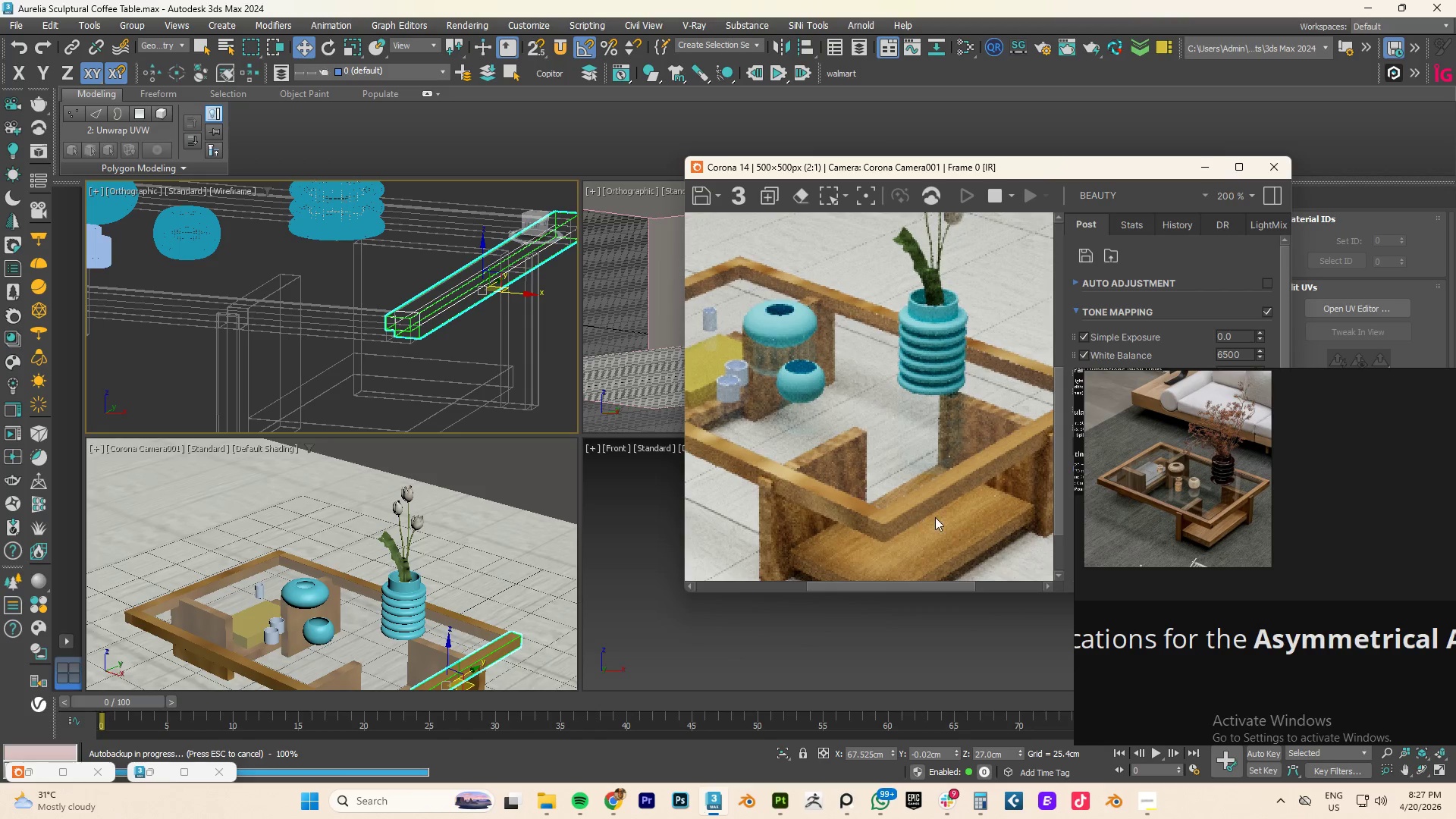 
left_click([827, 192])
 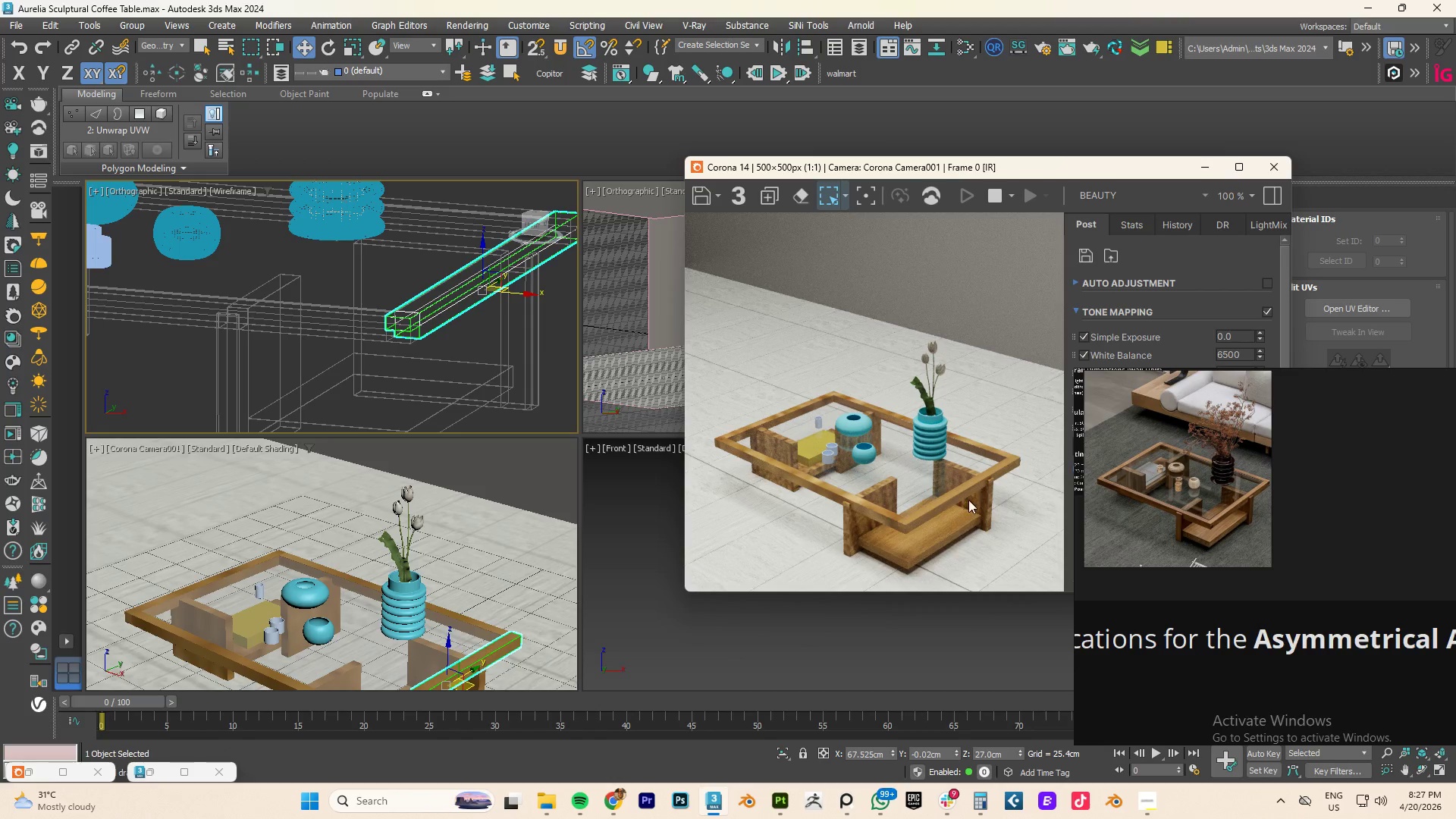 
scroll: coordinate [932, 479], scroll_direction: down, amount: 1.0
 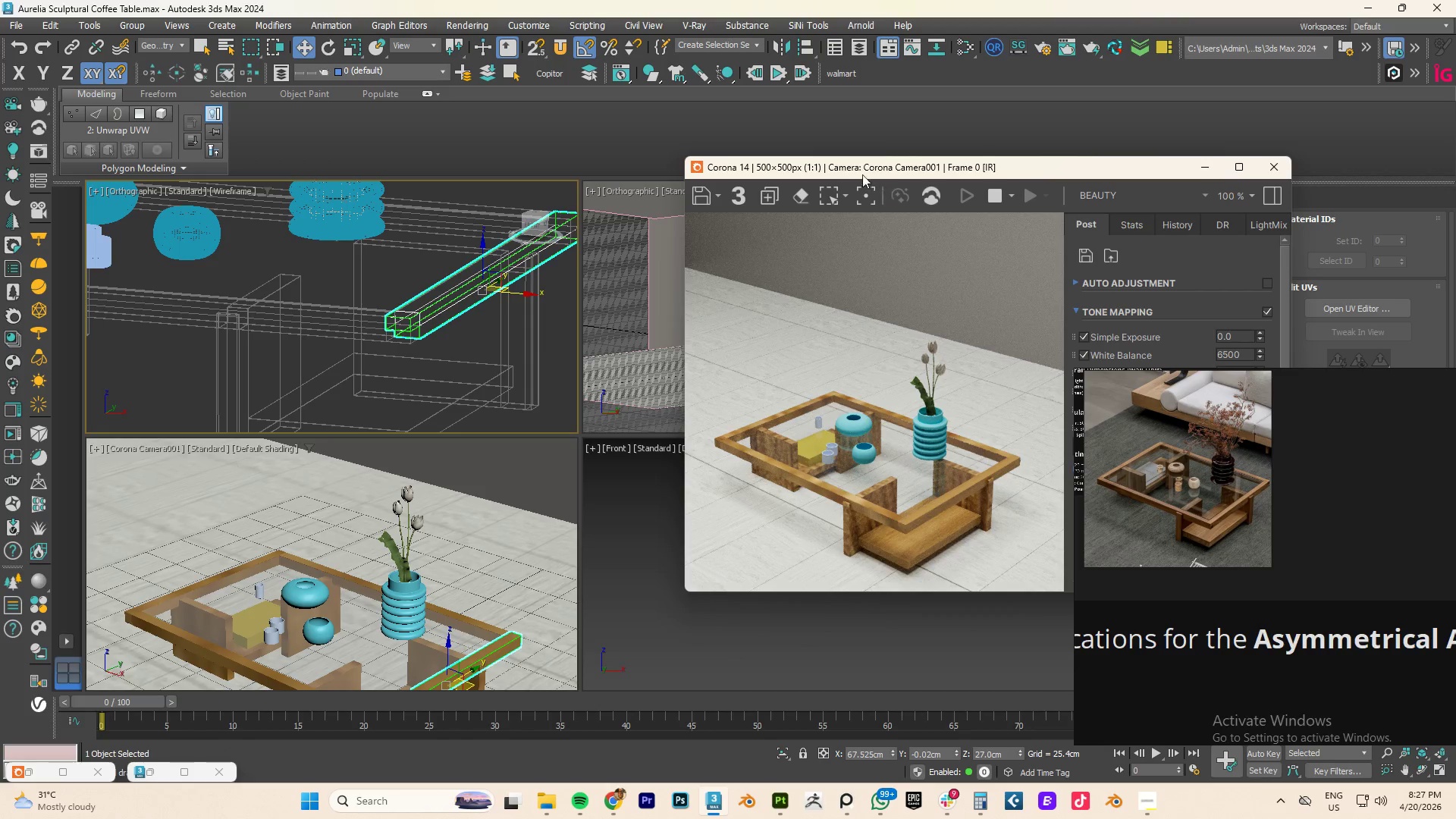 
left_click_drag(start_coordinate=[982, 481], to_coordinate=[832, 579])
 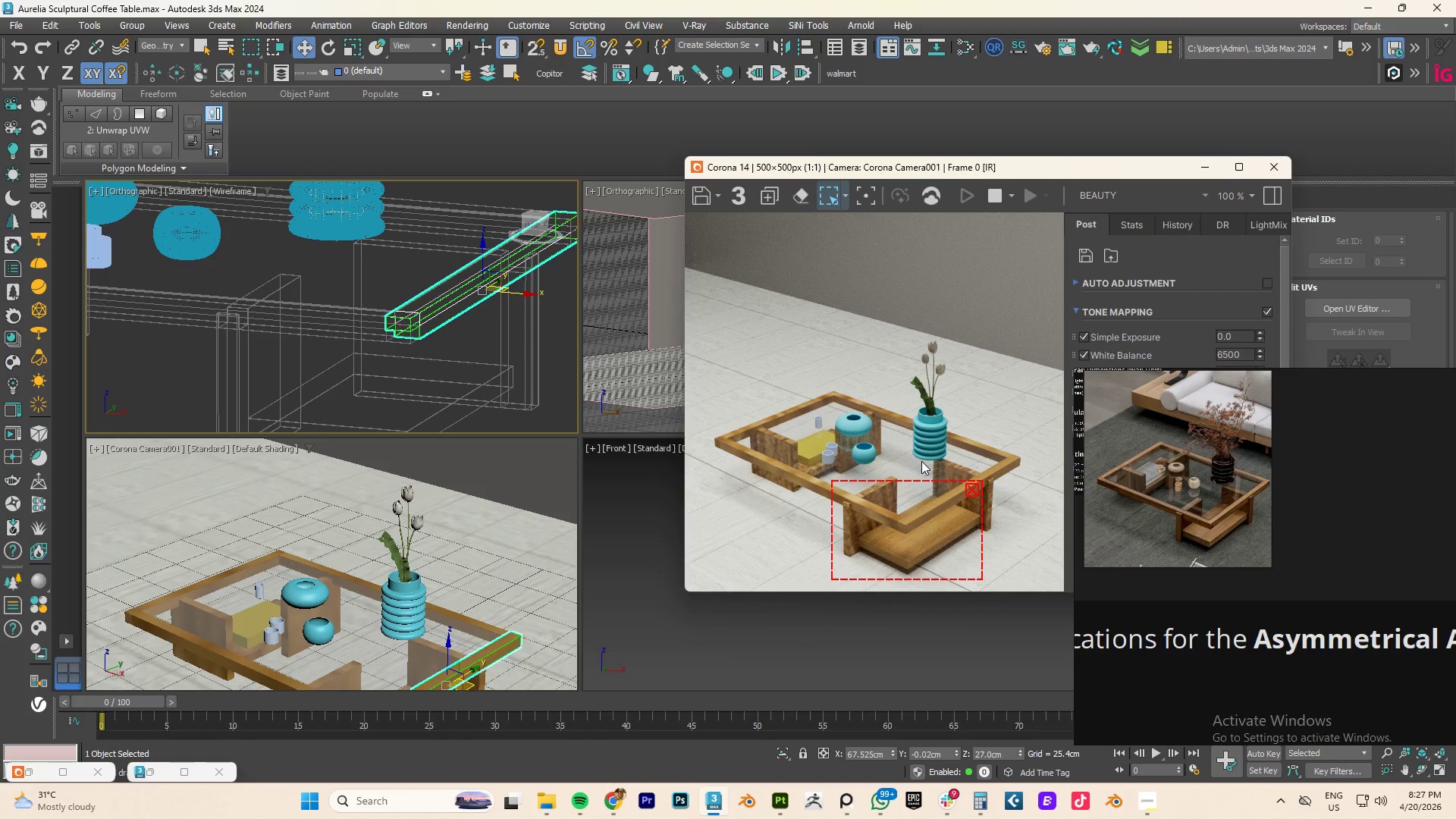 
scroll: coordinate [896, 440], scroll_direction: up, amount: 1.0
 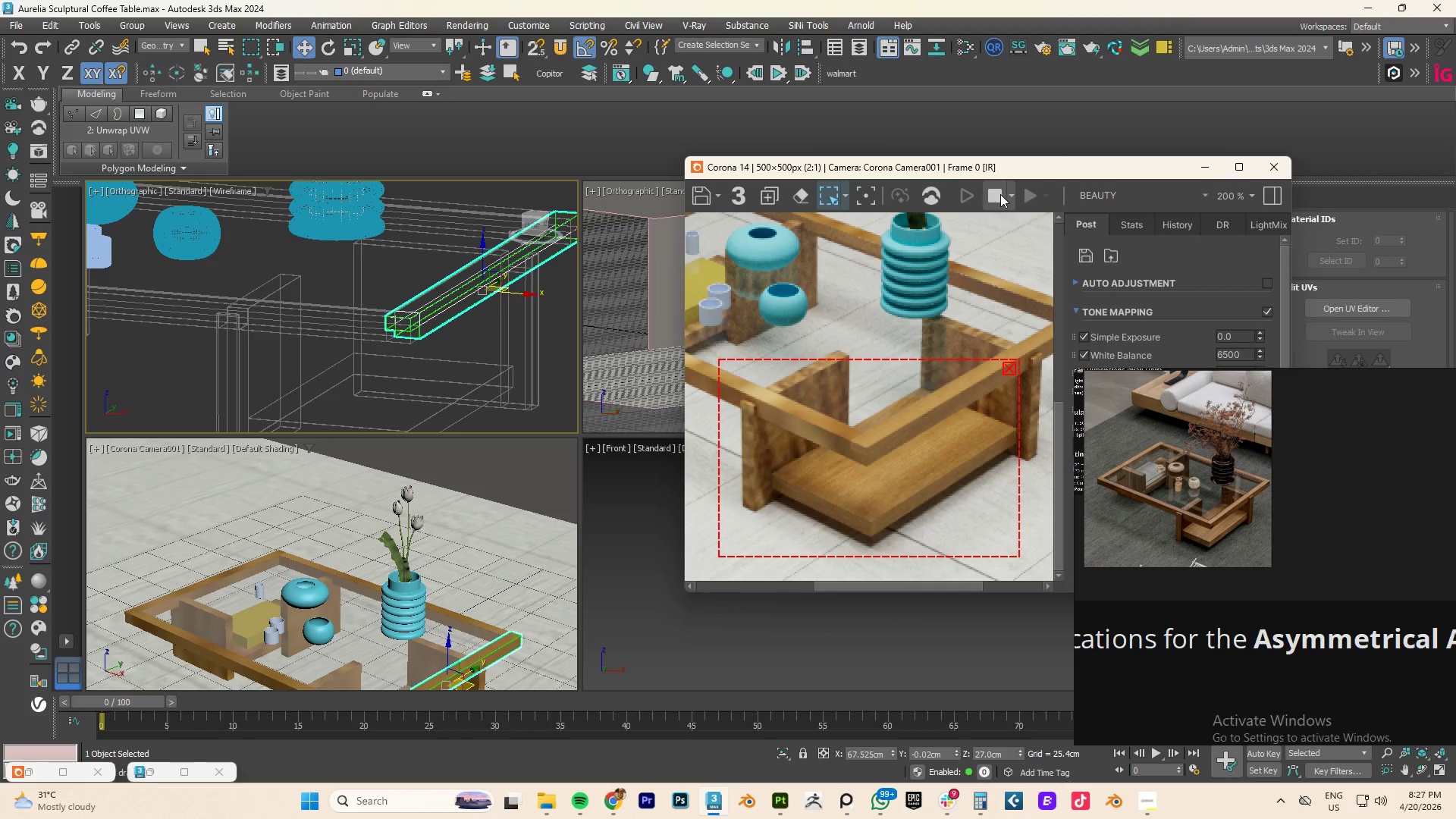 
left_click([1003, 196])
 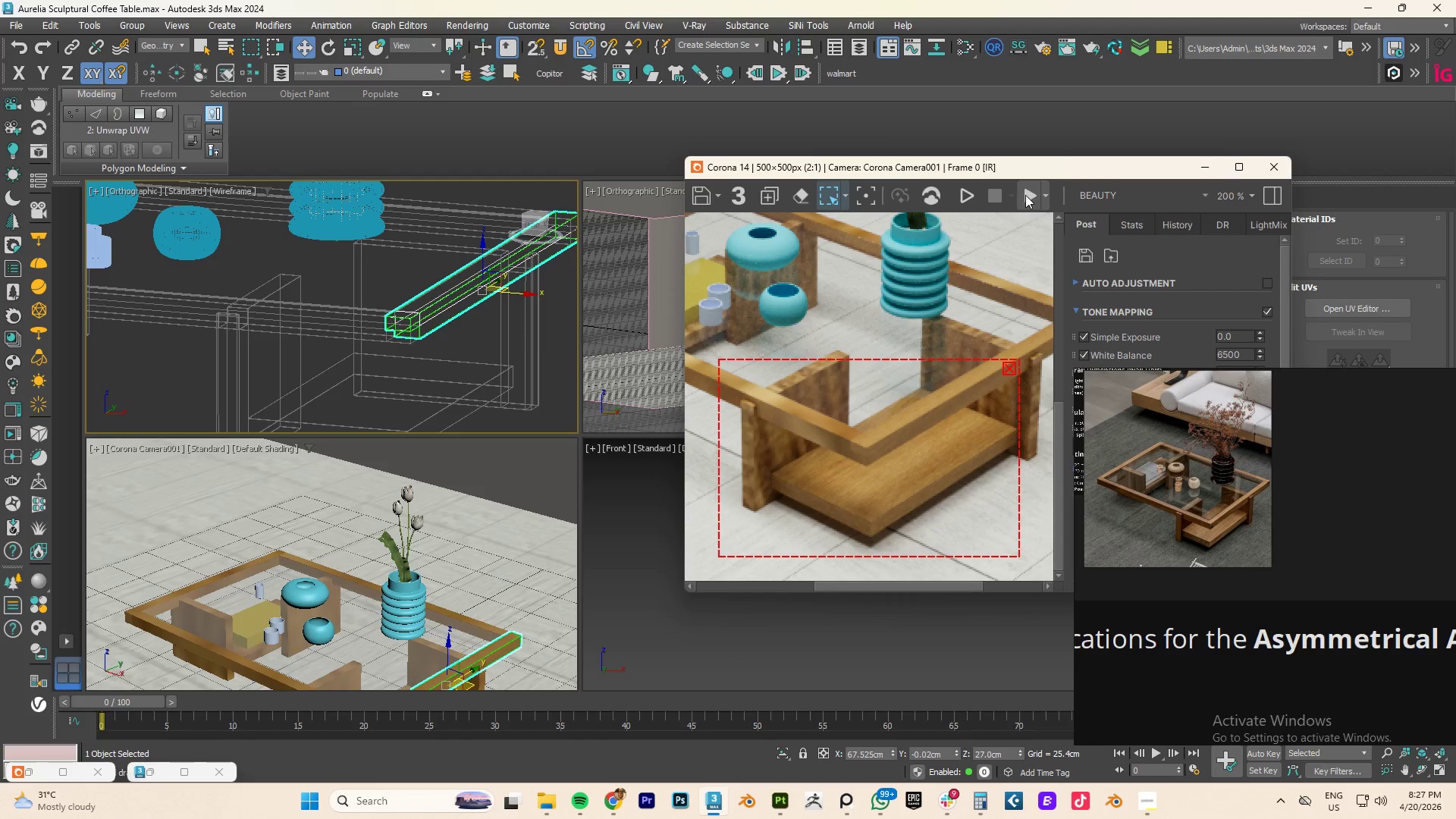 
left_click([1029, 195])
 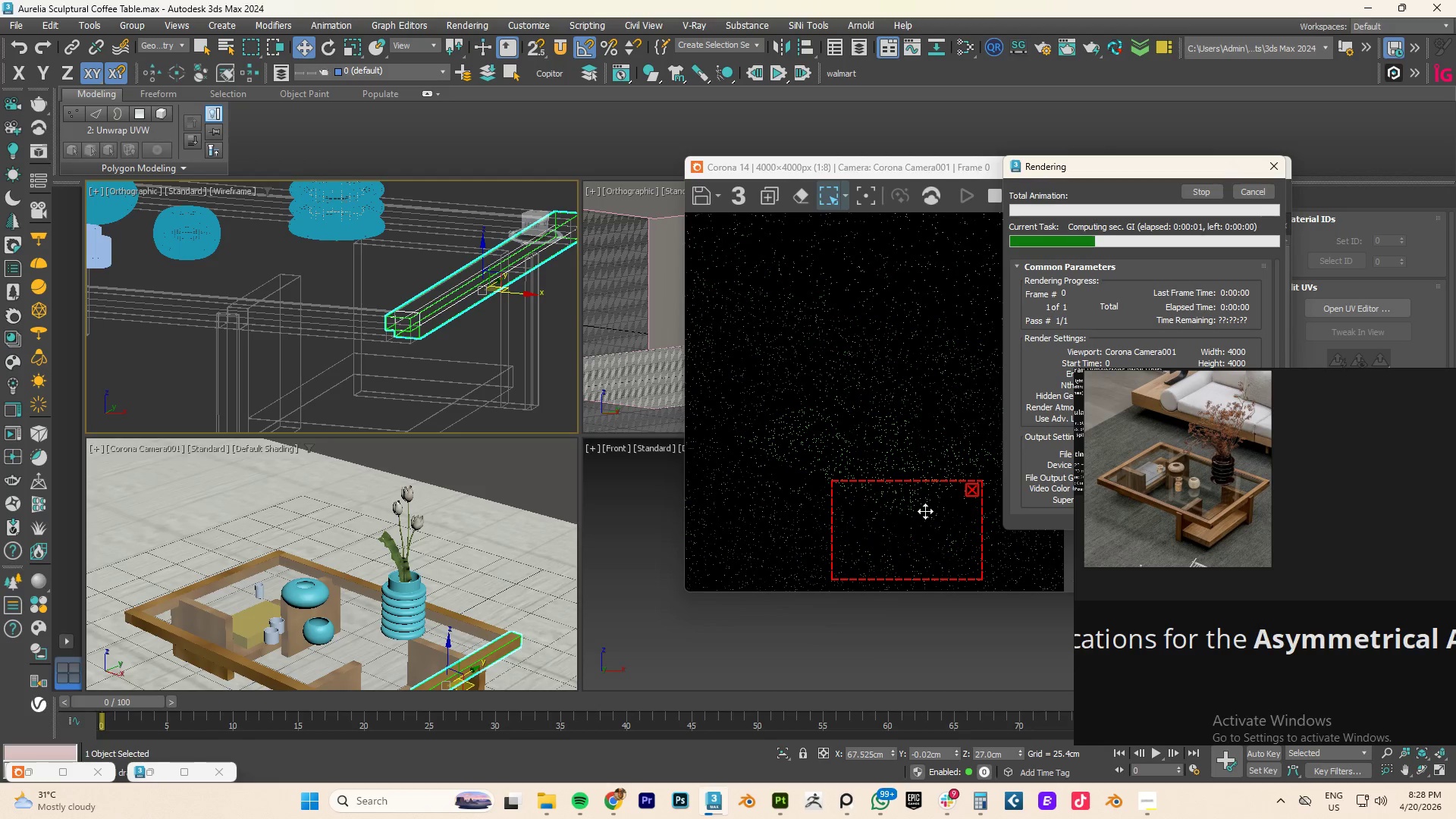 
scroll: coordinate [925, 513], scroll_direction: up, amount: 2.0
 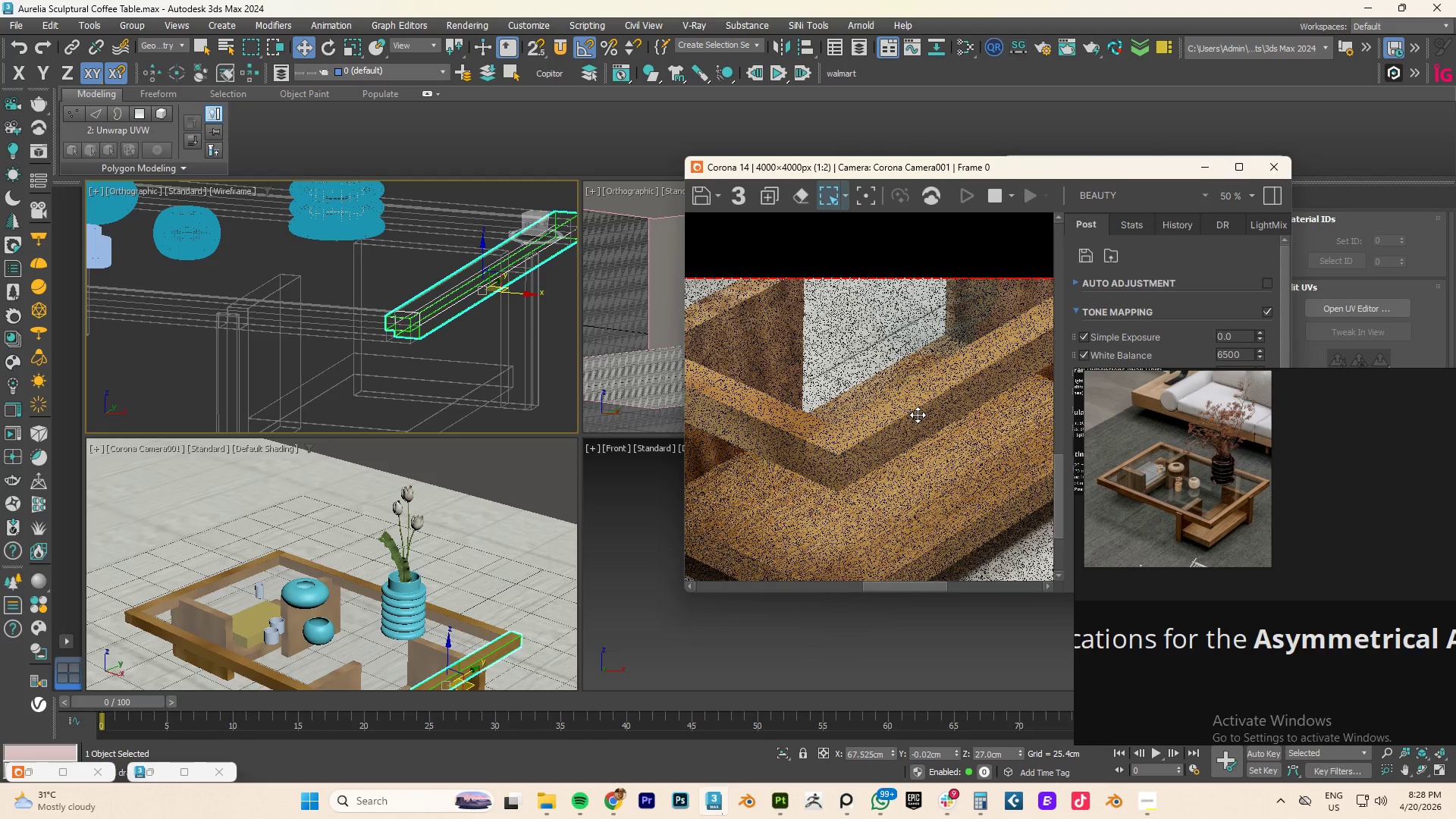 
scroll: coordinate [905, 452], scroll_direction: down, amount: 1.0
 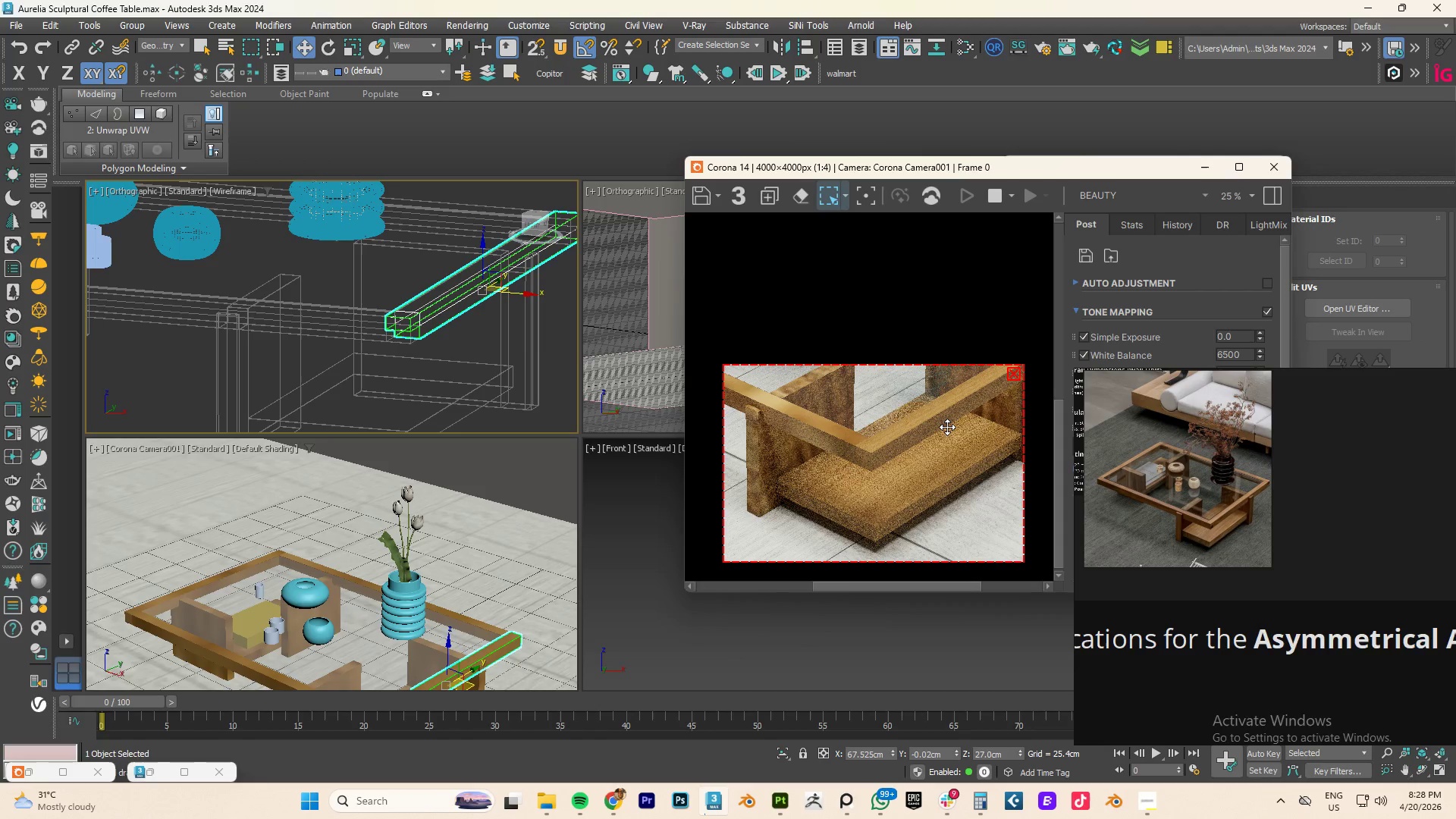 
left_click([994, 193])
 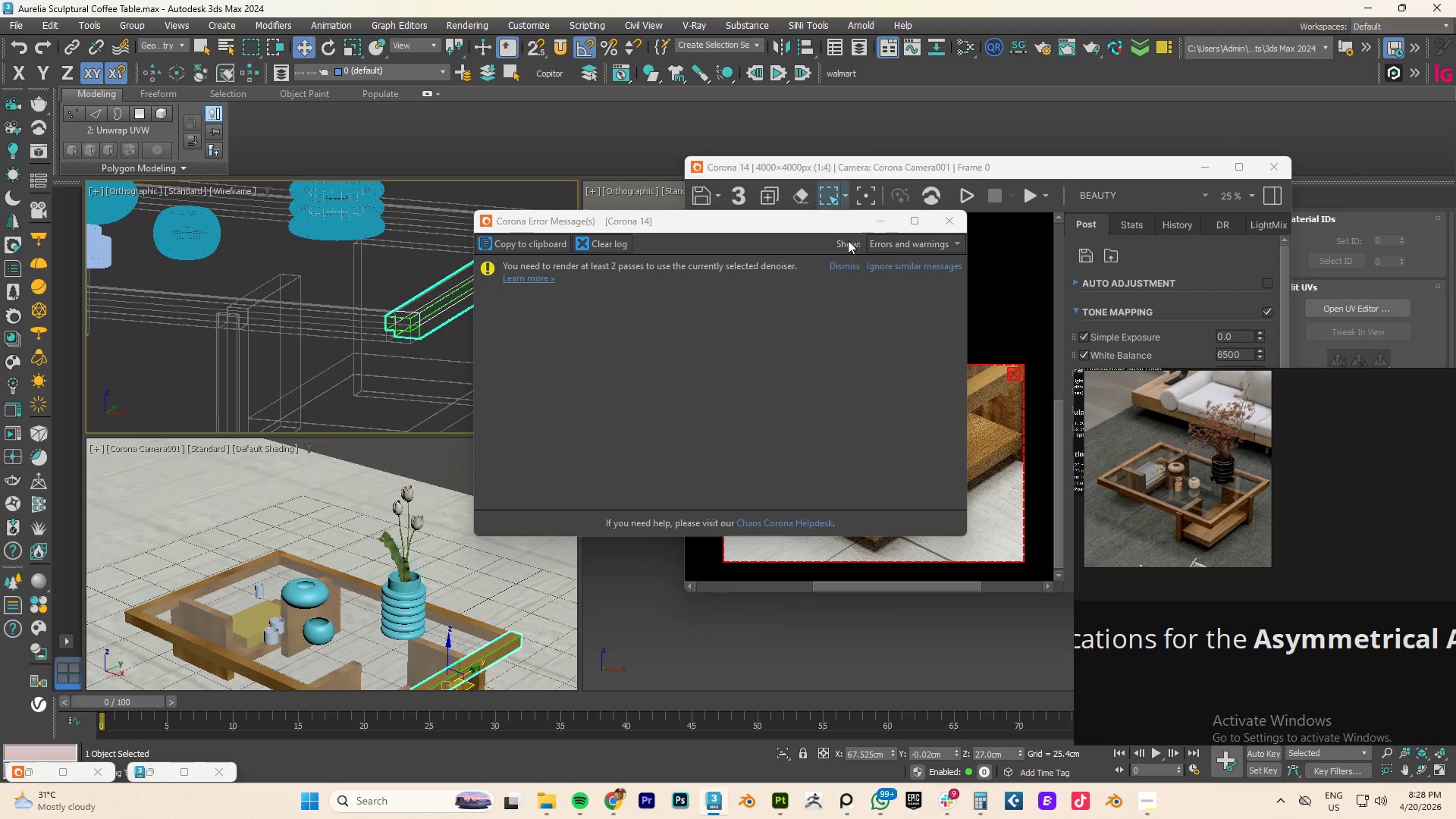 
left_click([848, 240])
 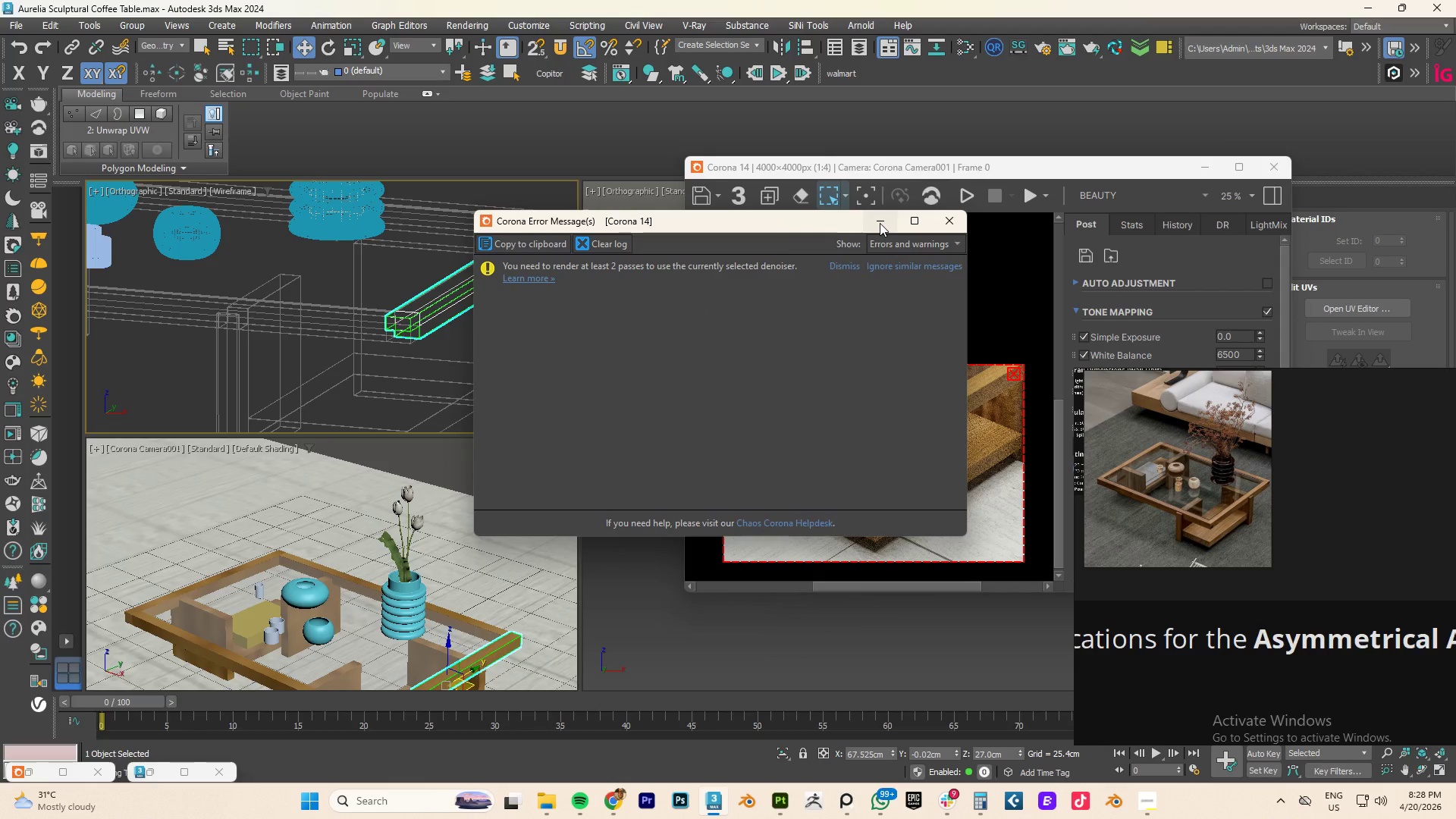 
left_click([880, 223])
 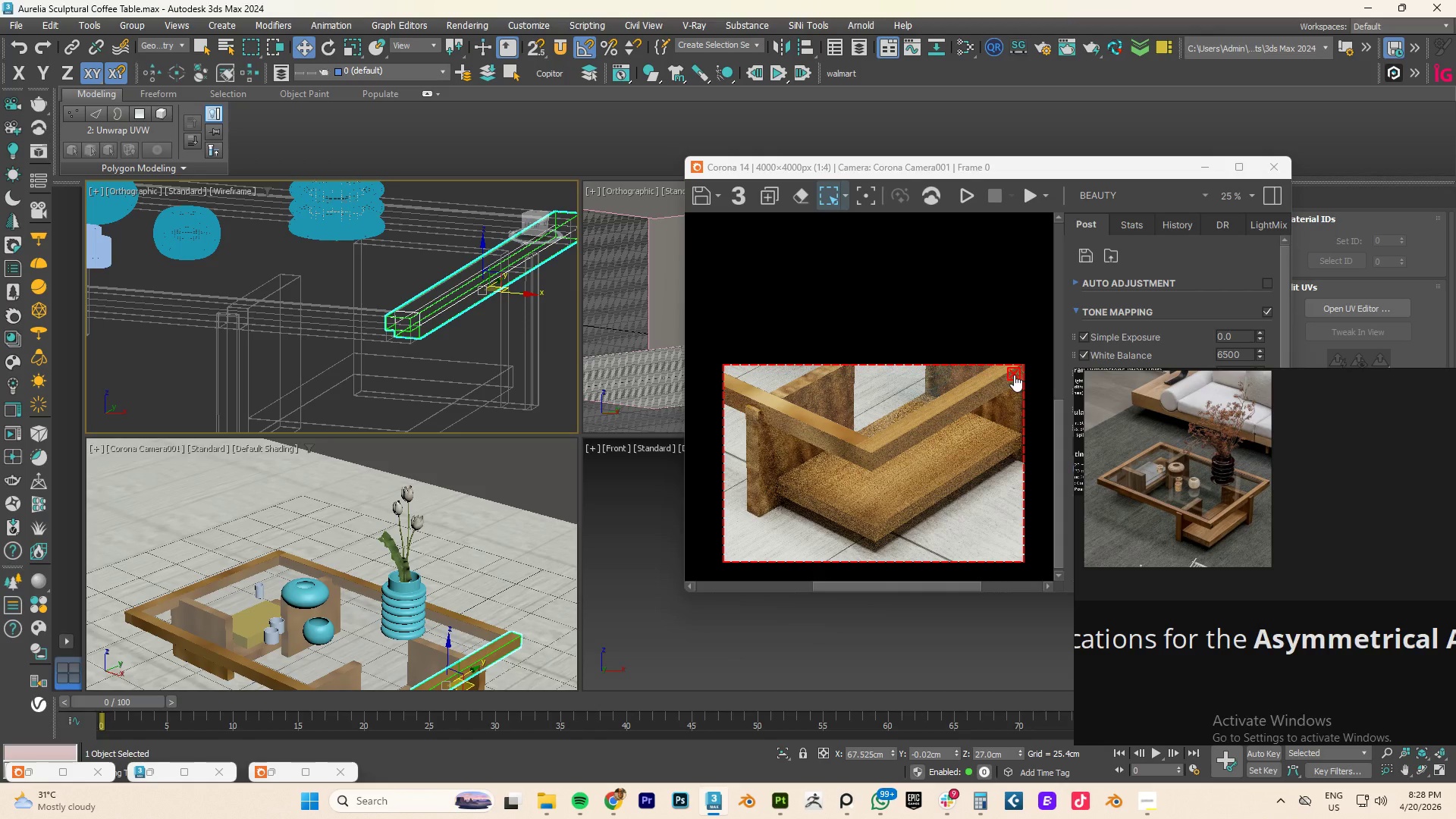 
left_click([965, 206])
 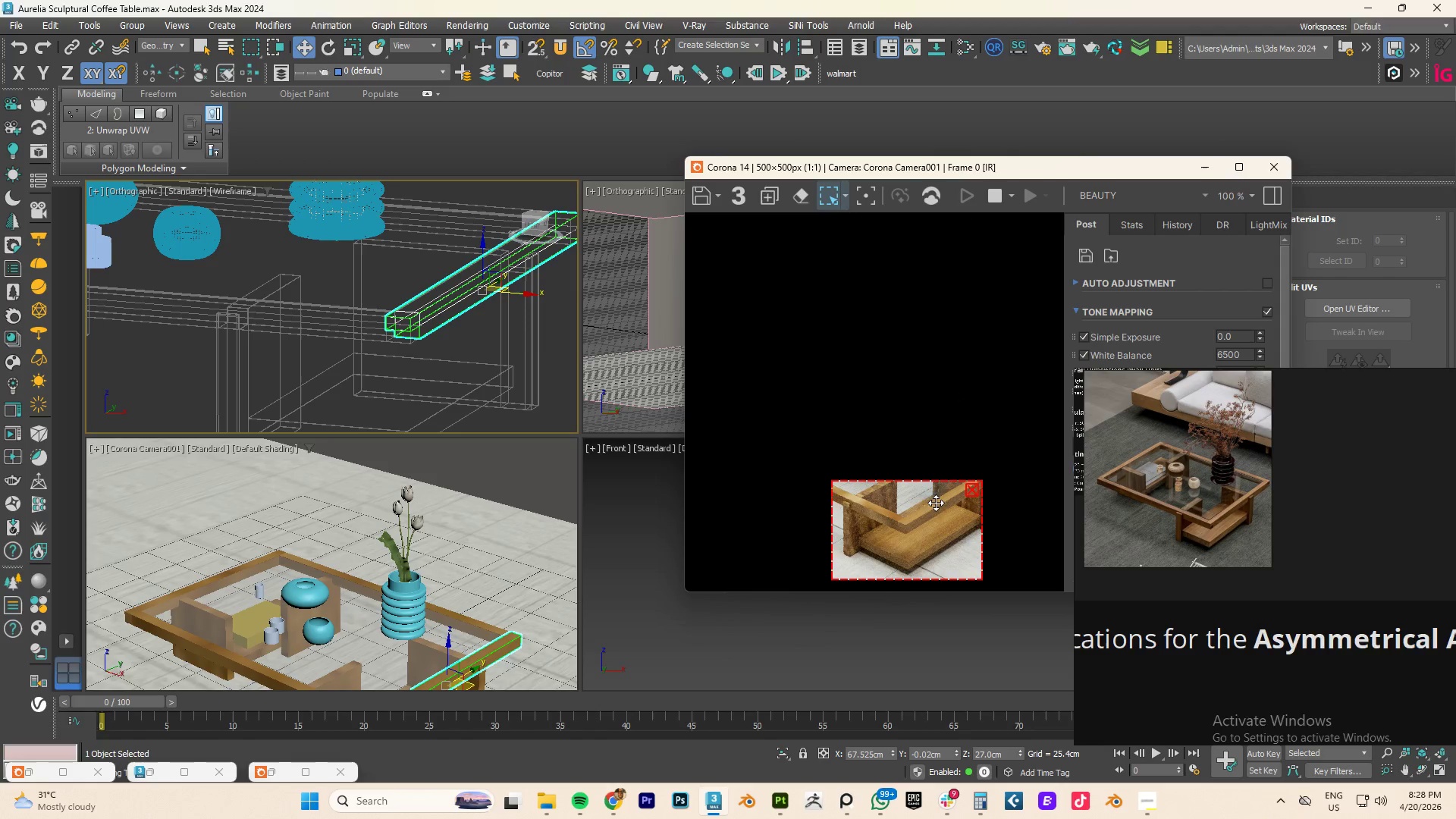 
scroll: coordinate [904, 458], scroll_direction: up, amount: 2.0
 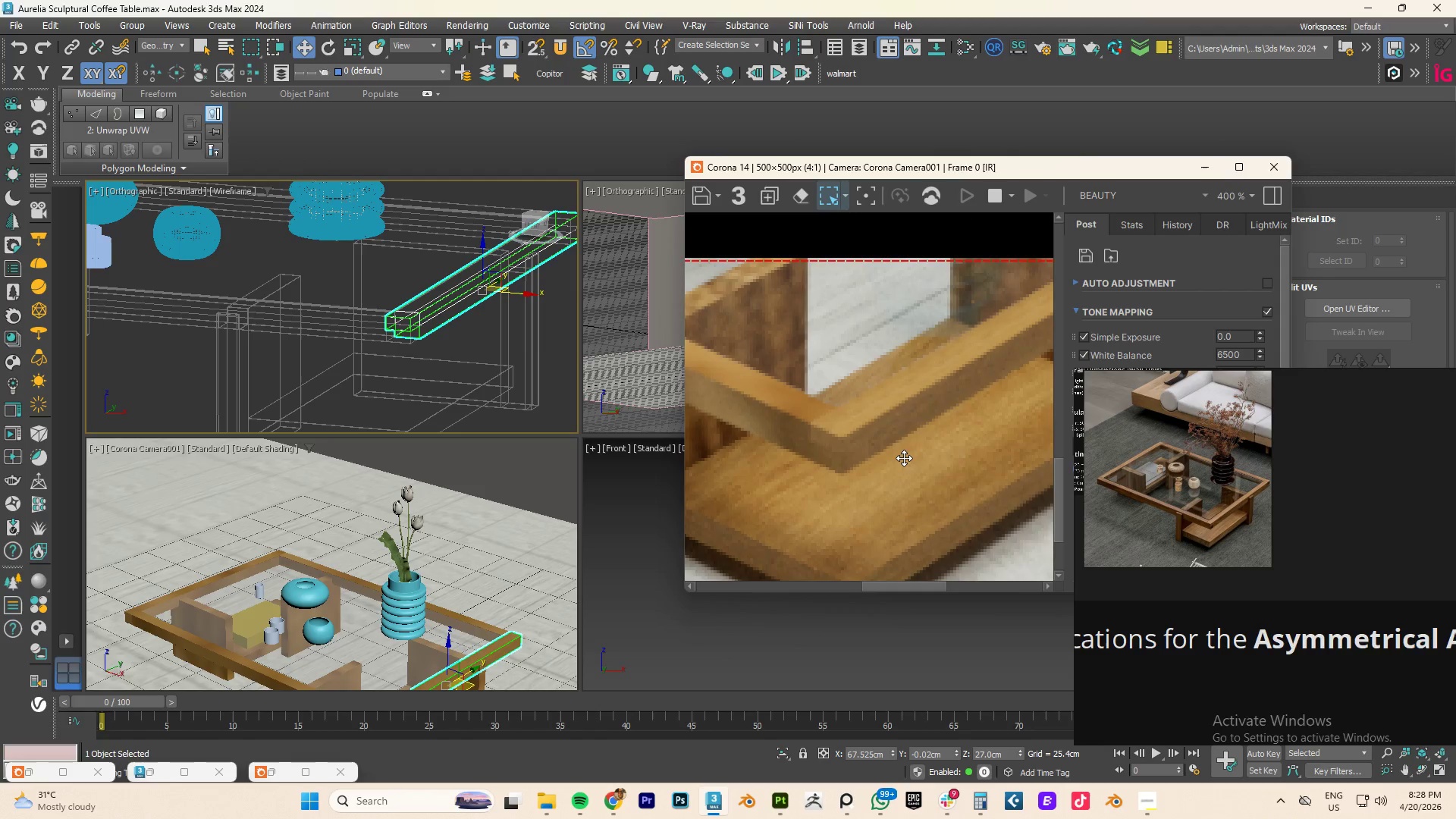 
scroll: coordinate [904, 458], scroll_direction: down, amount: 1.0
 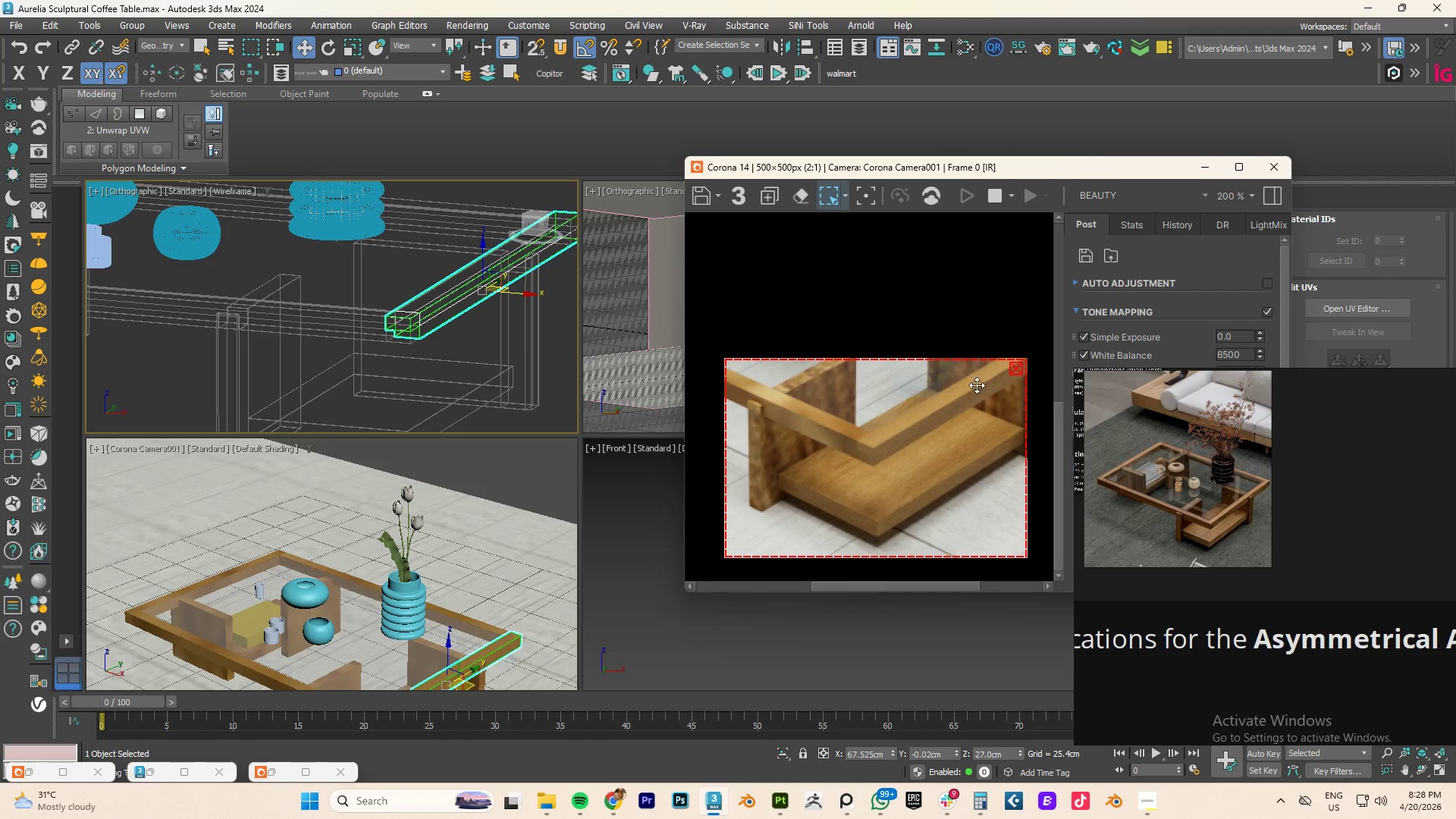 
left_click([1015, 366])
 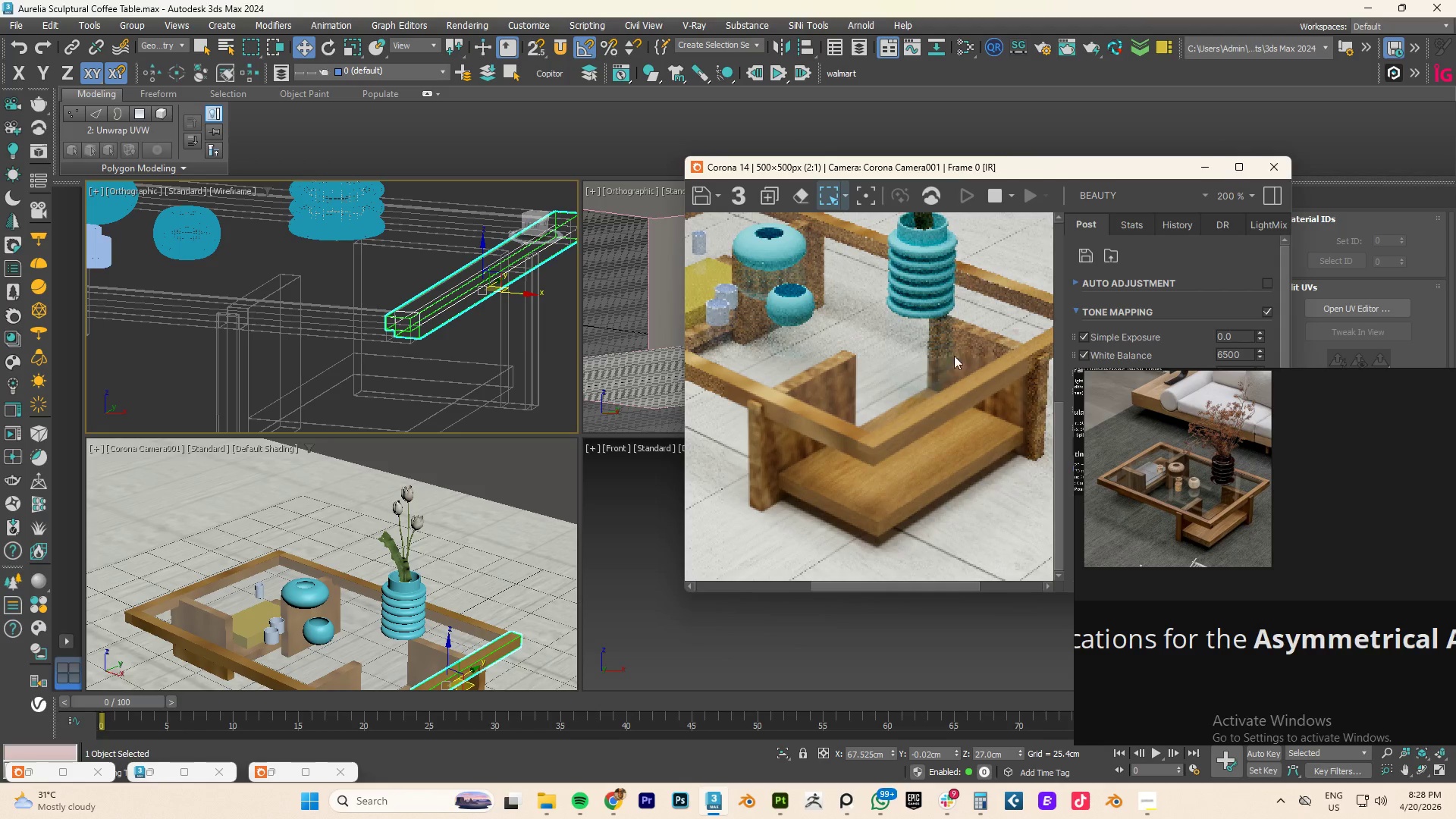 
left_click([988, 193])
 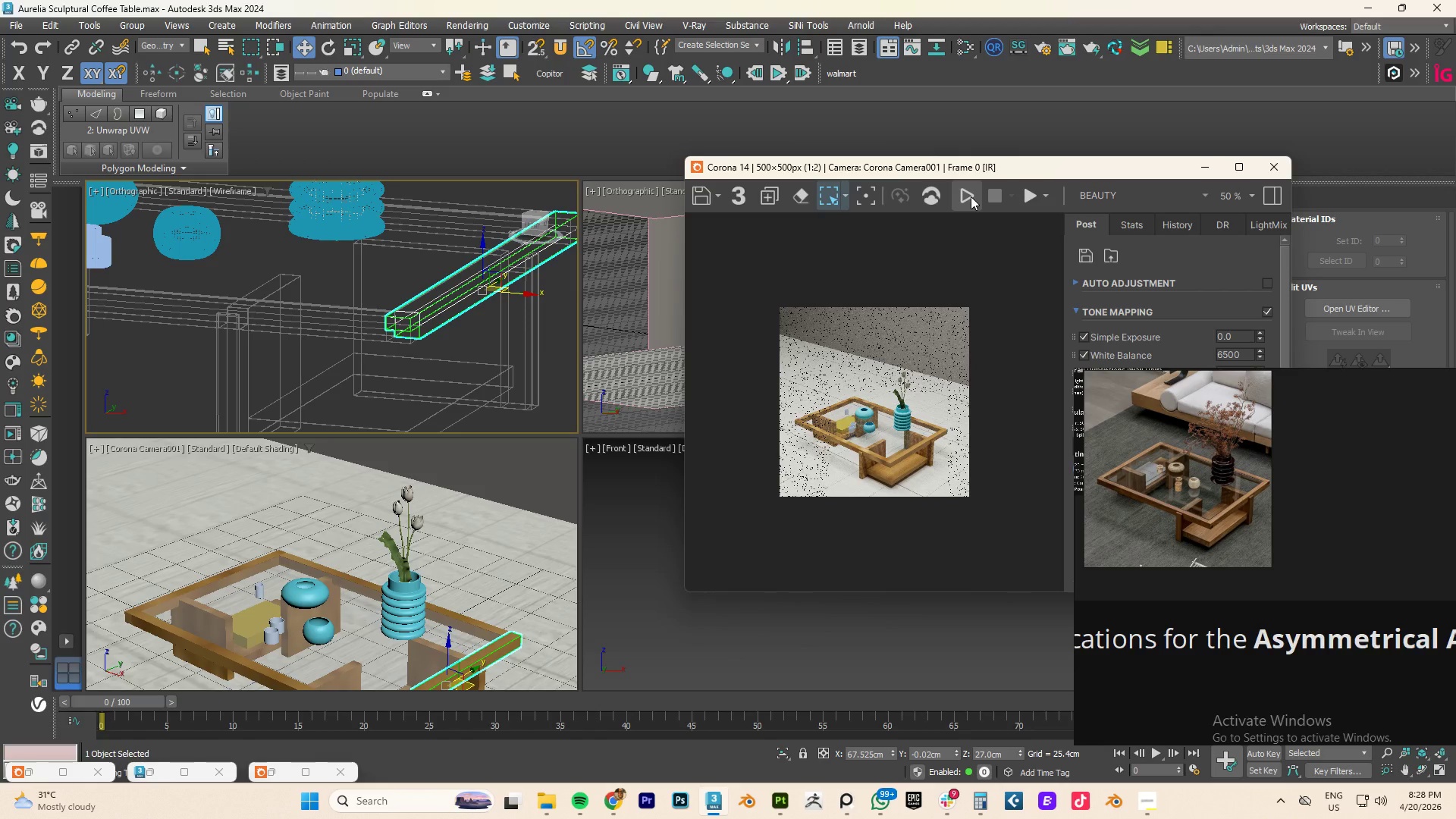 
left_click([971, 196])
 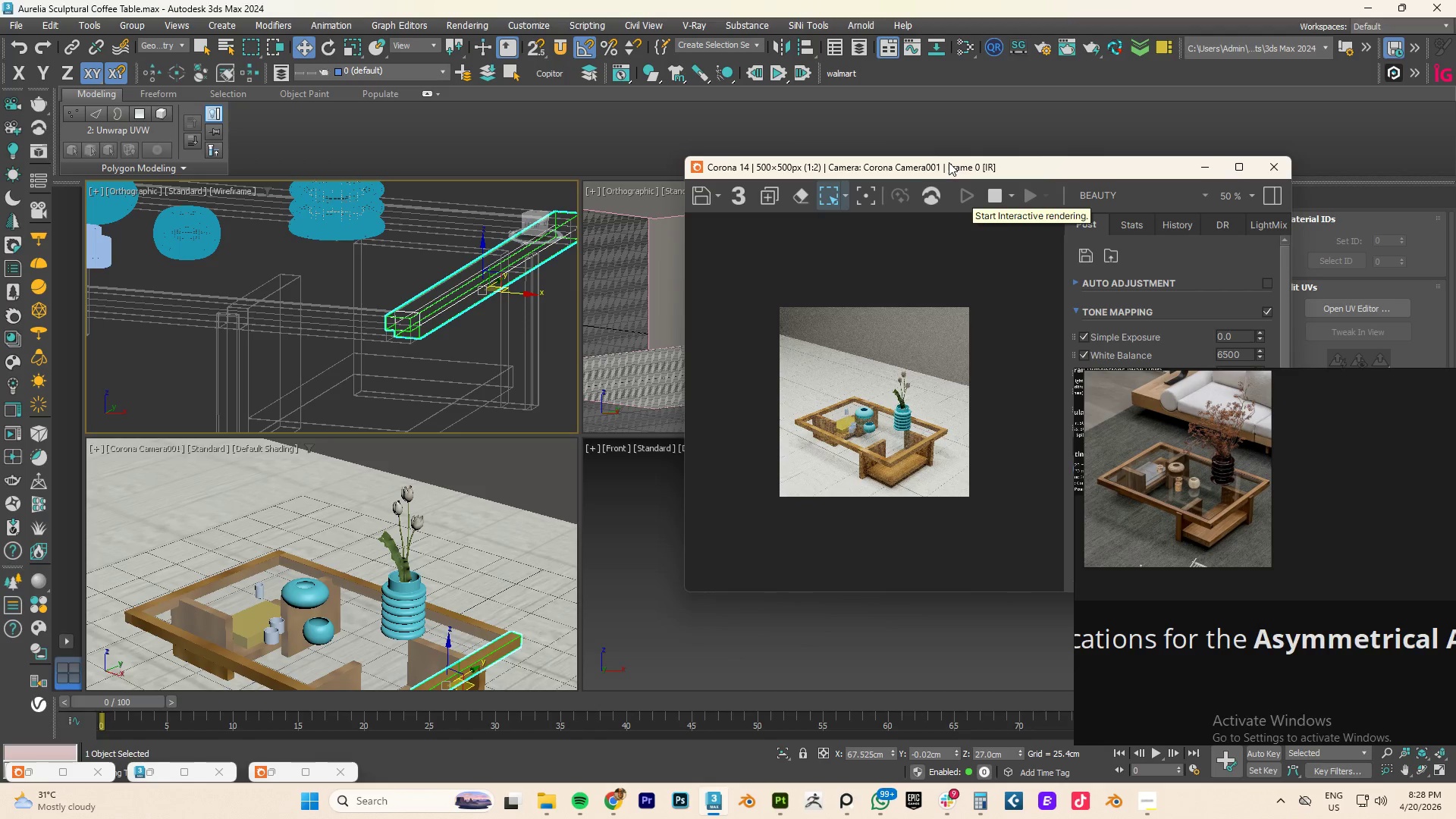 
scroll: coordinate [912, 410], scroll_direction: down, amount: 2.0
 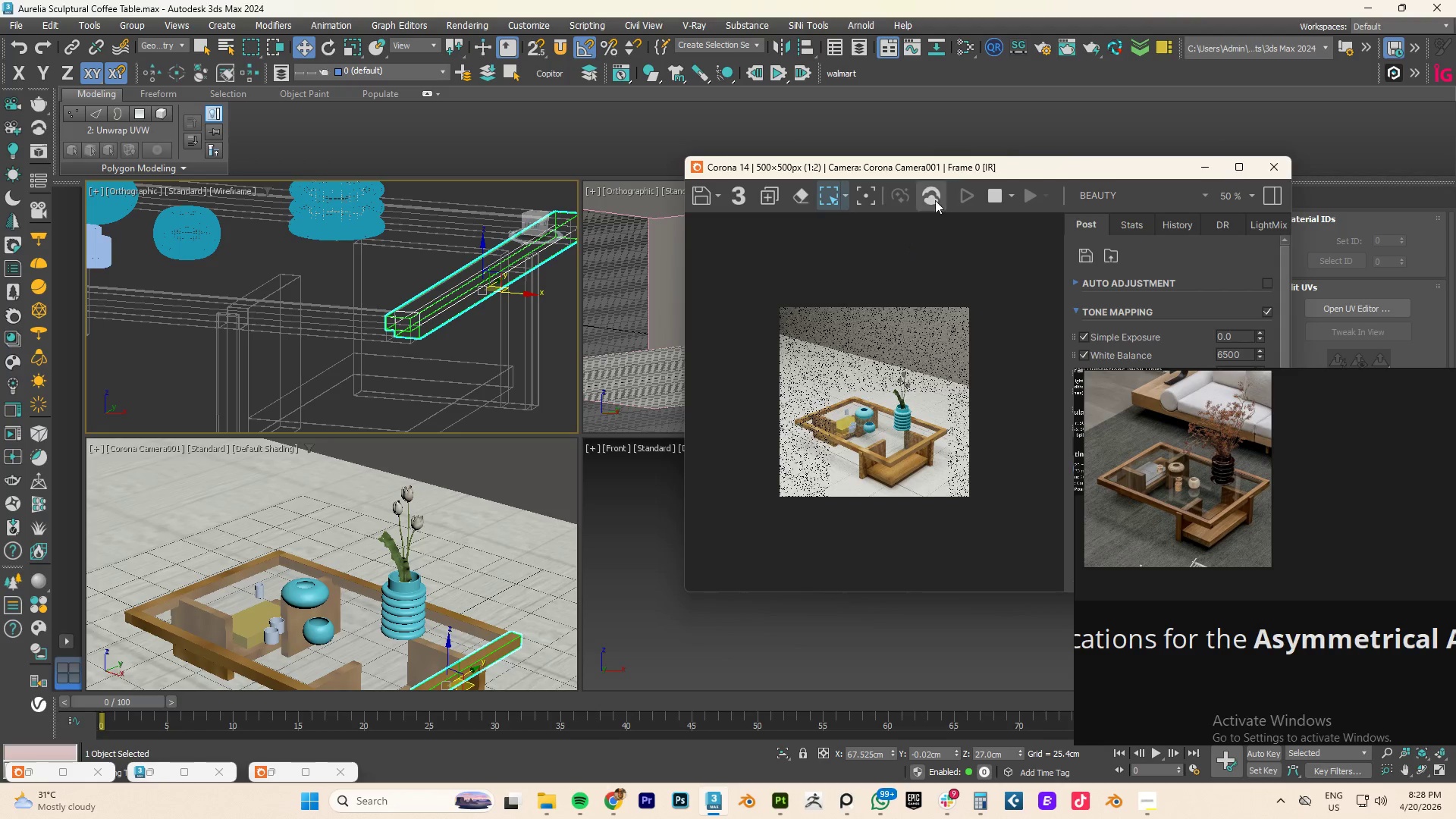 
scroll: coordinate [909, 378], scroll_direction: up, amount: 1.0
 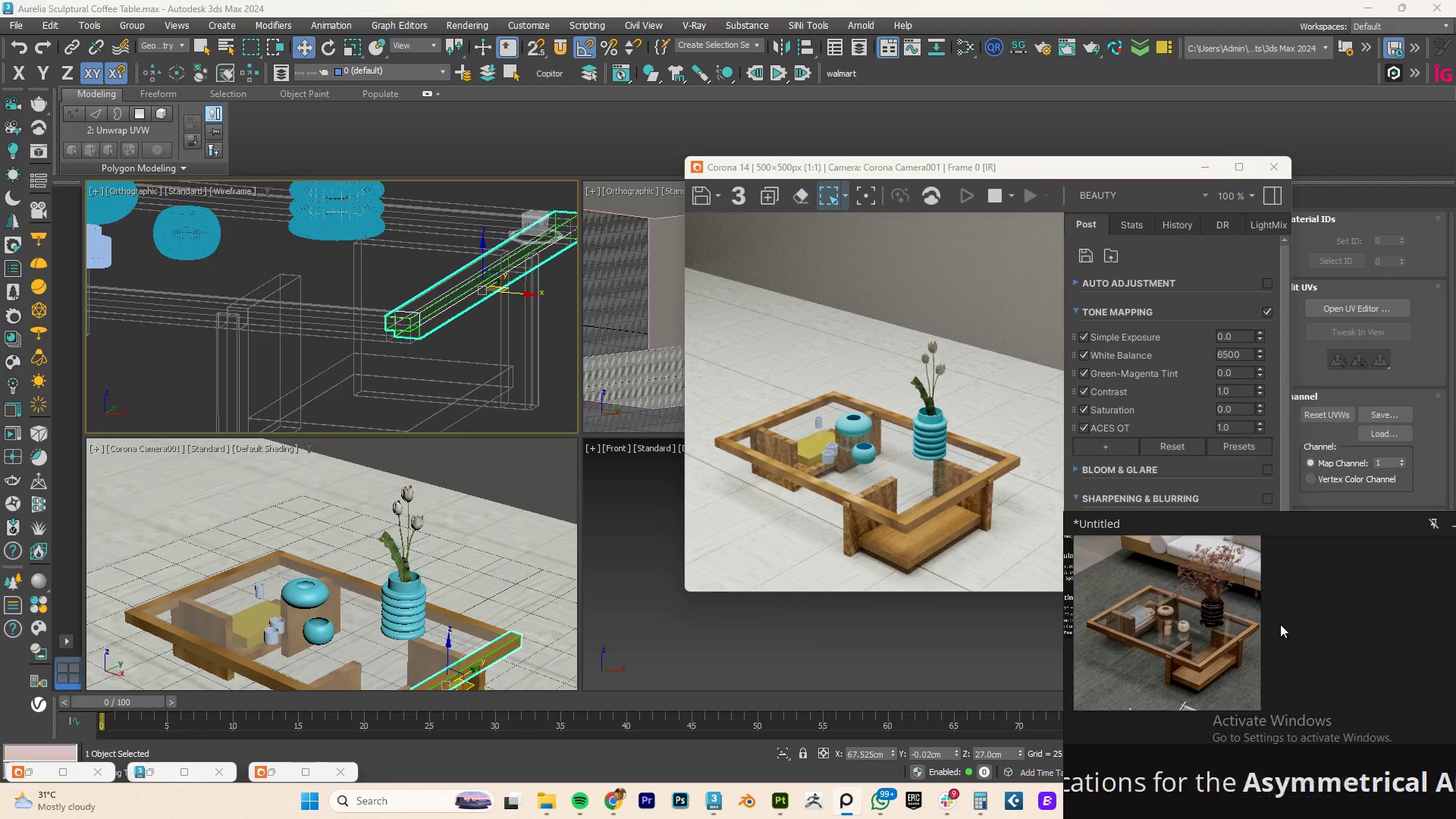 
left_click_drag(start_coordinate=[1050, 168], to_coordinate=[440, 133])
 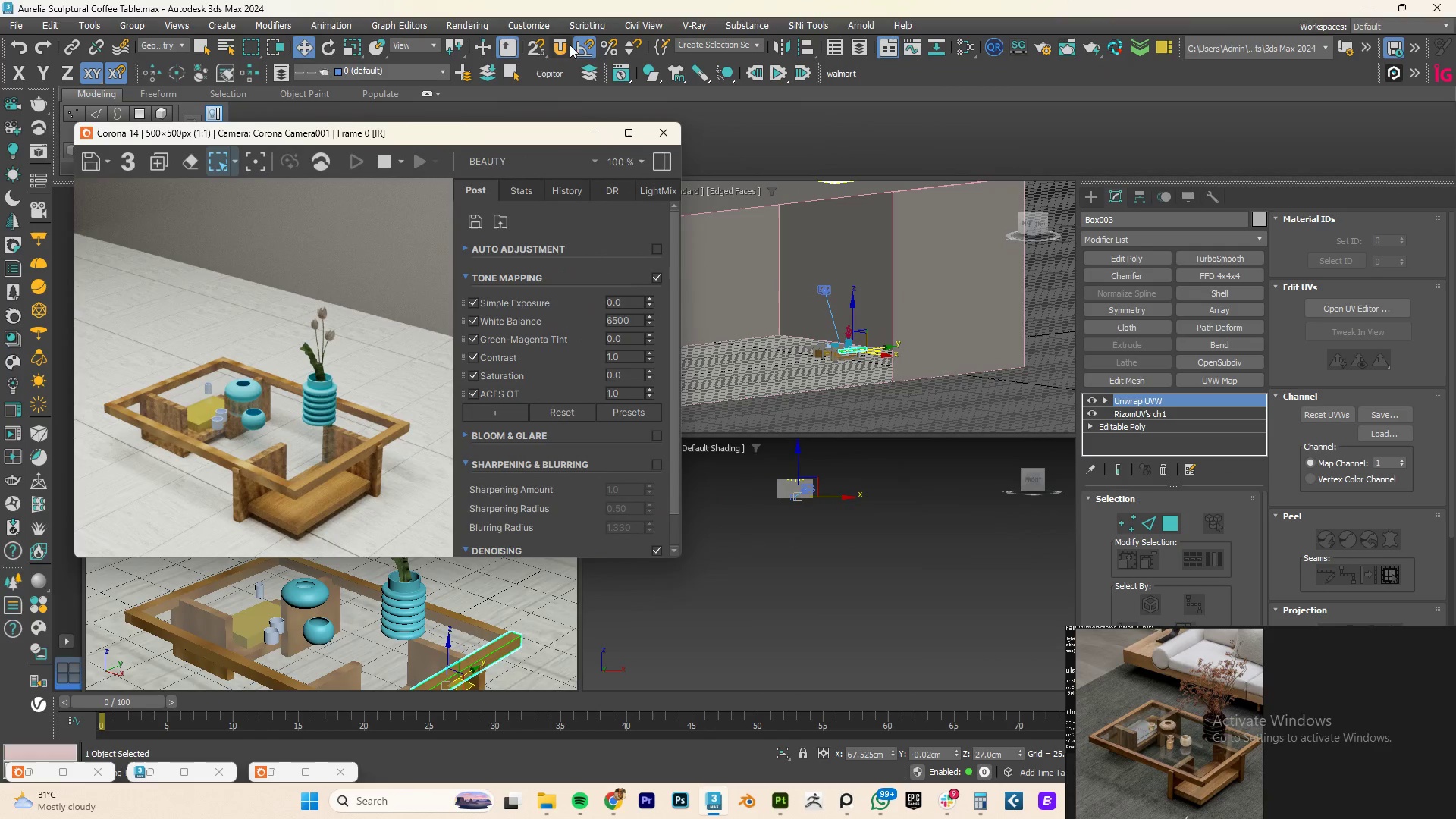 
left_click([559, 46])
 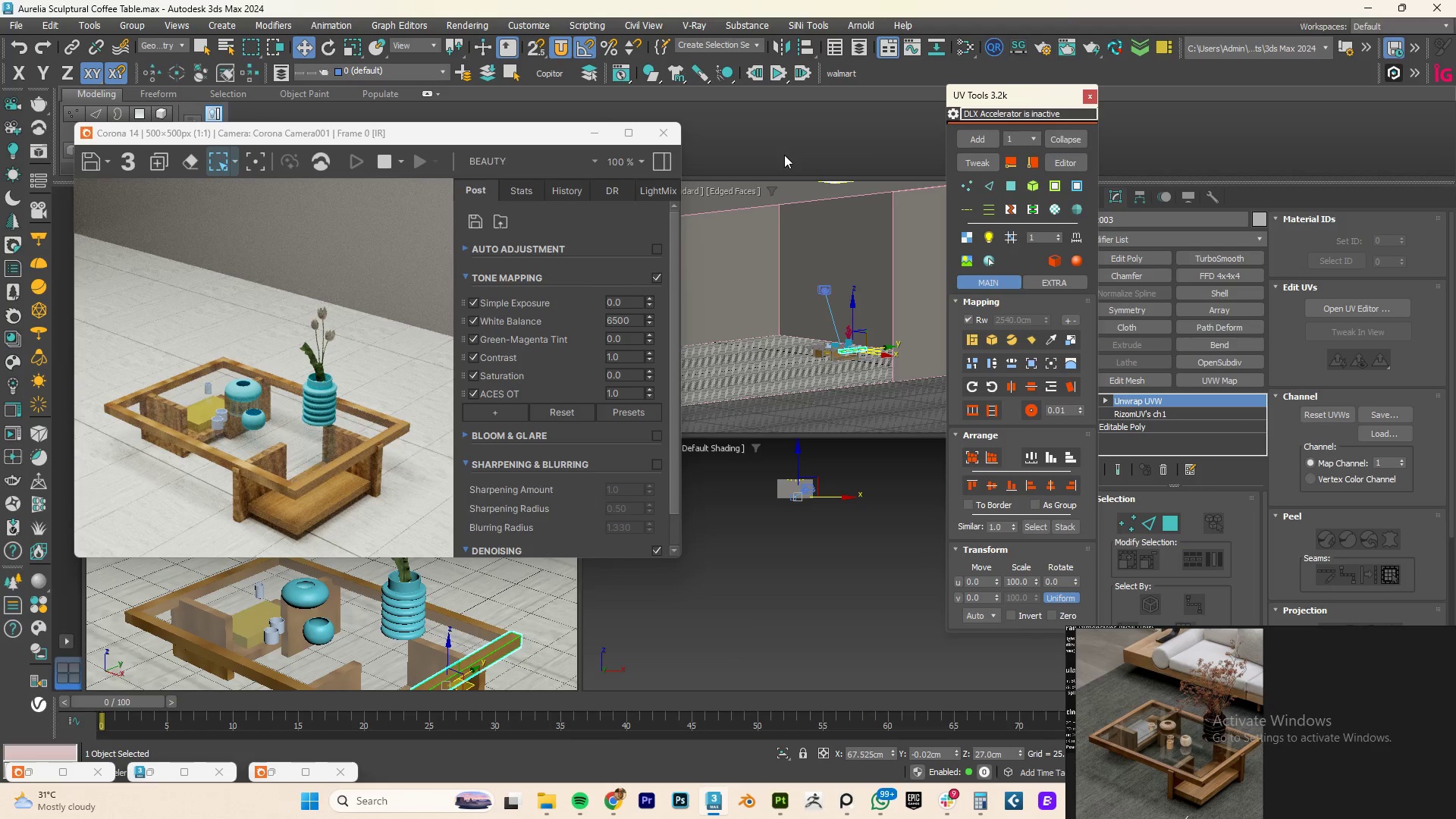 
wait(9.08)
 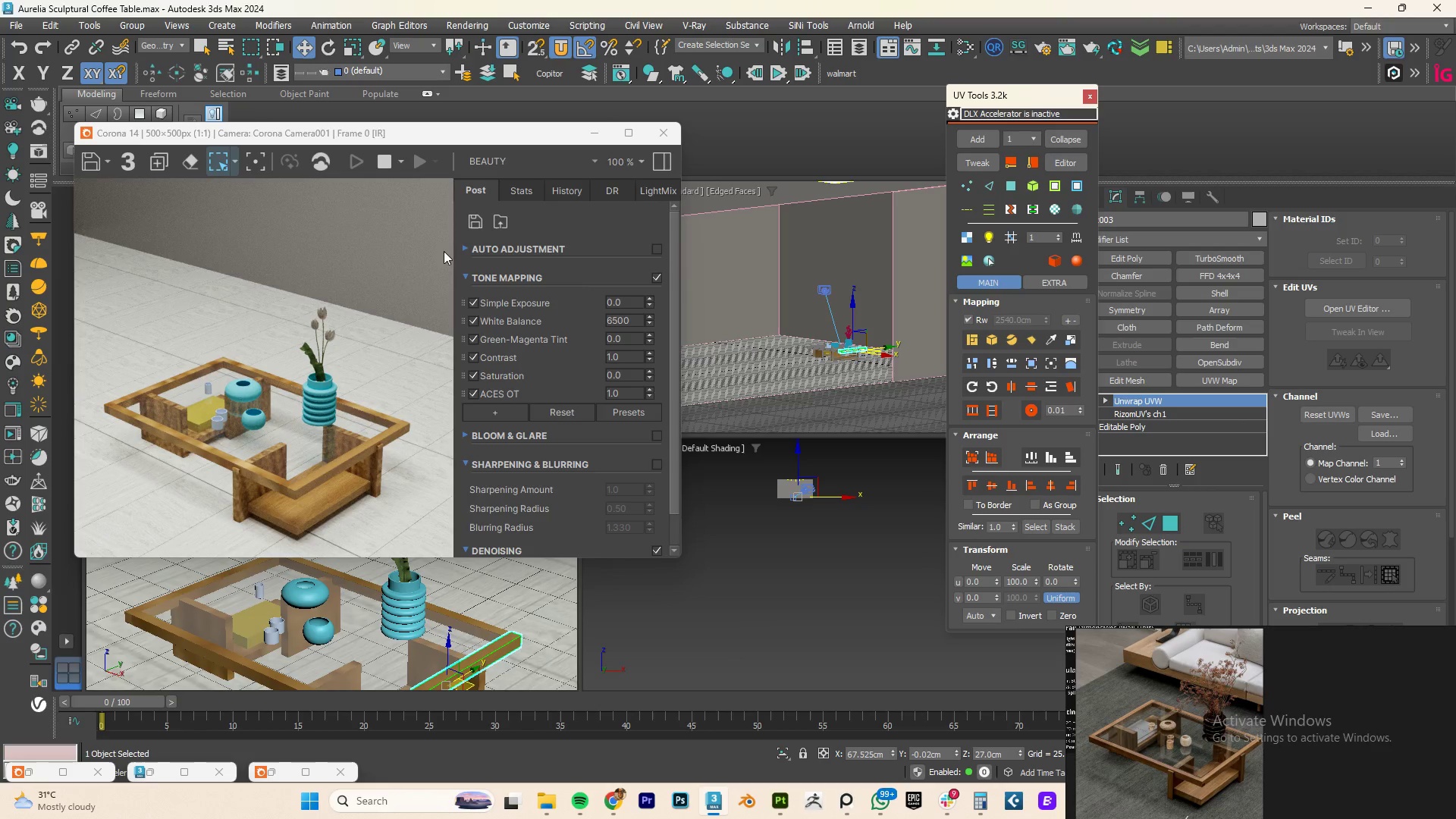 
left_click_drag(start_coordinate=[390, 139], to_coordinate=[598, 122])
 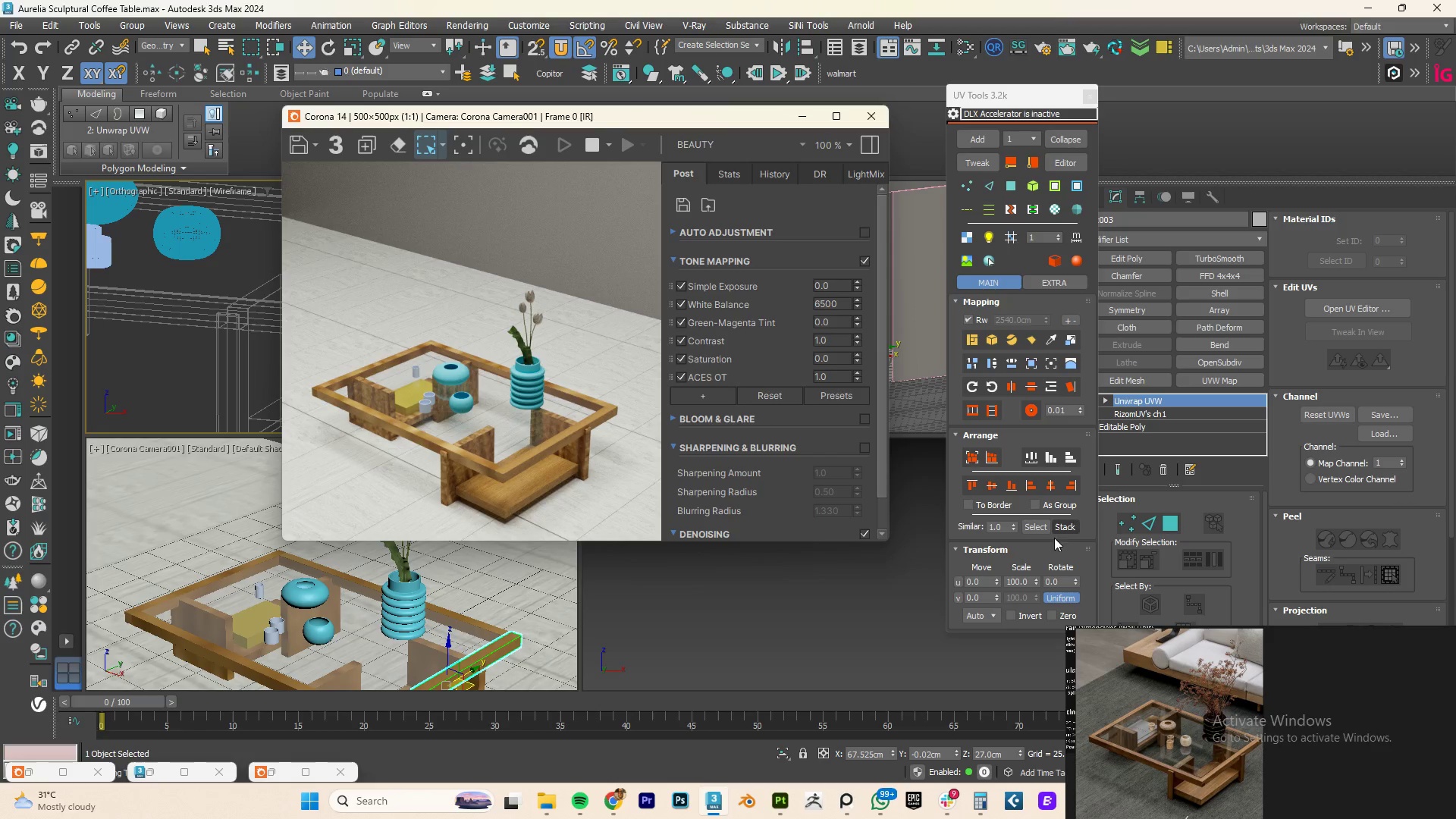 
scroll: coordinate [300, 494], scroll_direction: up, amount: 1.0
 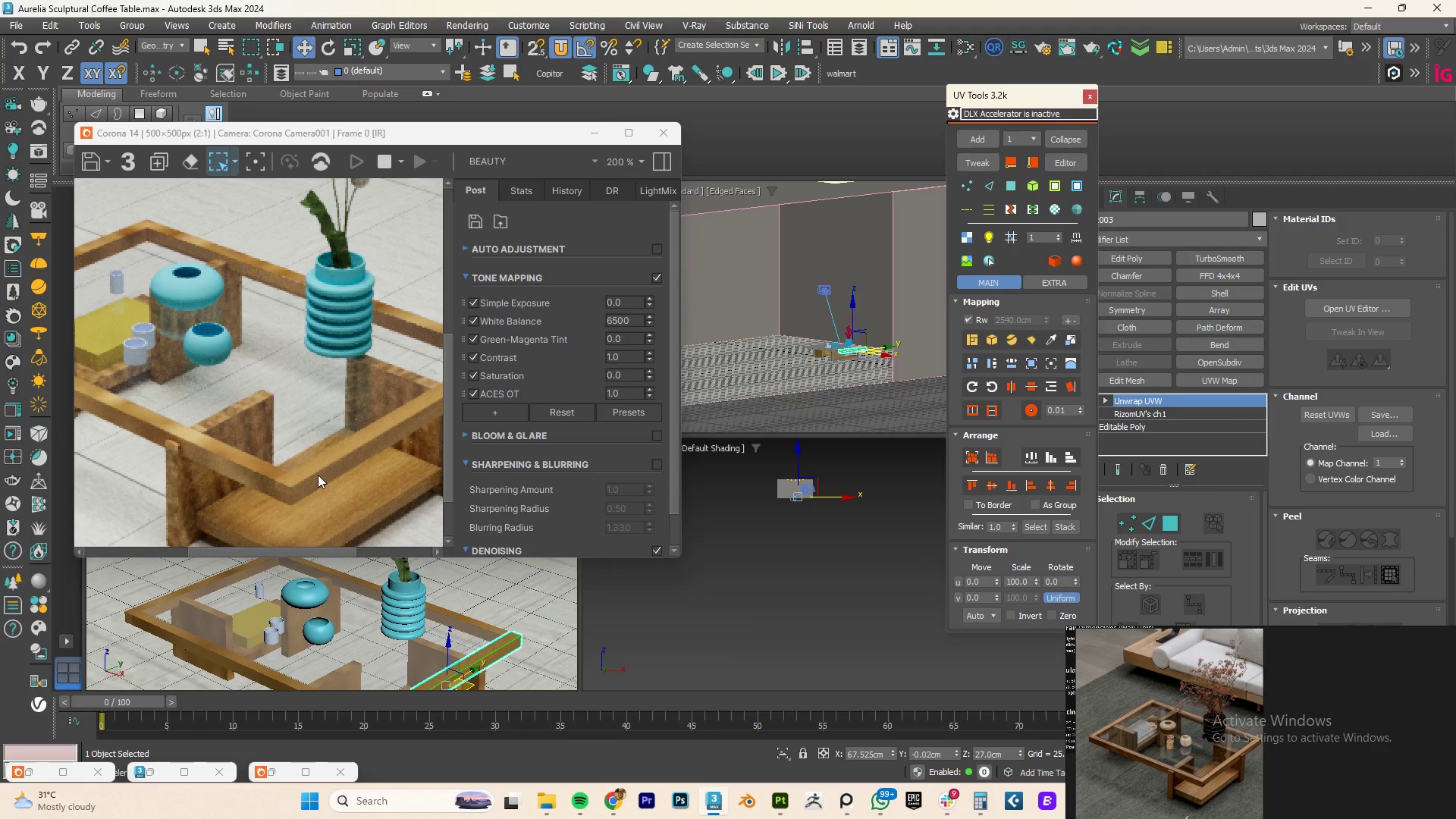 
scroll: coordinate [318, 475], scroll_direction: down, amount: 1.0
 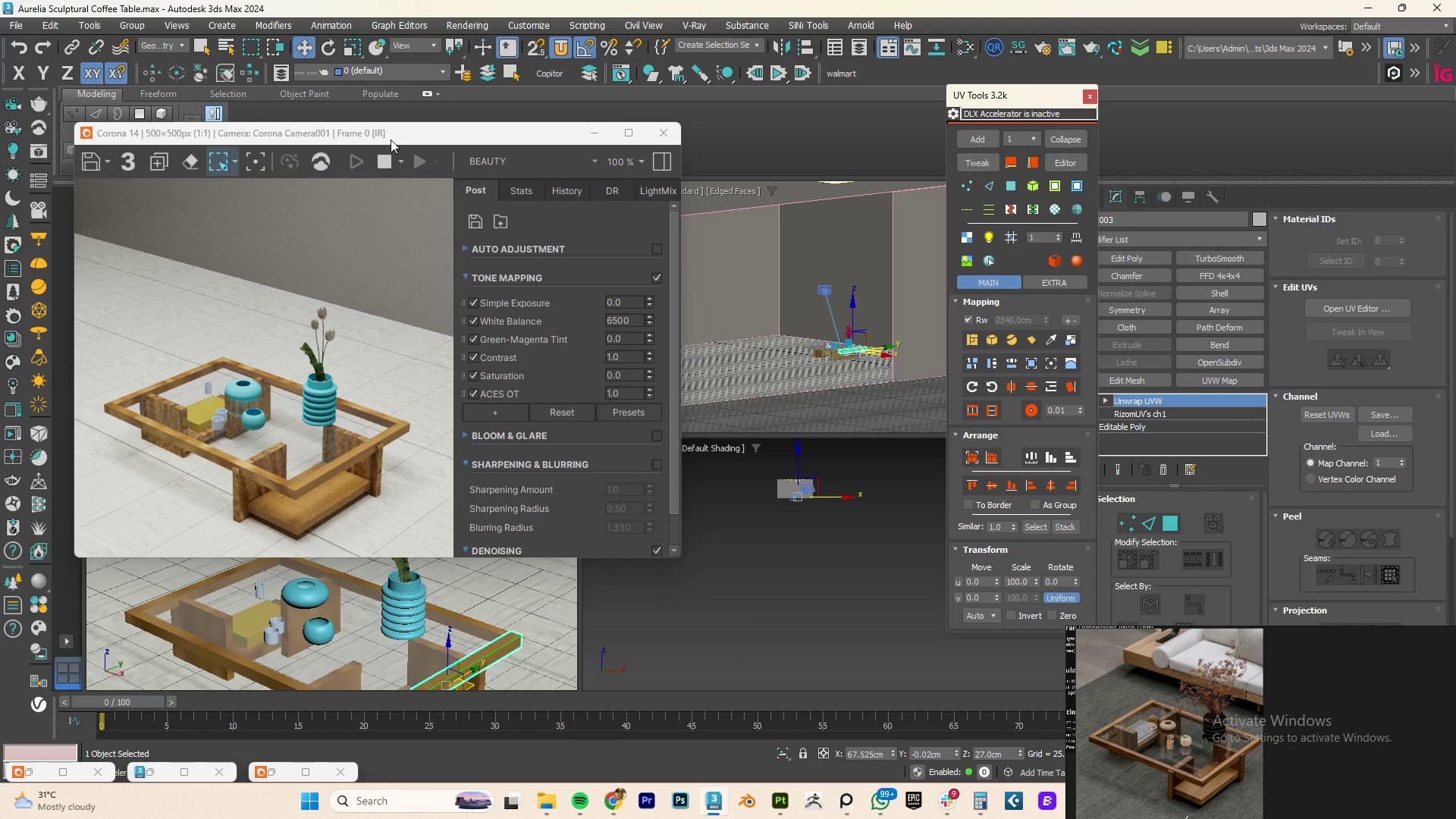 
left_click_drag(start_coordinate=[1034, 582], to_coordinate=[1037, 695])
 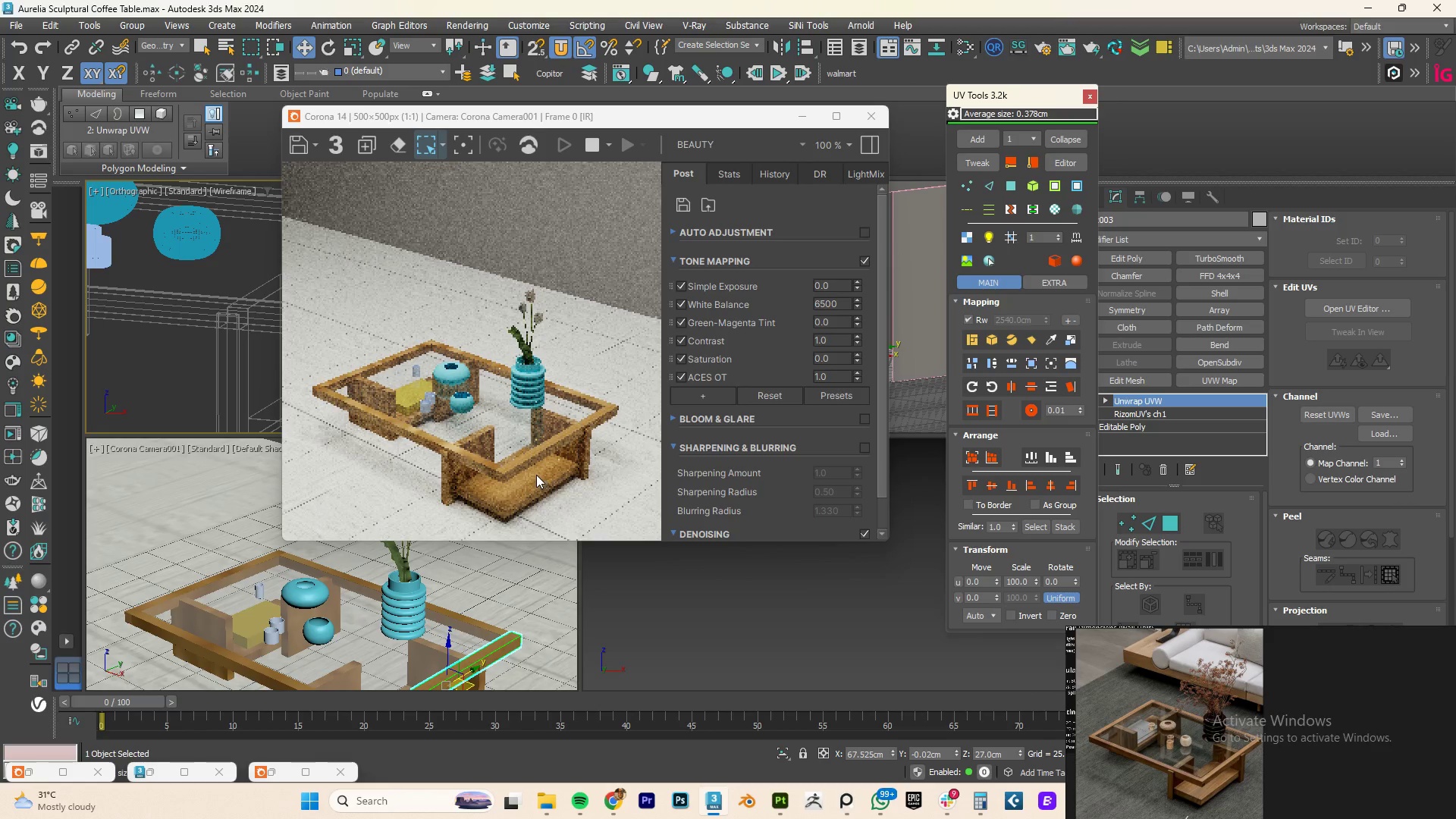 
scroll: coordinate [521, 462], scroll_direction: up, amount: 2.0
 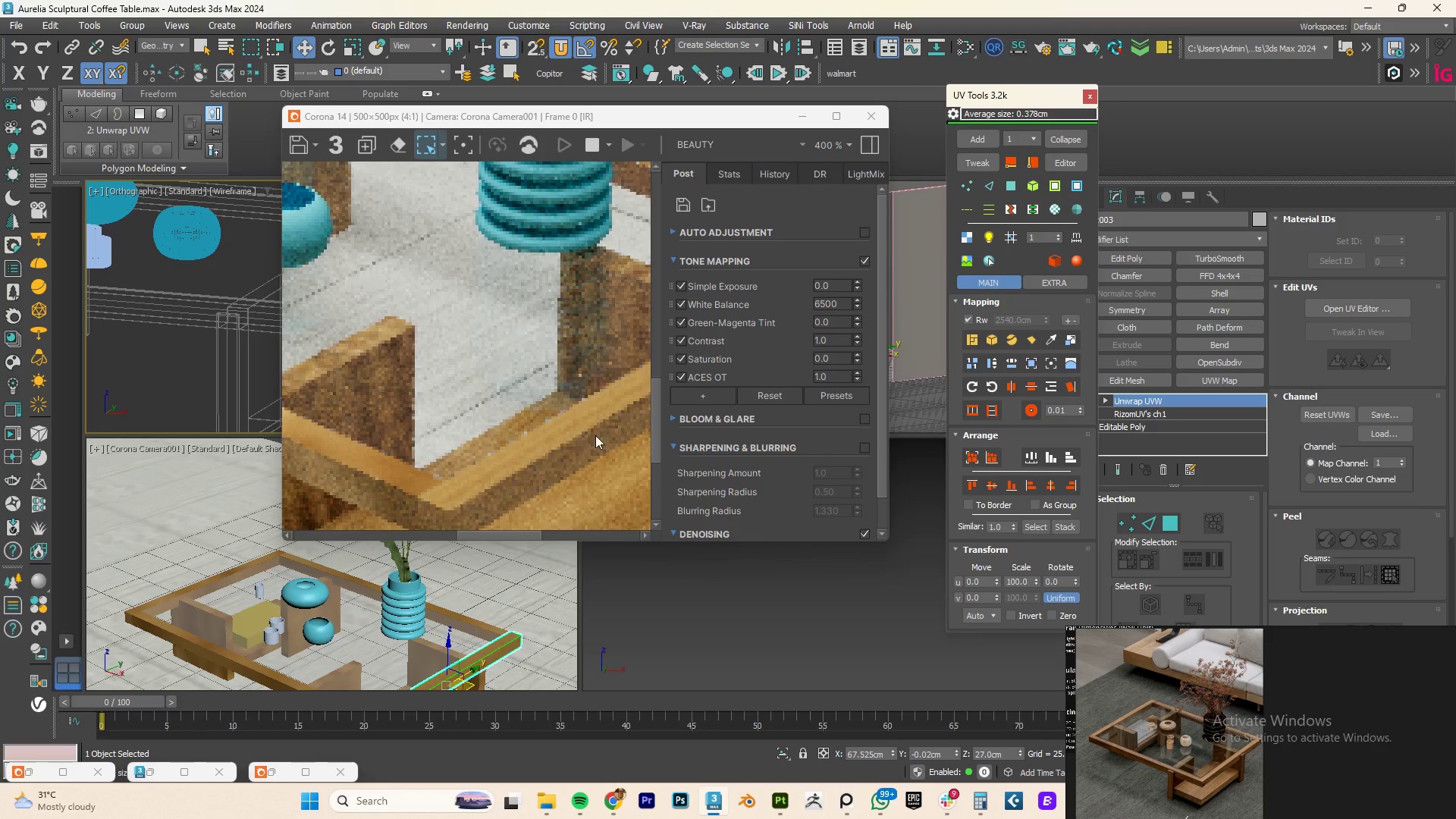 
scroll: coordinate [590, 435], scroll_direction: down, amount: 1.0
 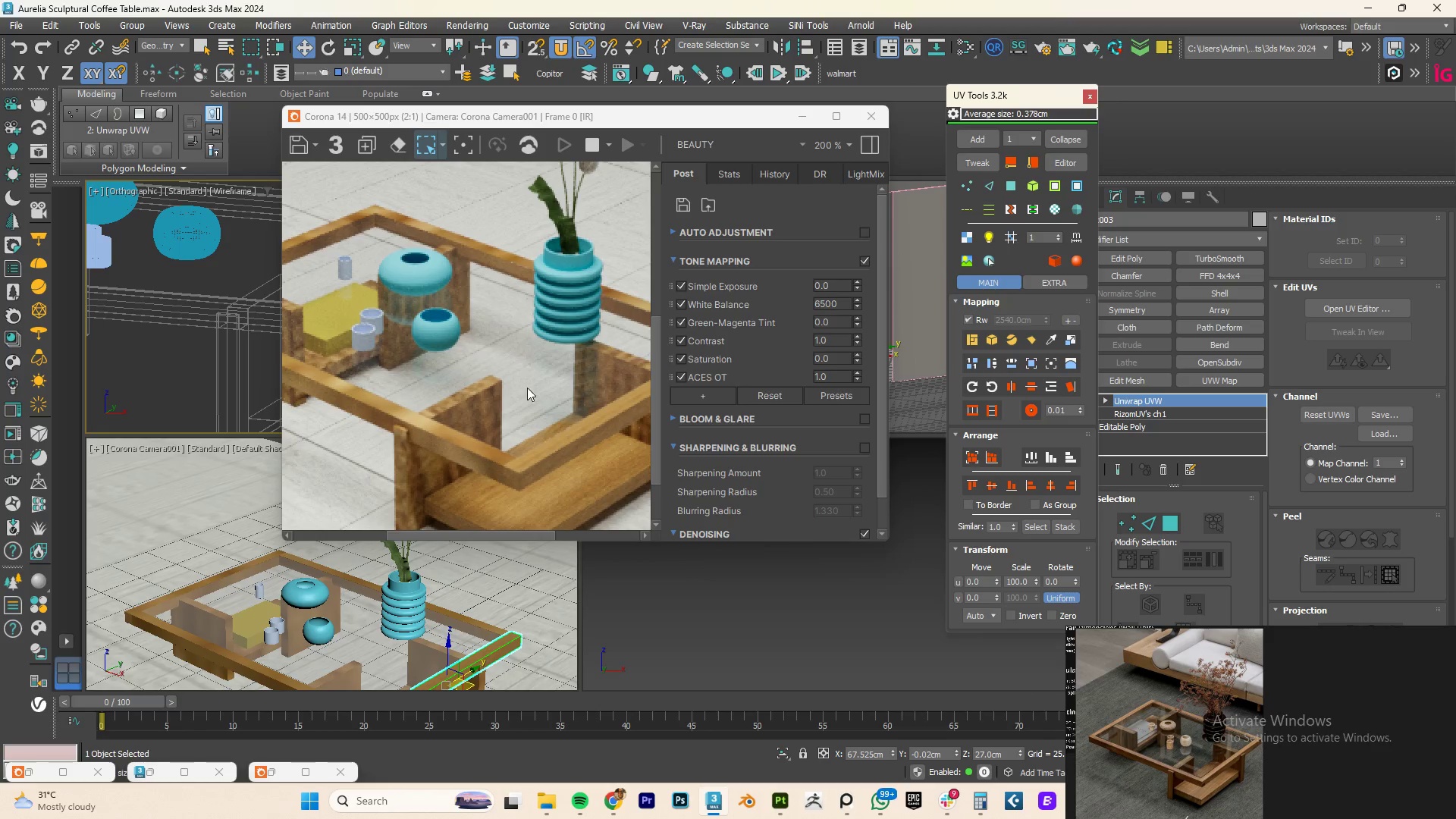 
left_click_drag(start_coordinate=[559, 125], to_coordinate=[1113, 114])
 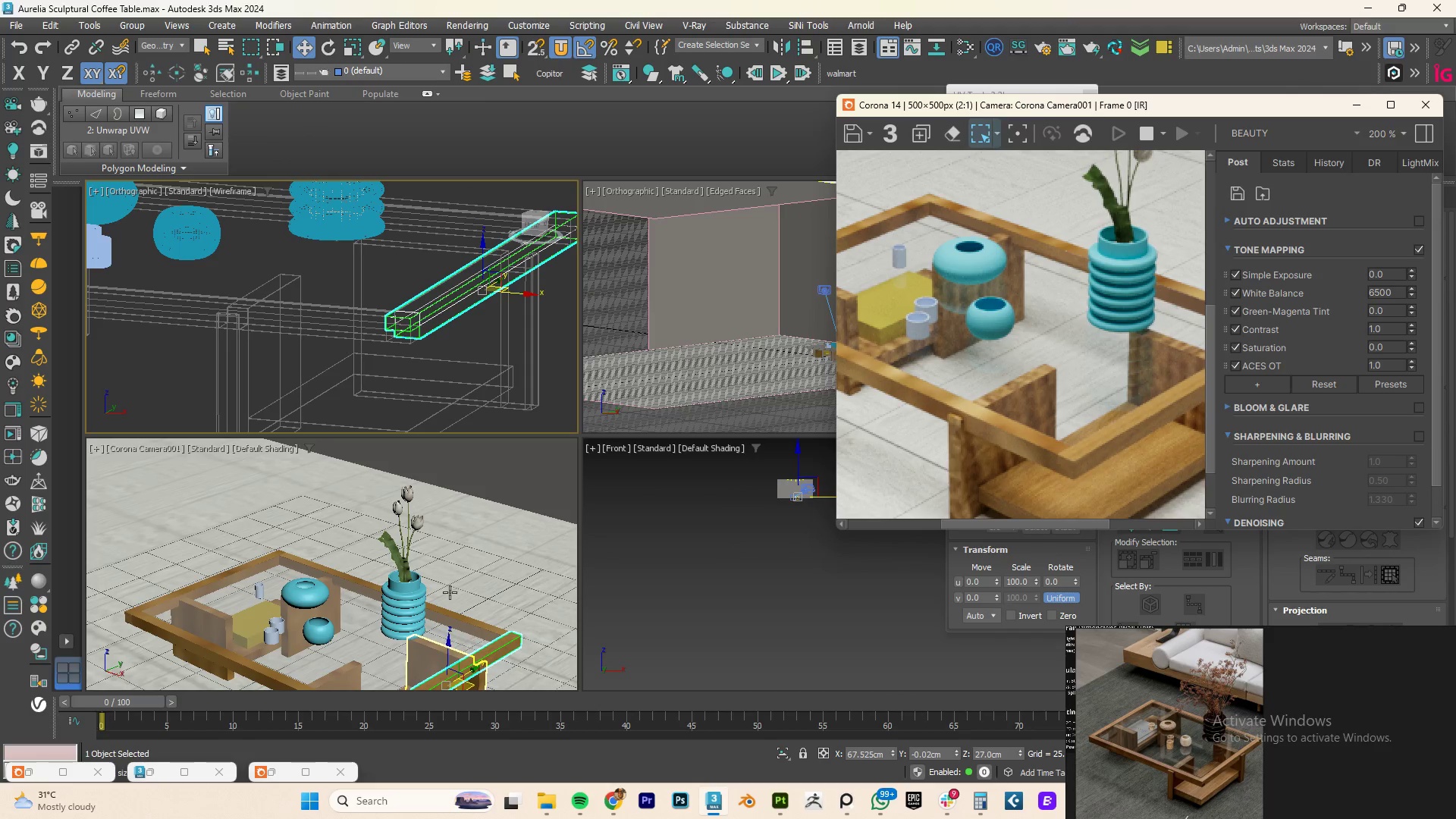 
key(F3)
 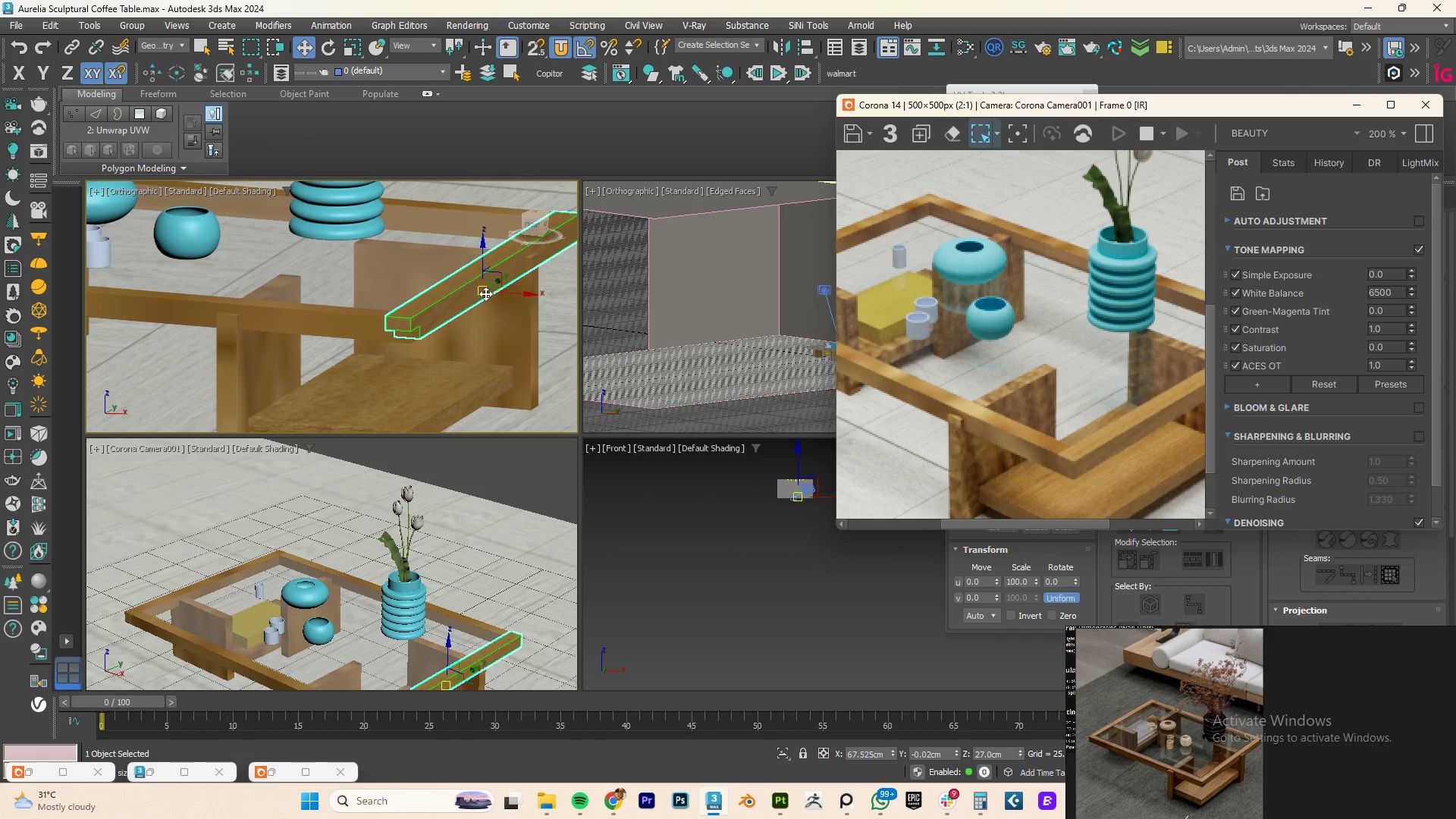 
scroll: coordinate [435, 587], scroll_direction: down, amount: 1.0
 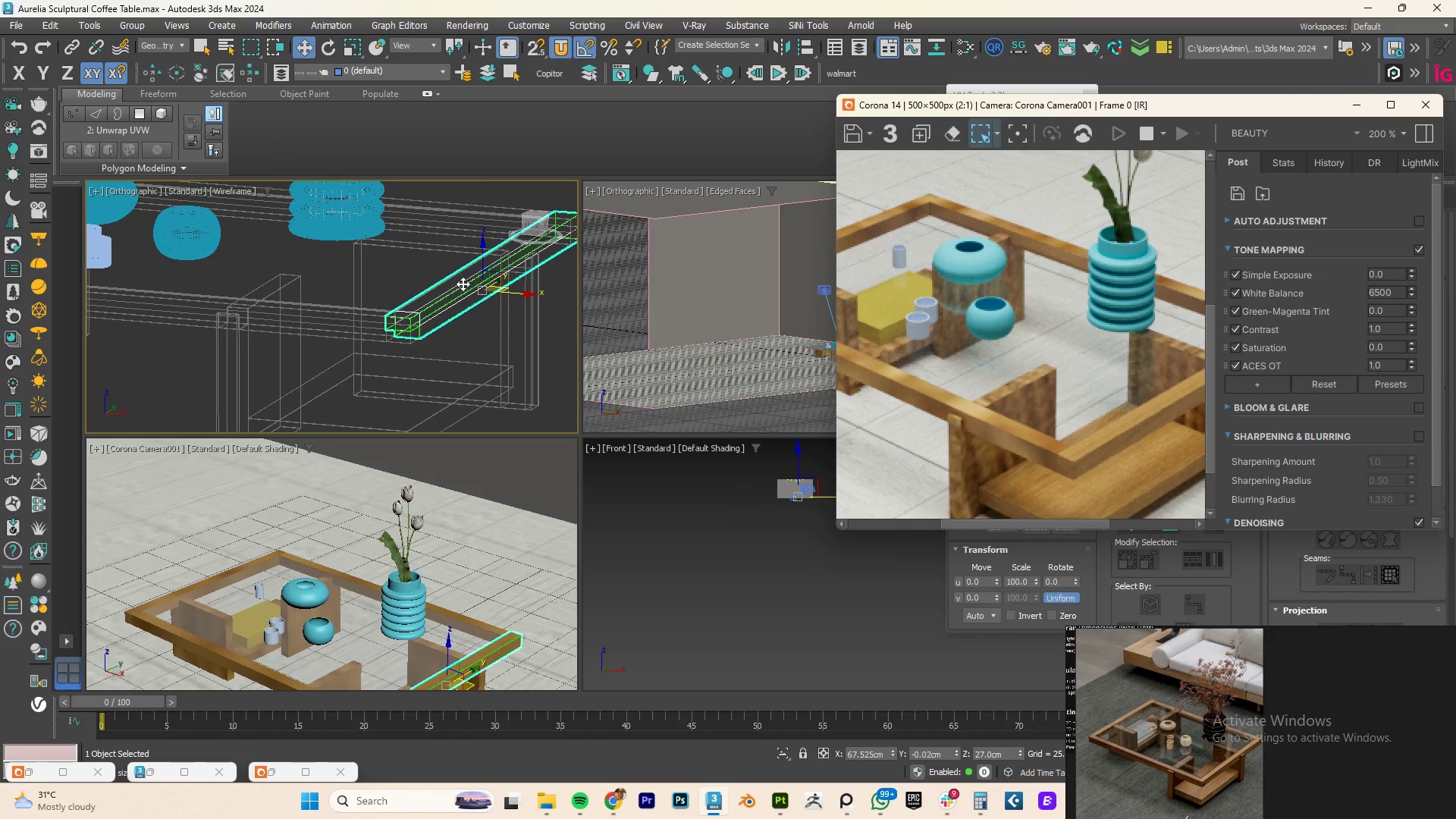 
scroll: coordinate [461, 301], scroll_direction: up, amount: 3.0
 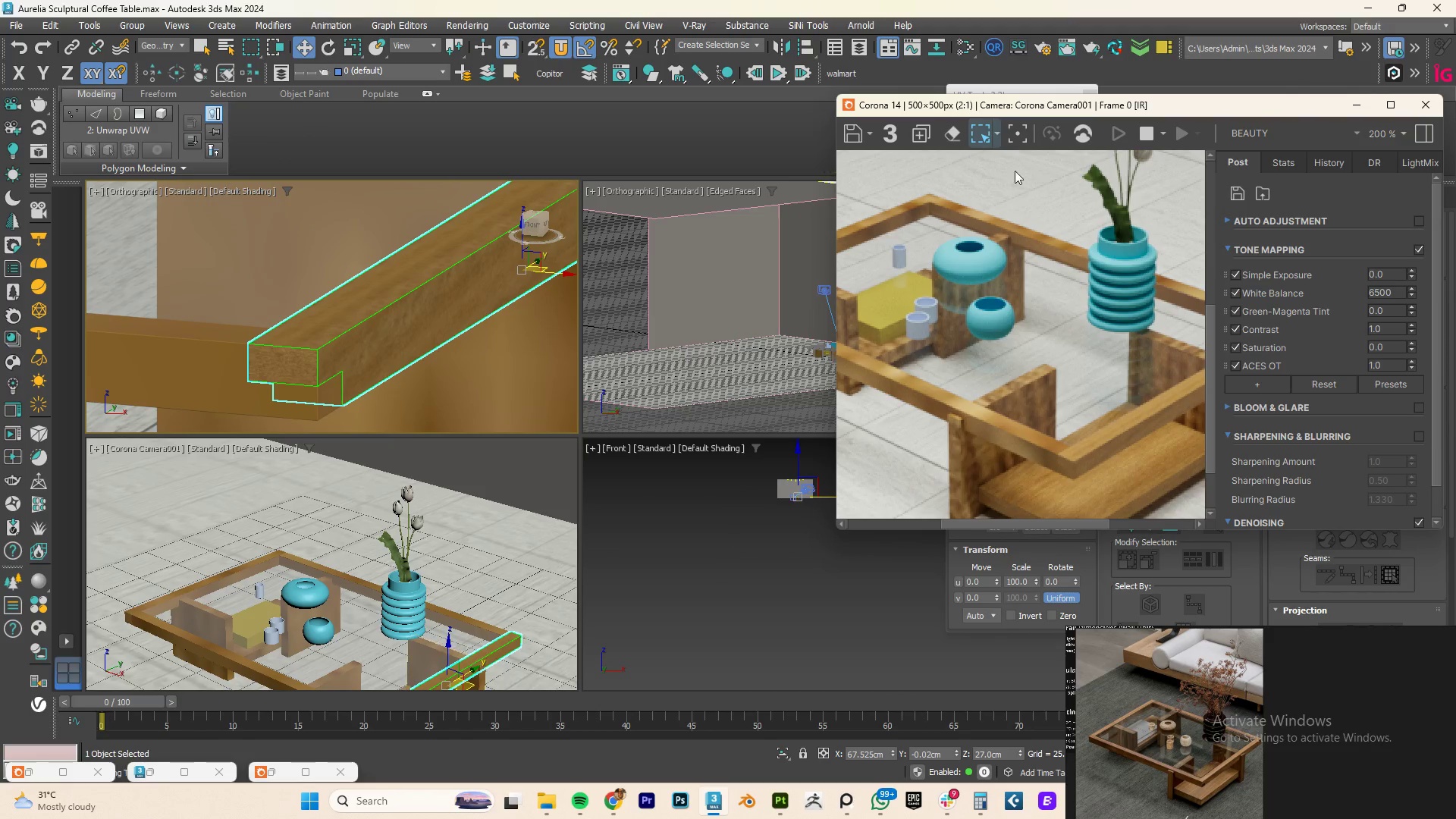 
left_click_drag(start_coordinate=[1269, 113], to_coordinate=[1107, 215])
 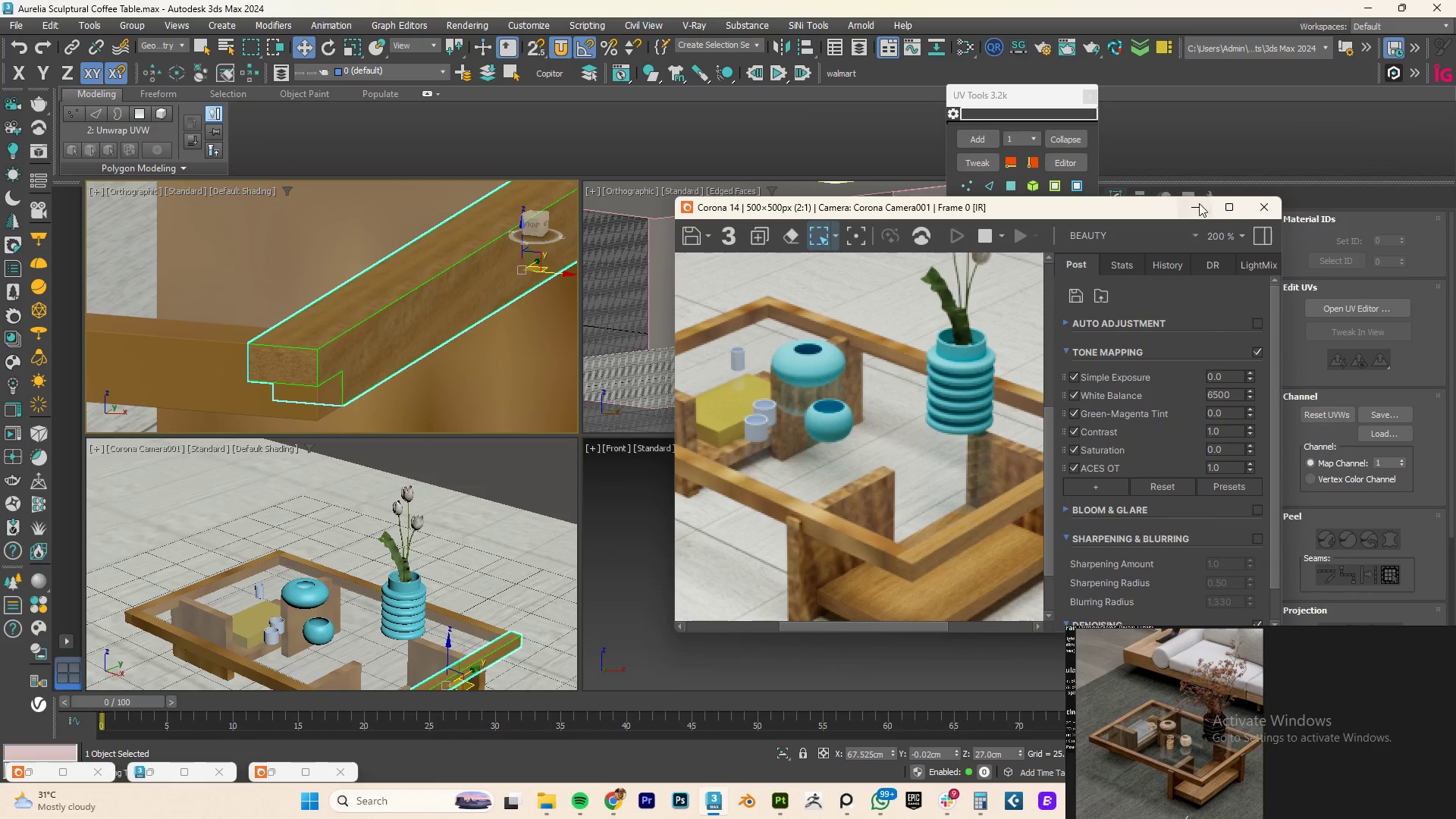 
left_click([1193, 207])
 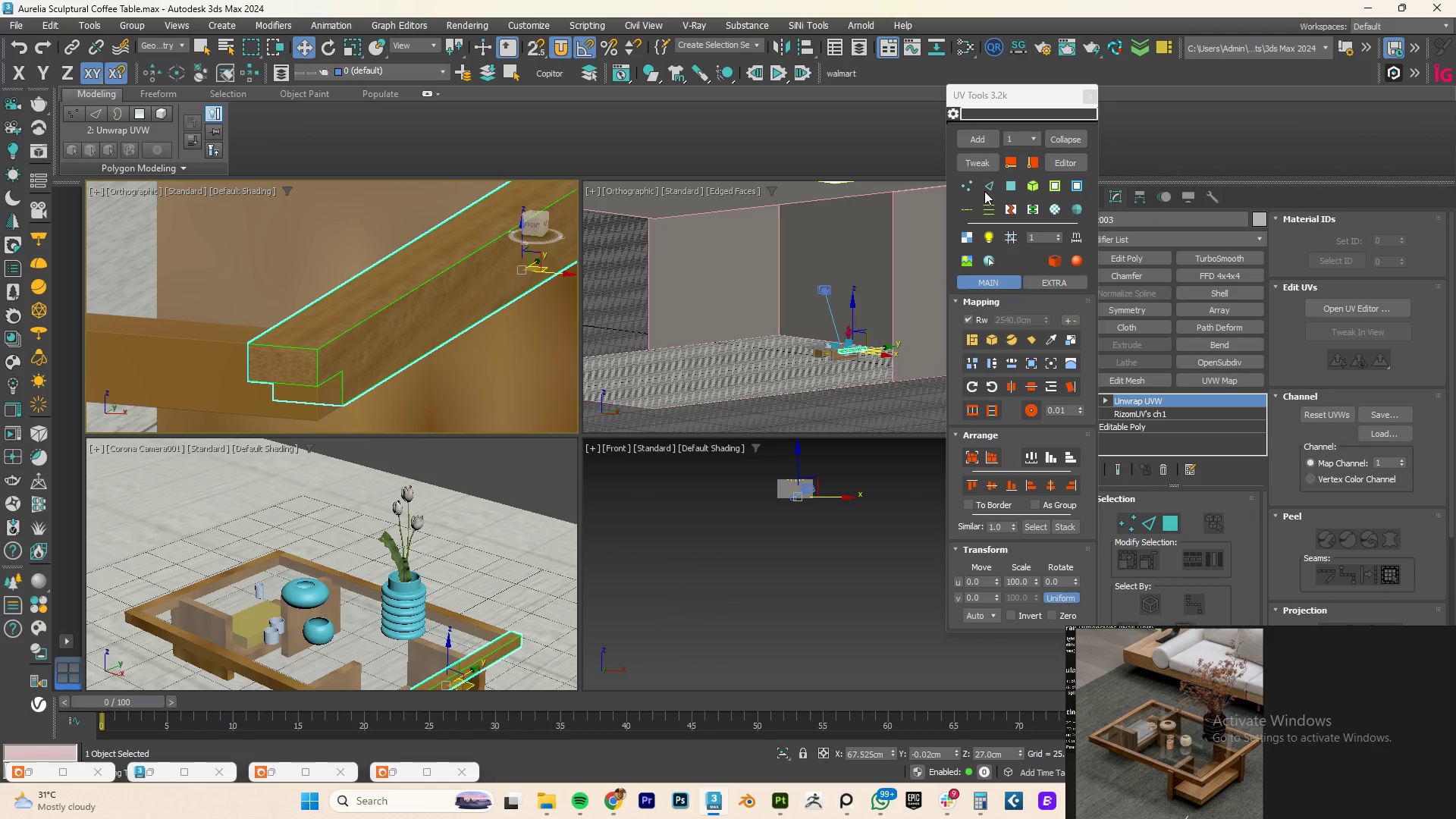 
left_click([984, 167])
 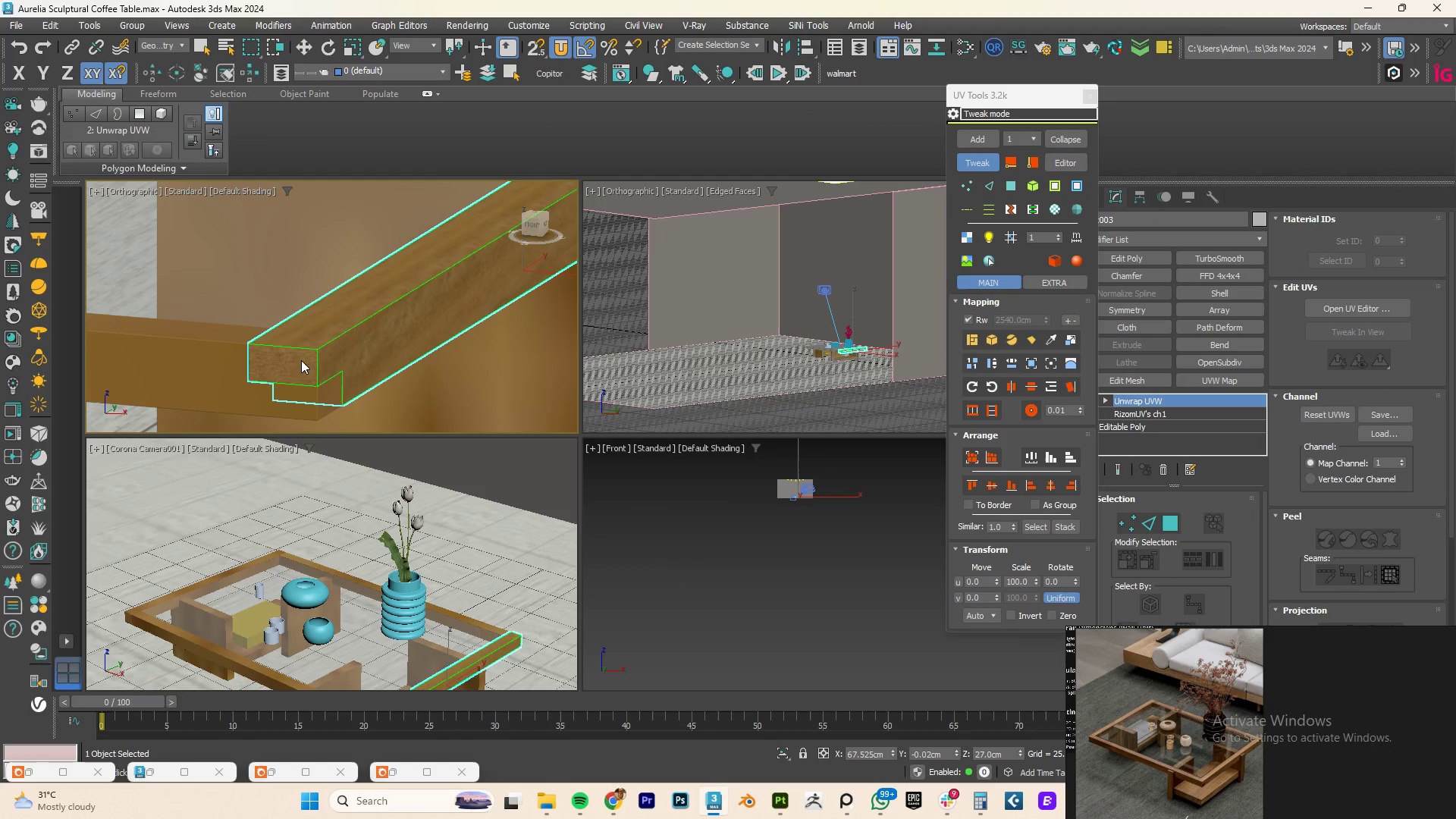 
left_click([300, 362])
 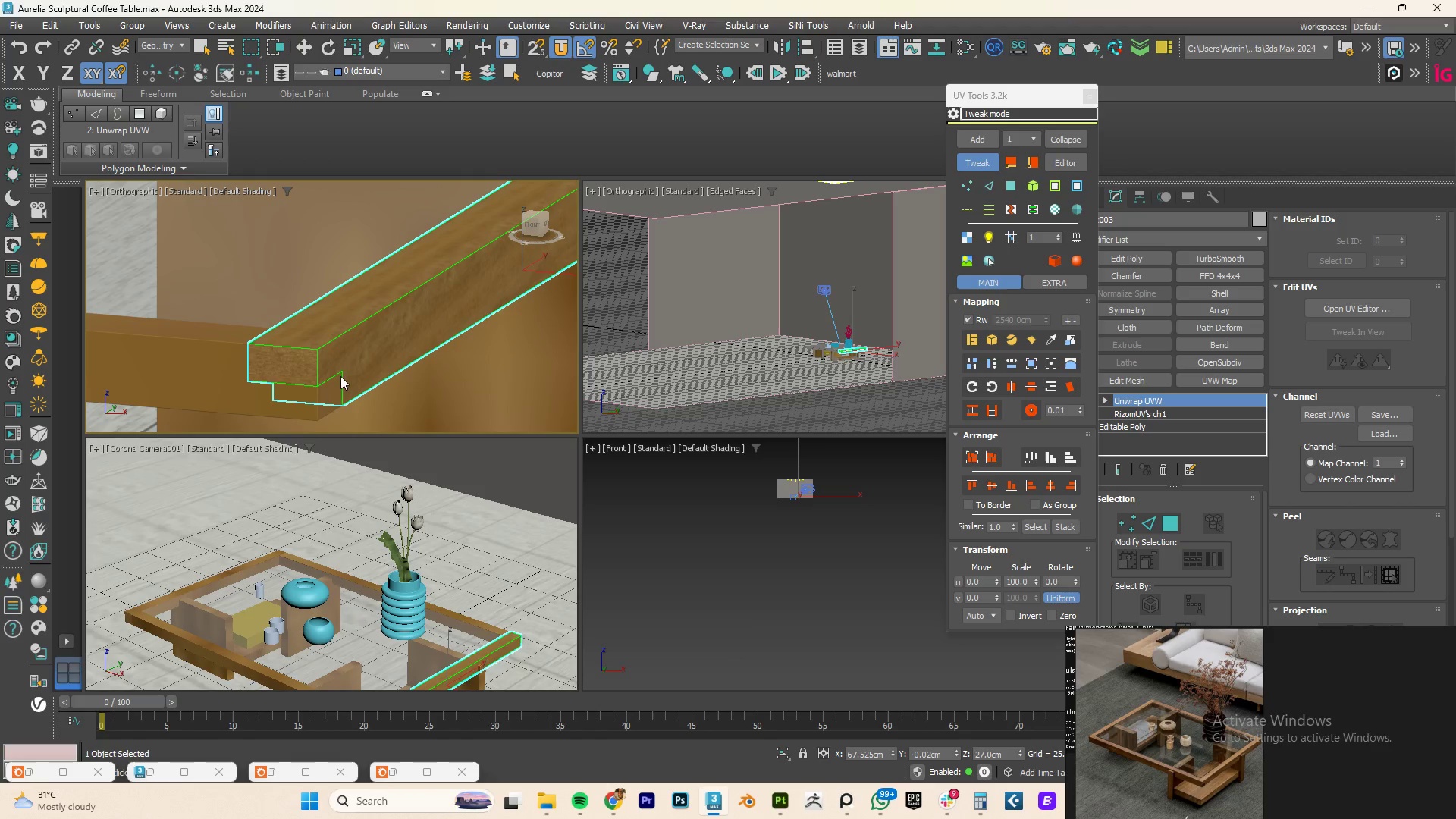 
left_click_drag(start_coordinate=[277, 369], to_coordinate=[243, 315])
 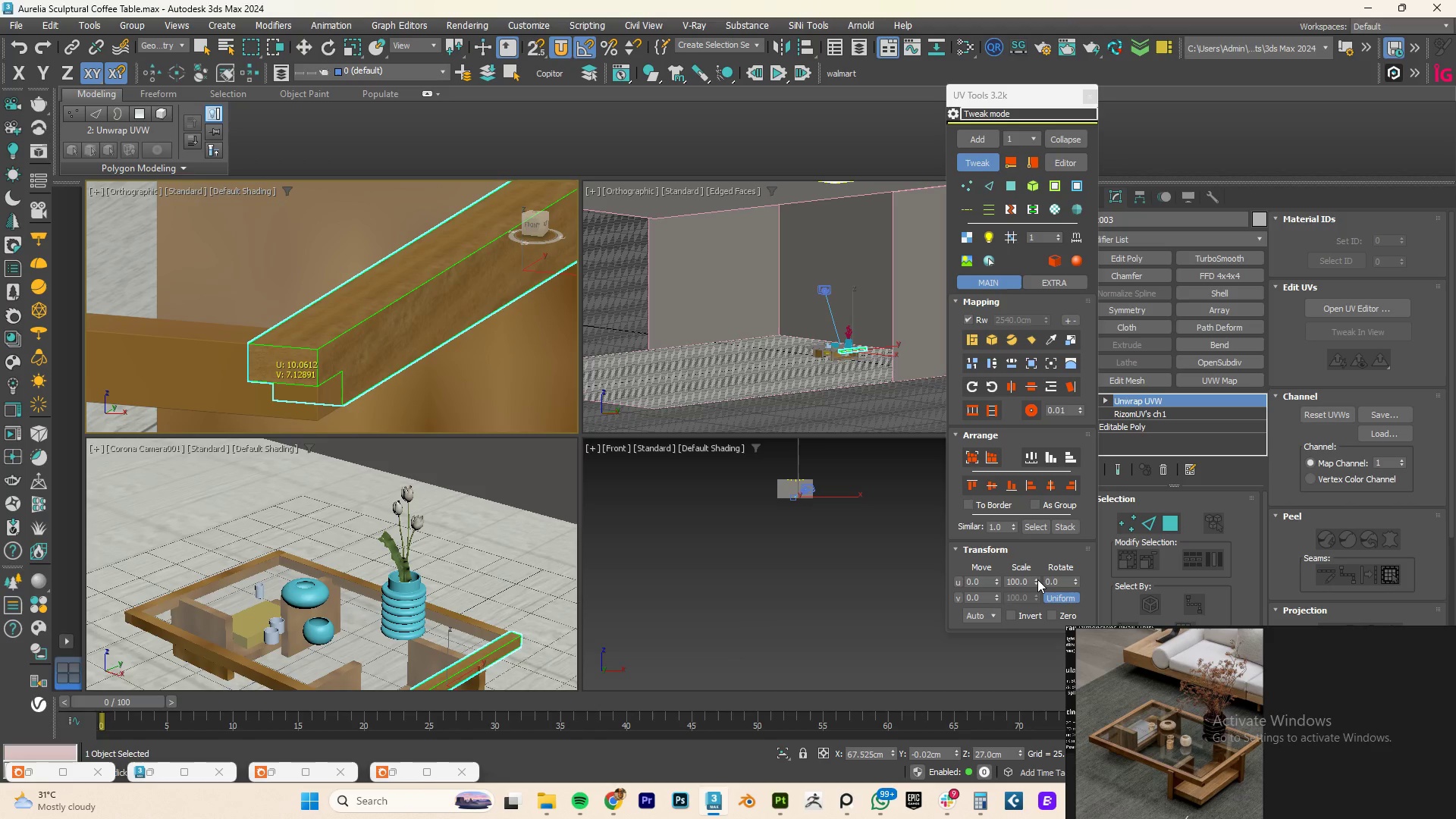 
left_click_drag(start_coordinate=[1037, 581], to_coordinate=[1045, 174])
 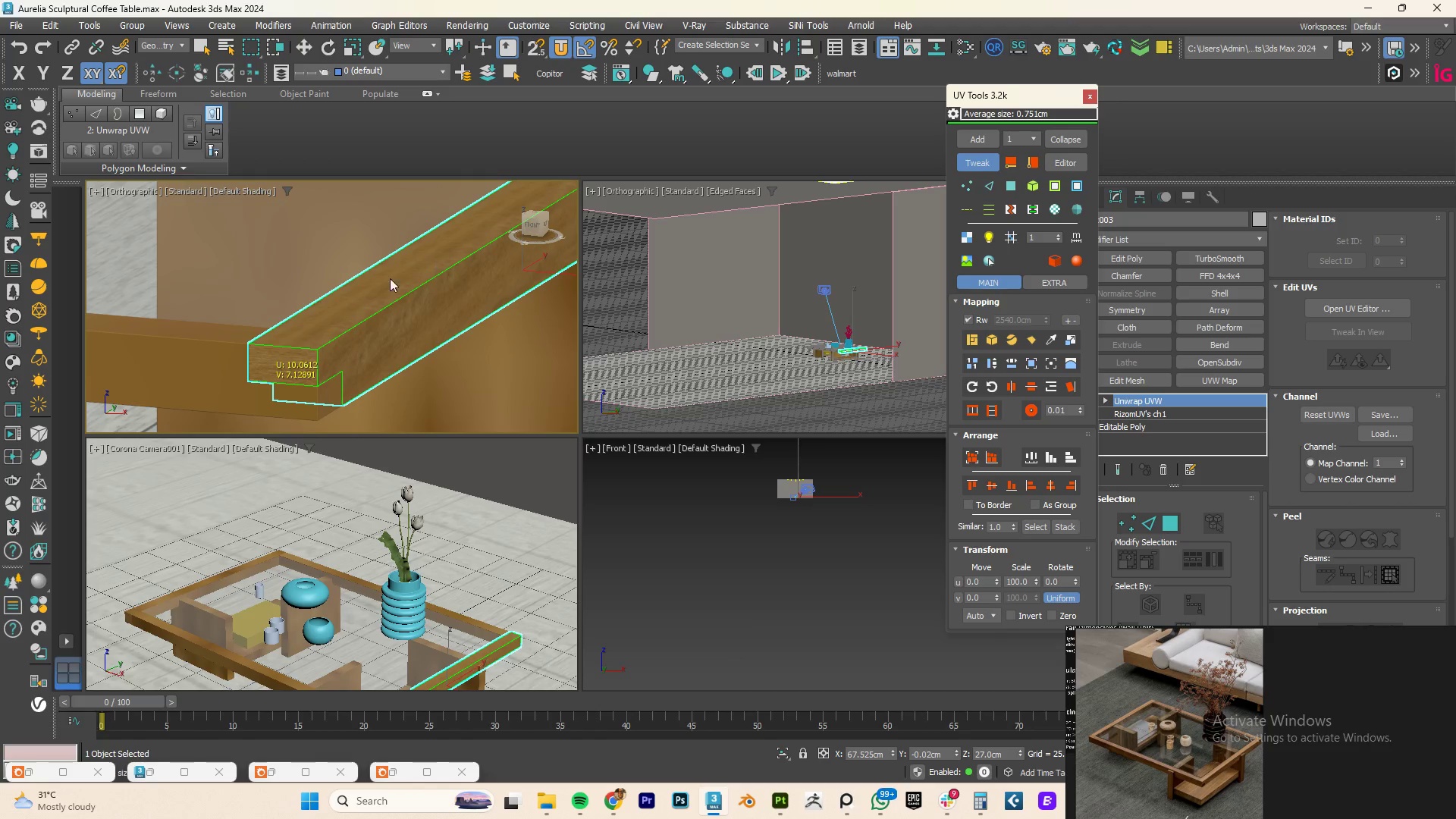 
left_click([366, 293])
 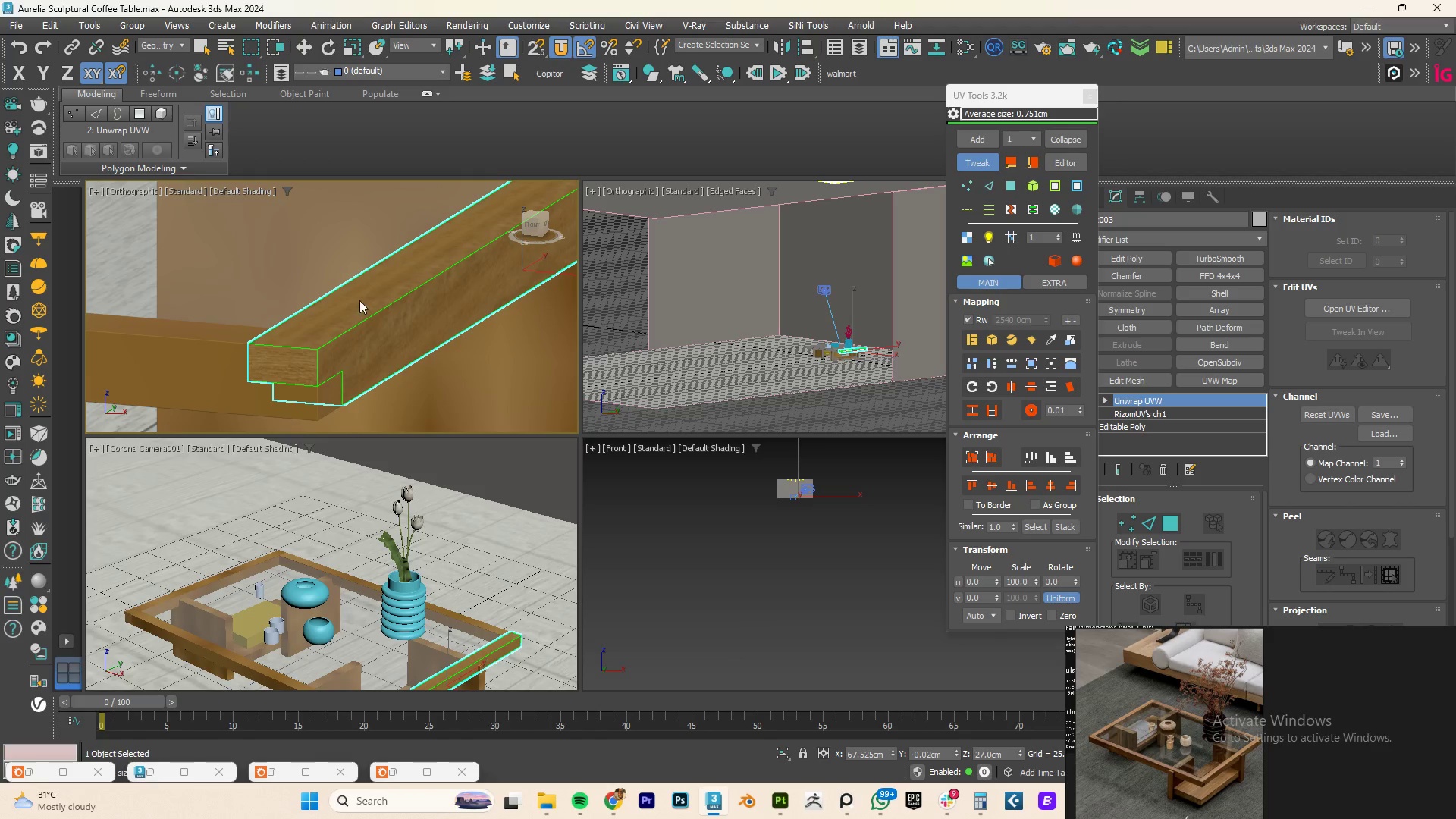 
left_click_drag(start_coordinate=[353, 301], to_coordinate=[382, 256])
 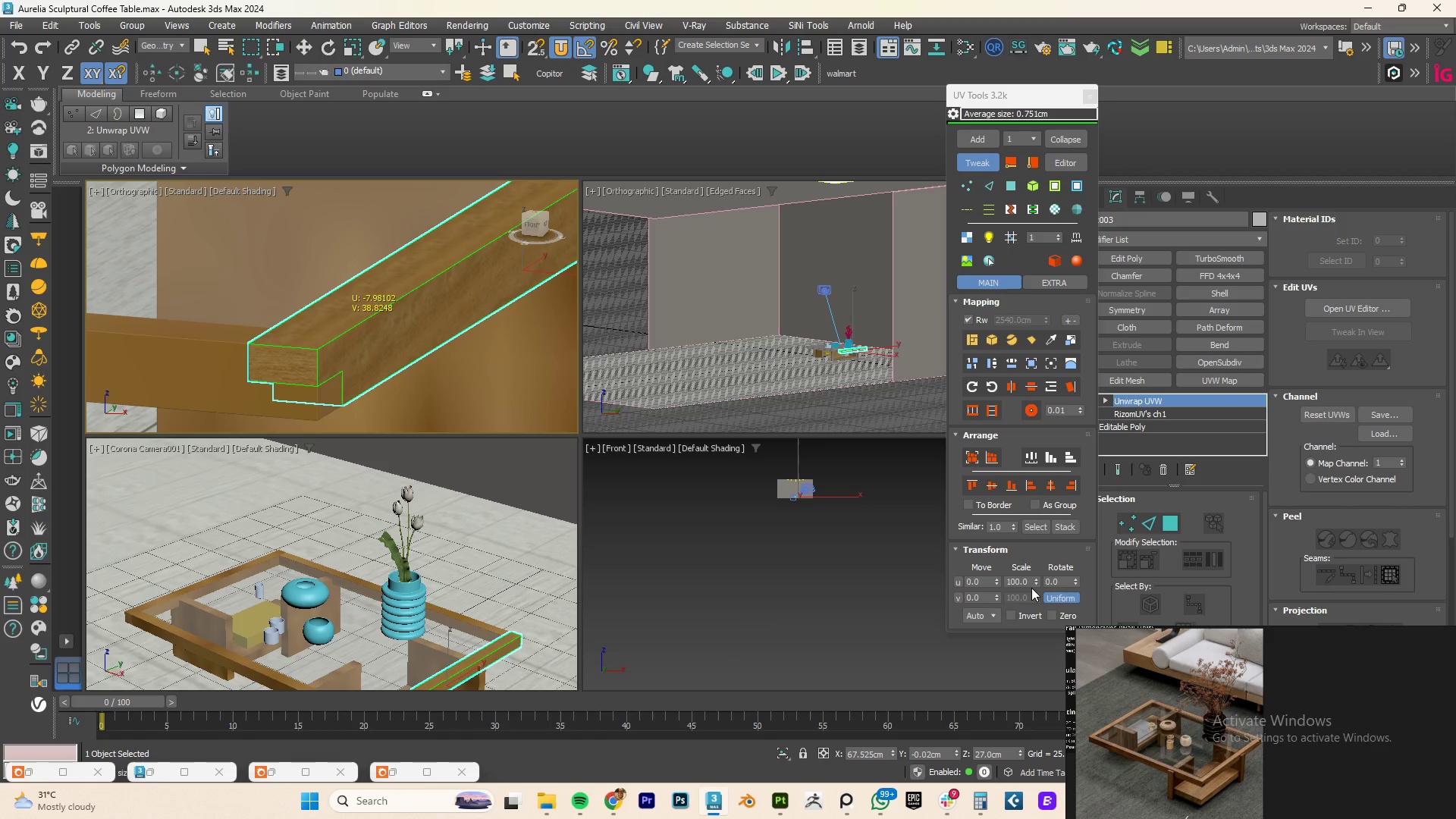 
left_click_drag(start_coordinate=[1034, 581], to_coordinate=[1140, 310])
 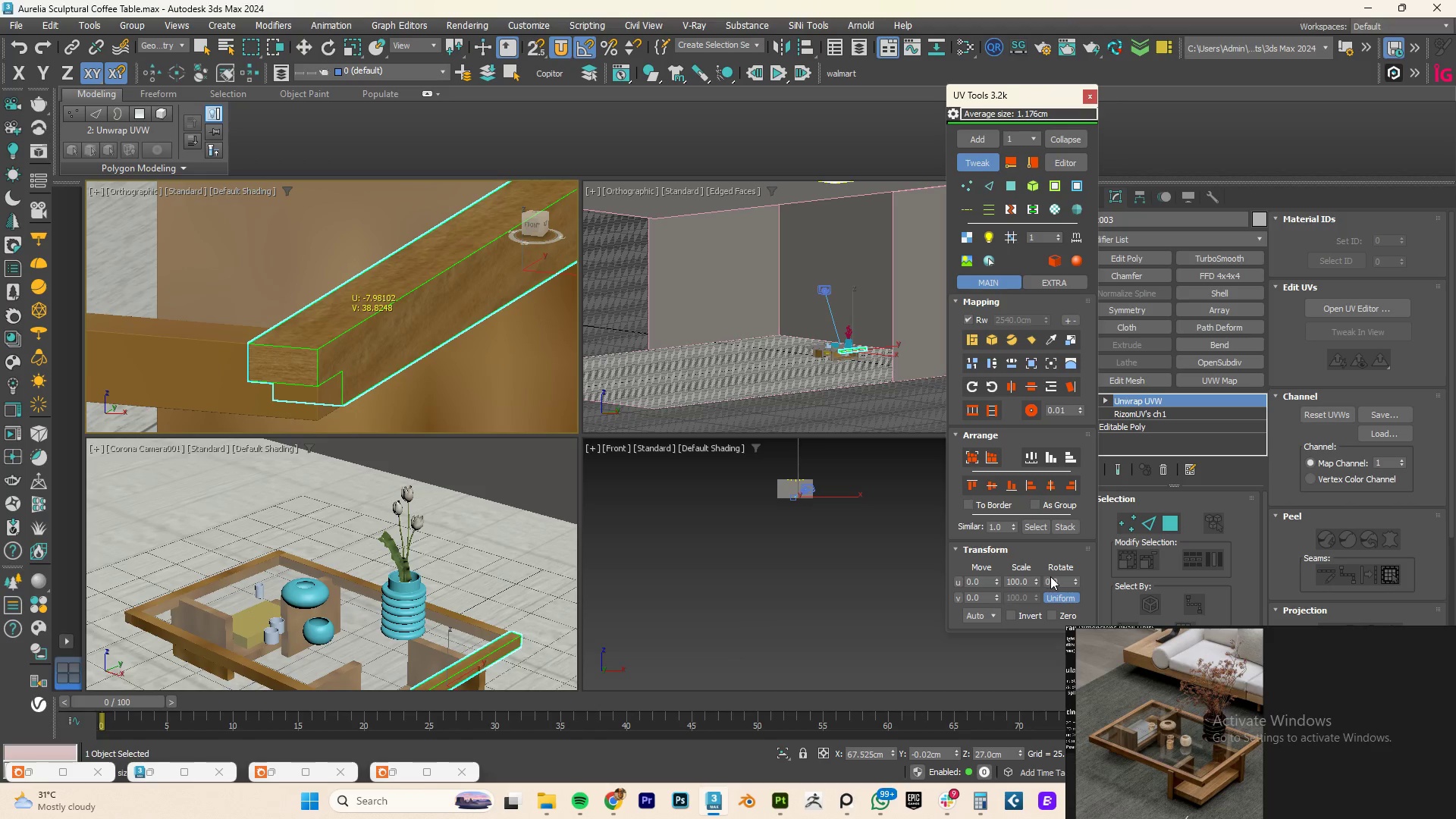 
double_click([1053, 576])
 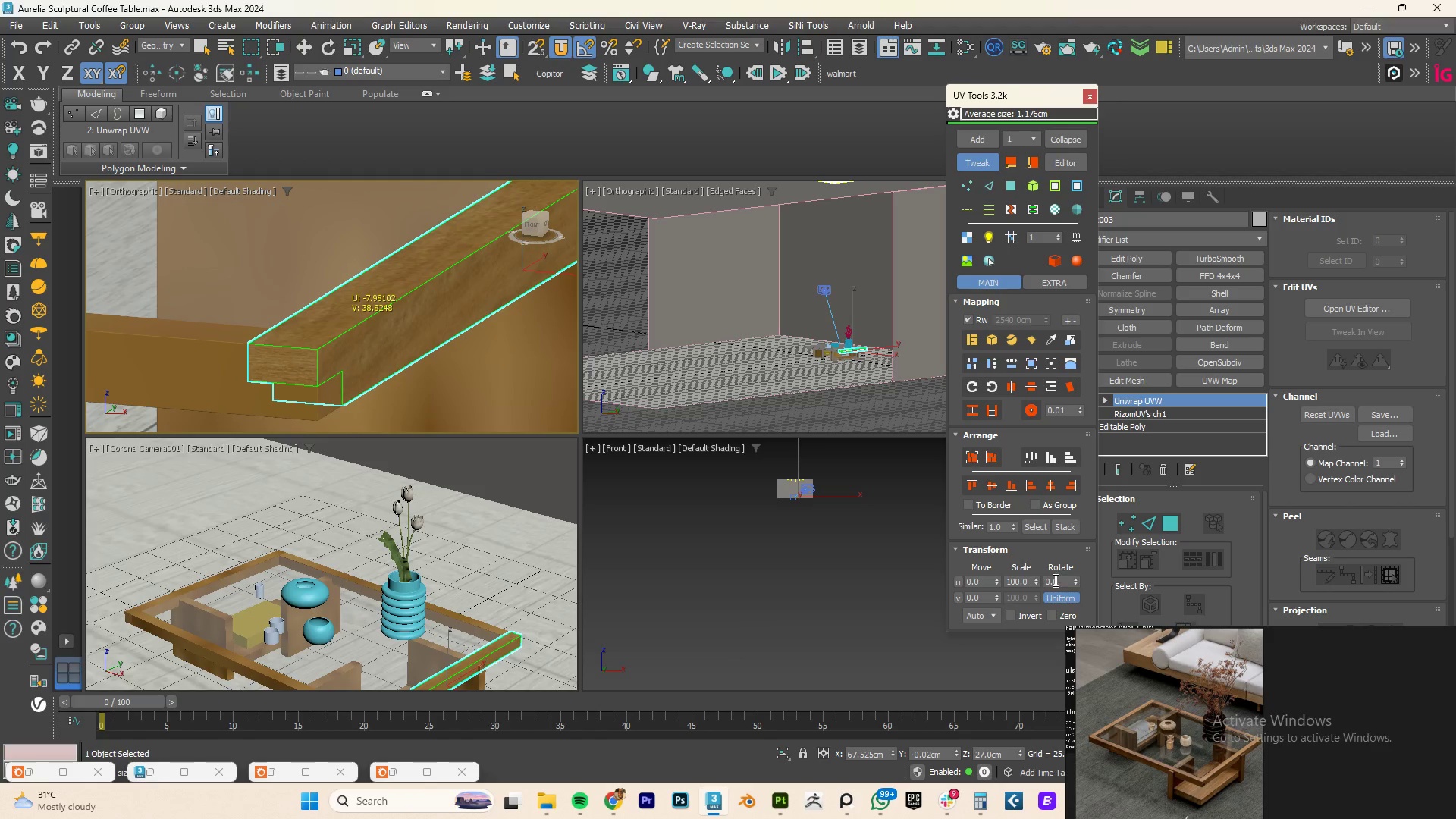 
triple_click([1054, 580])
 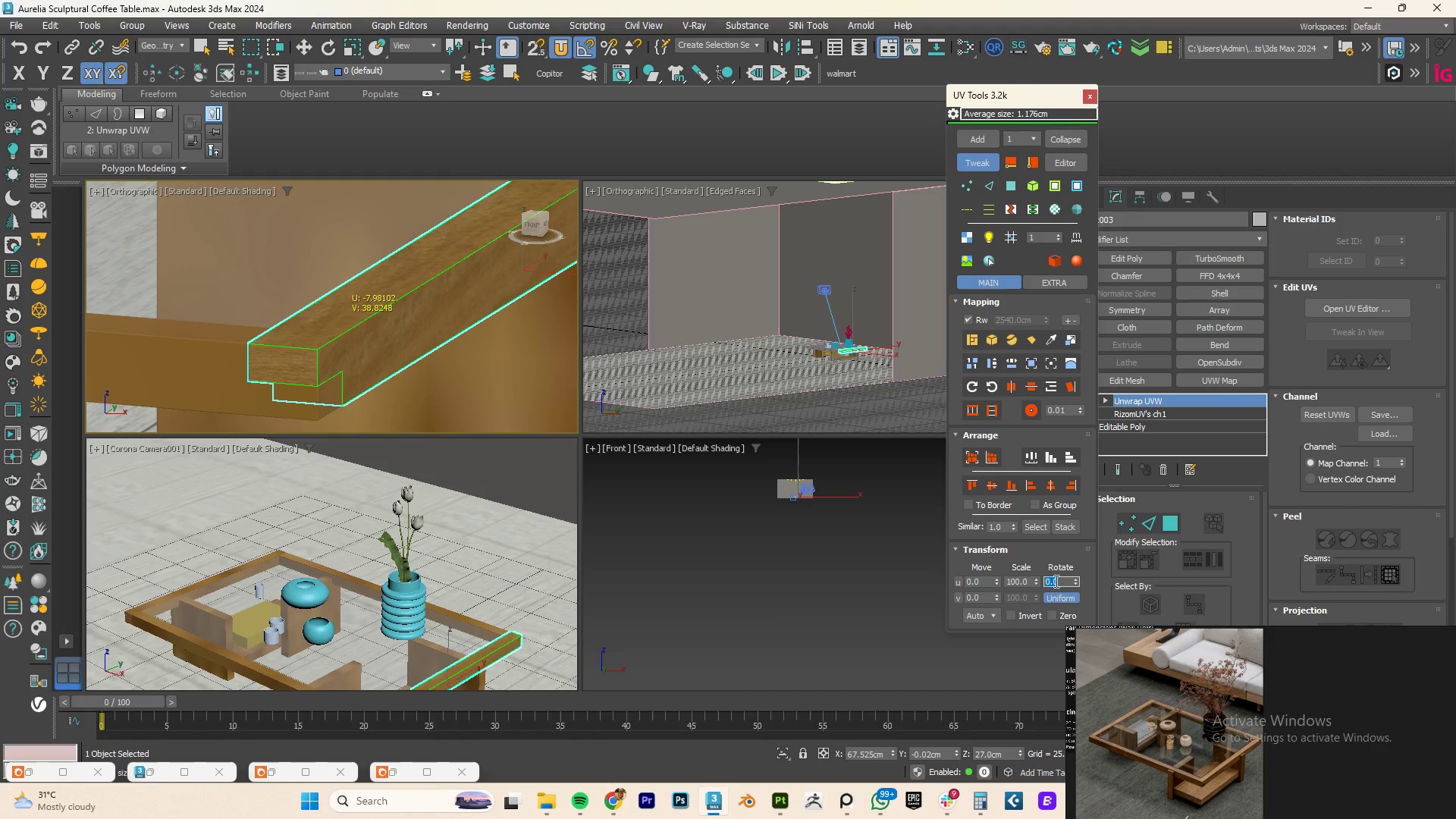 
key(Numpad9)
 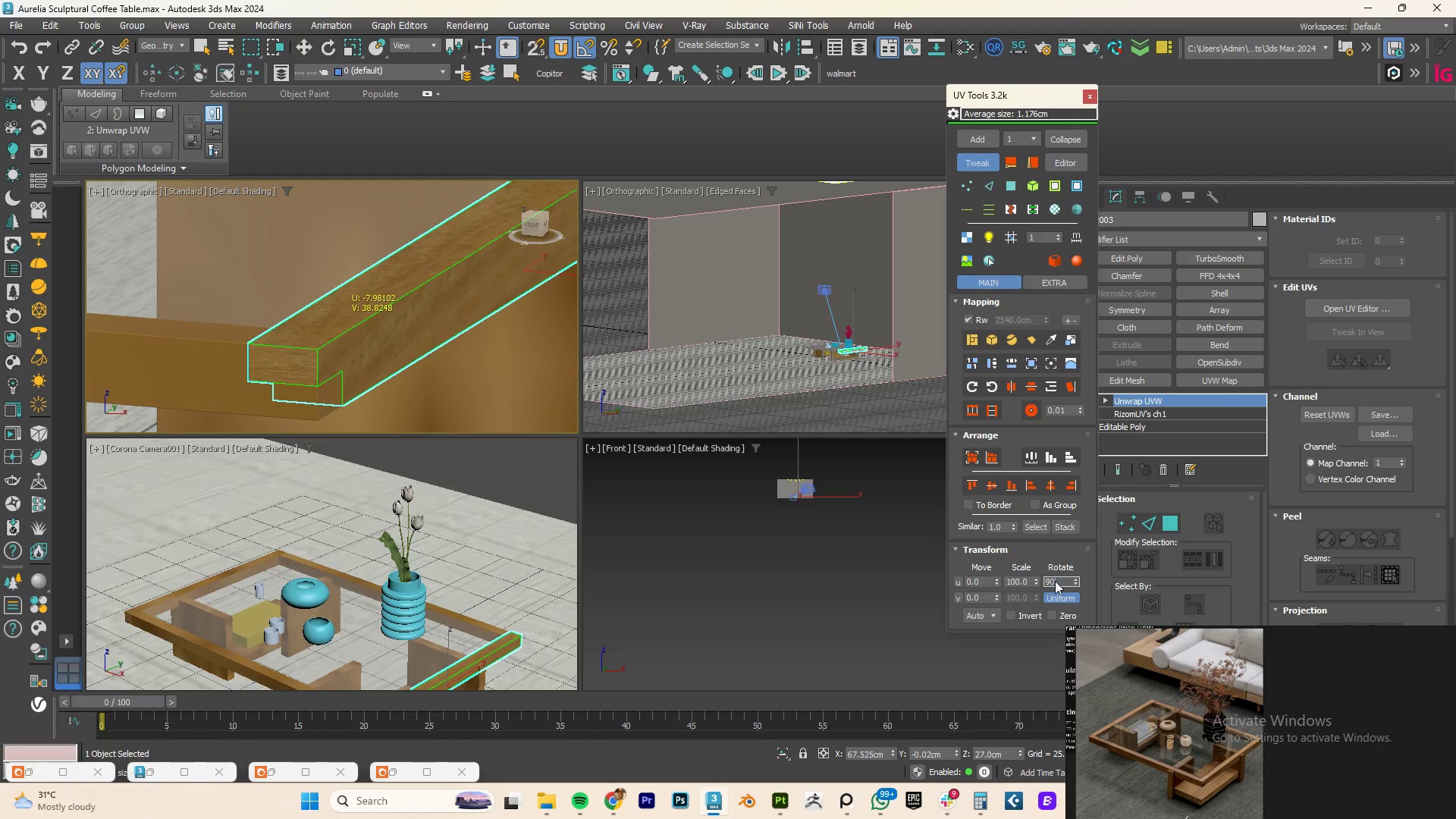 
key(Numpad0)
 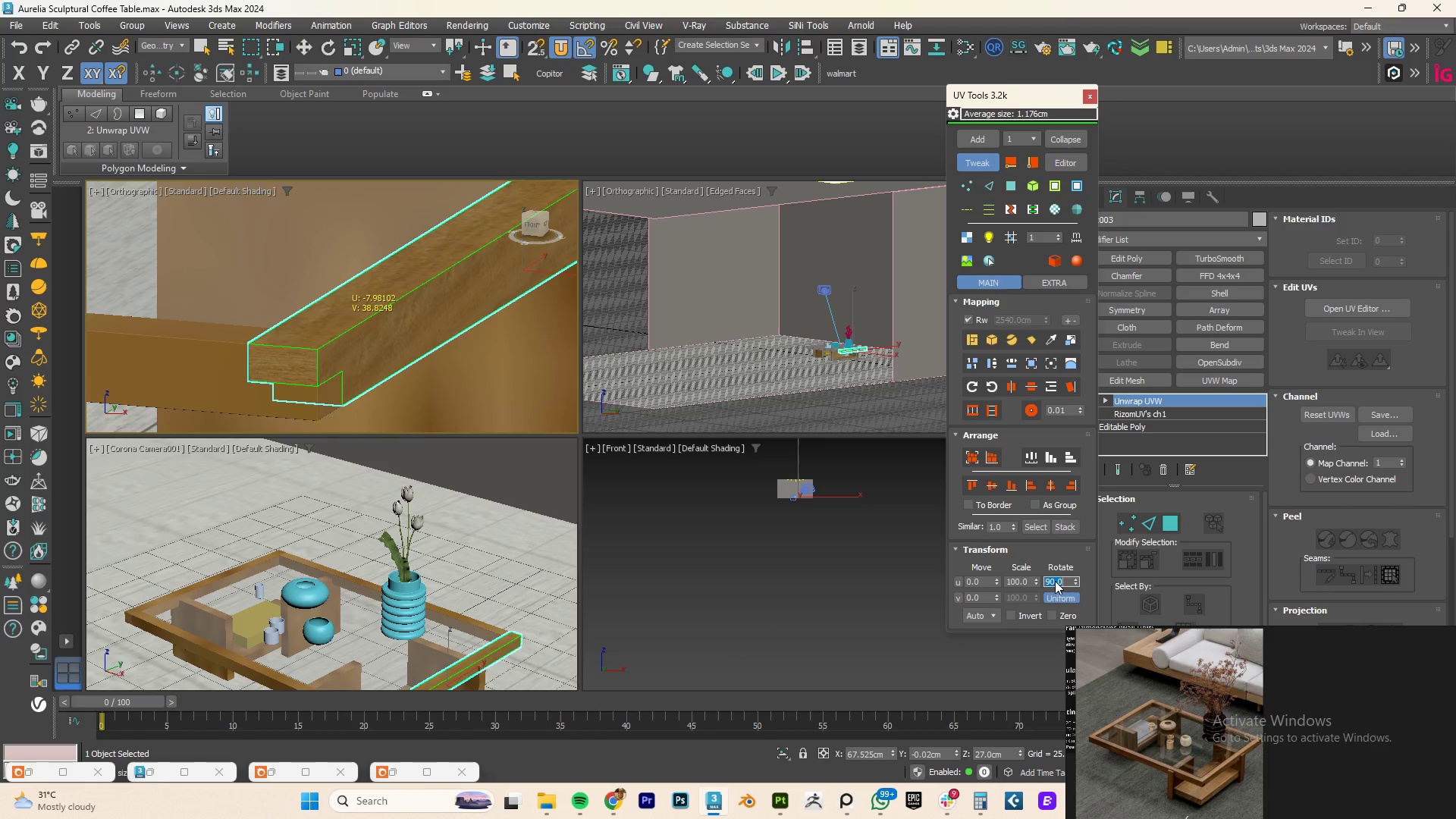 
key(NumpadEnter)
 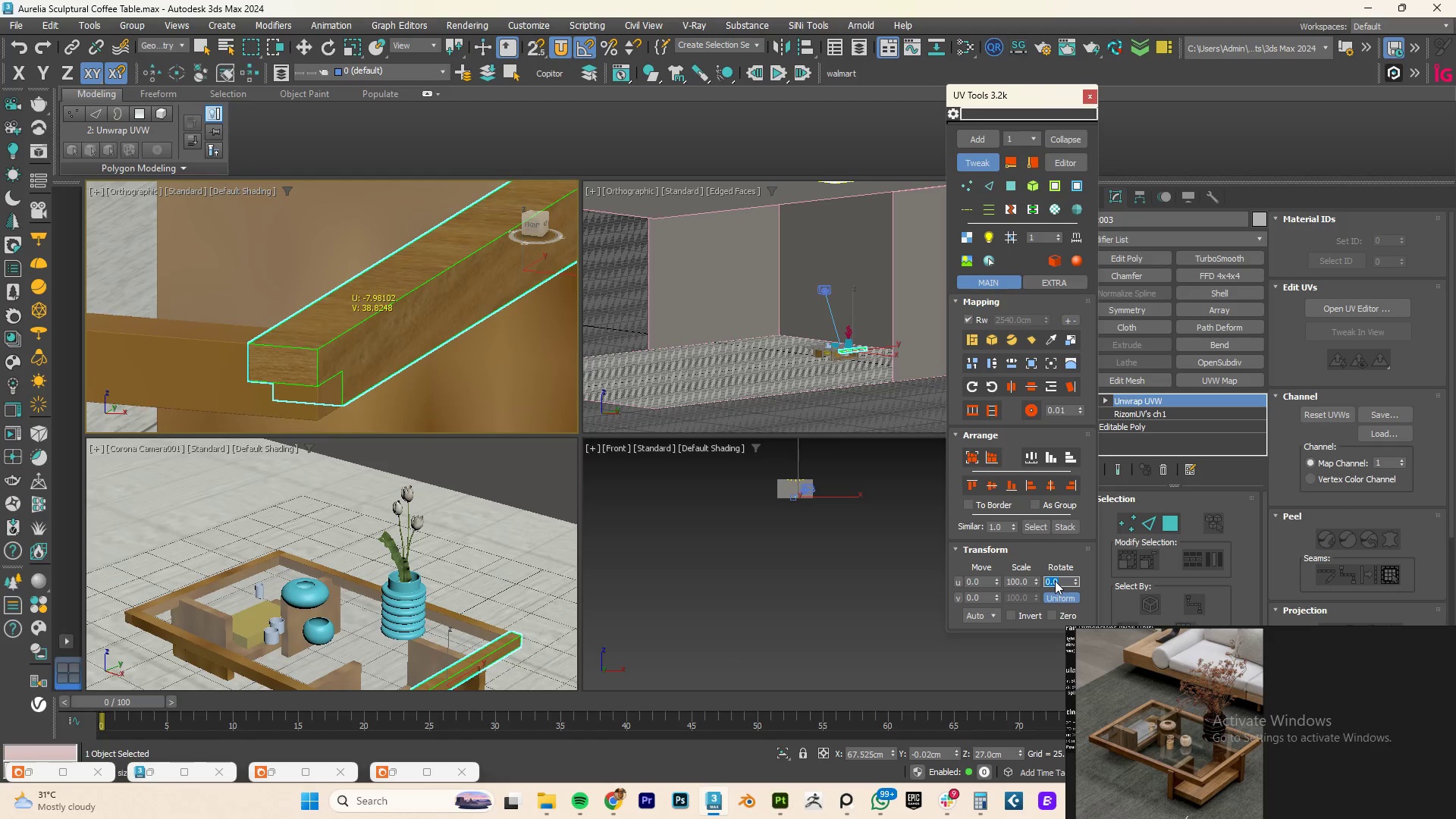 
key(Numpad9)
 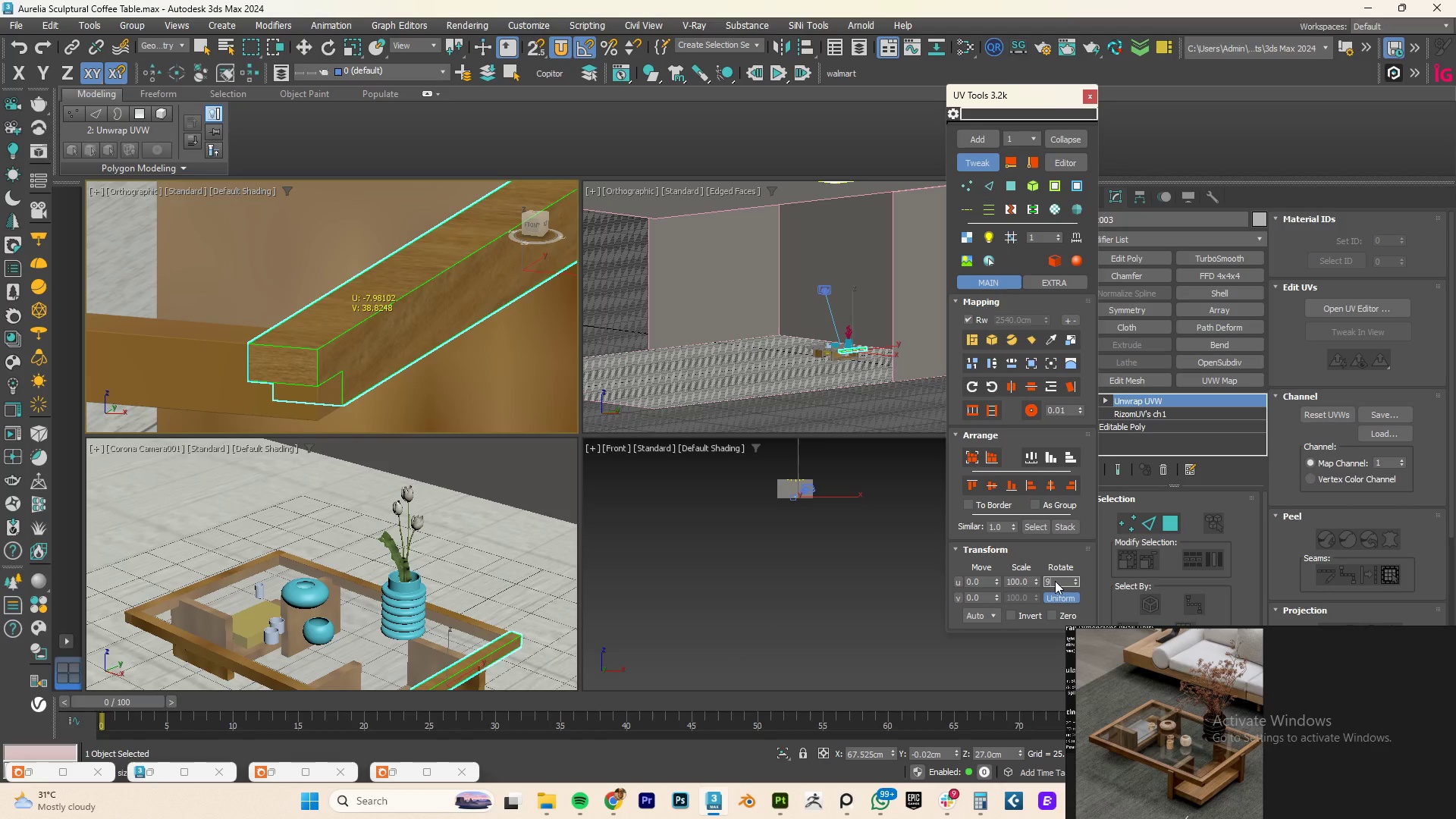 
key(Numpad0)
 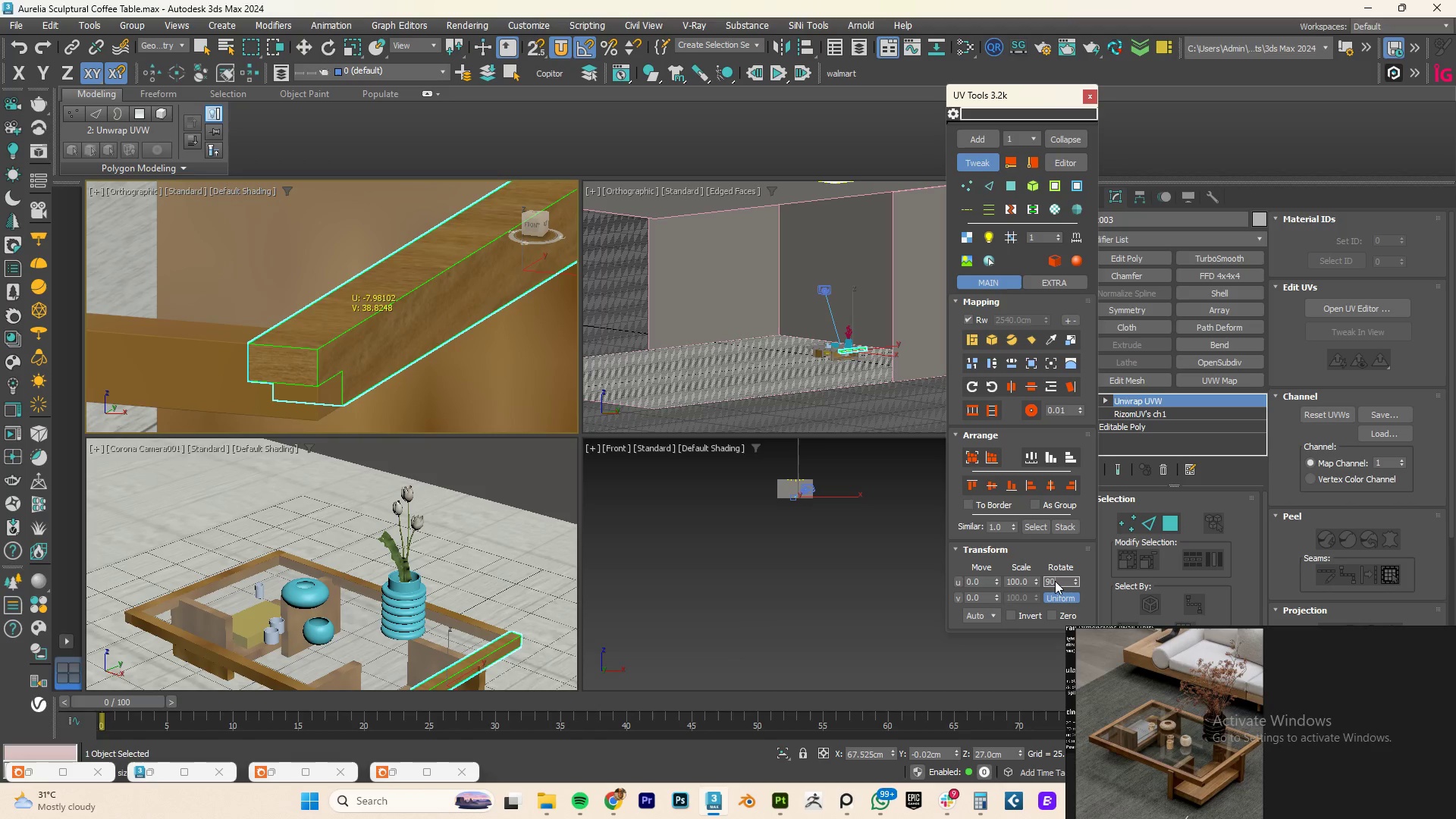 
key(NumpadEnter)
 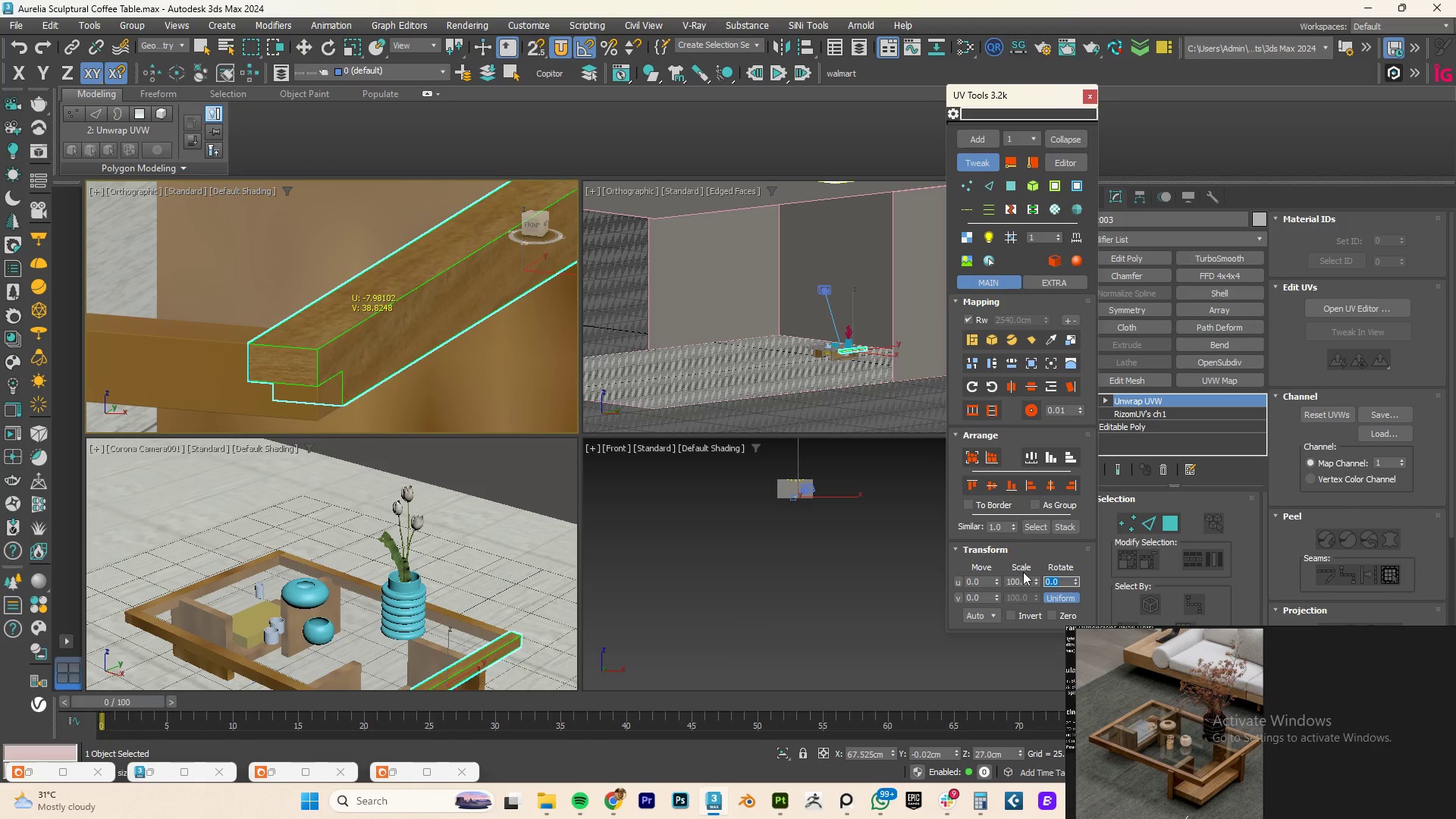 
left_click_drag(start_coordinate=[1034, 581], to_coordinate=[1267, 356])
 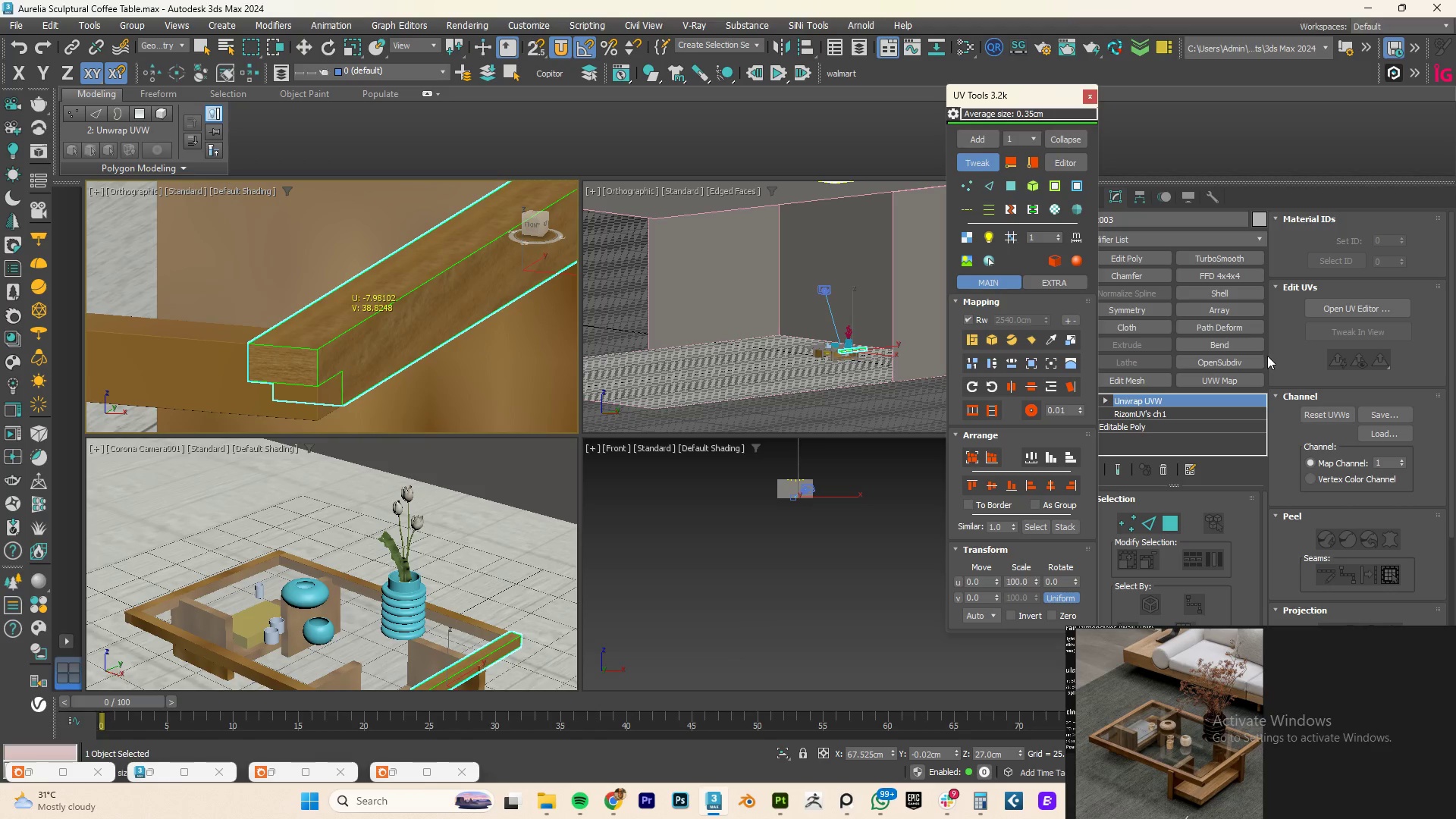 
left_click_drag(start_coordinate=[1267, 356], to_coordinate=[1260, 446])
 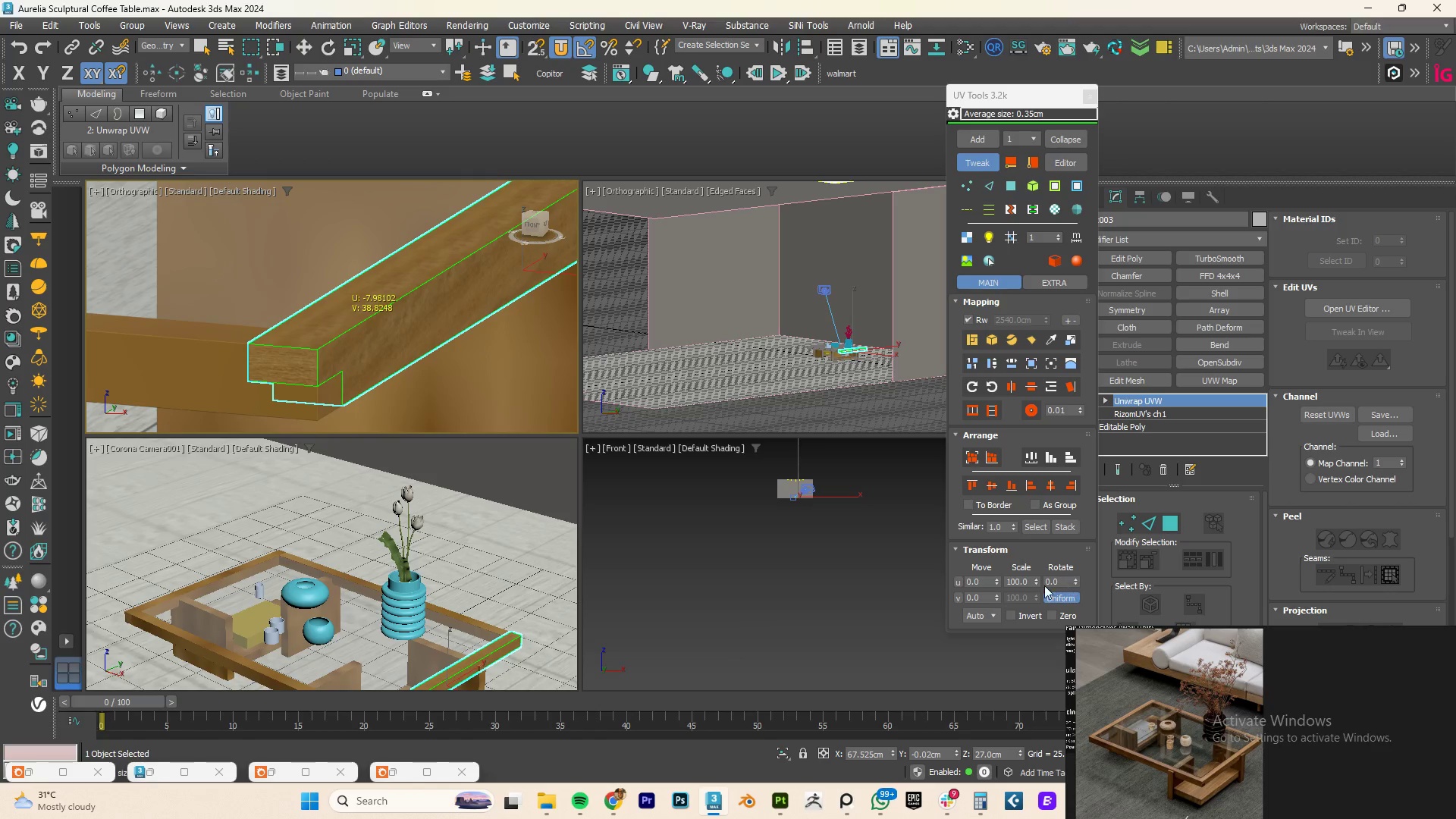 
left_click_drag(start_coordinate=[1037, 585], to_coordinate=[1027, 633])
 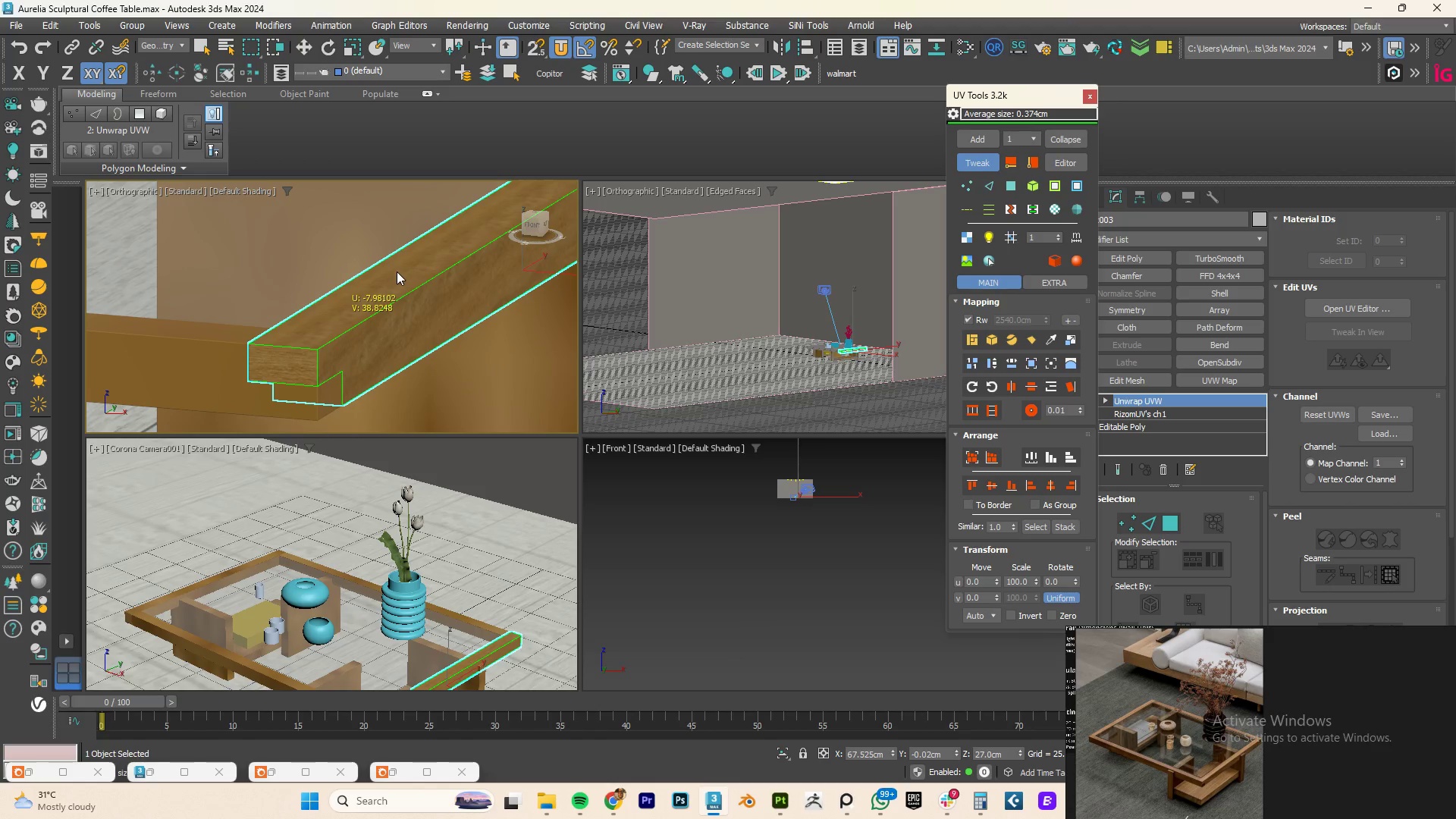 
left_click_drag(start_coordinate=[407, 274], to_coordinate=[366, 256])
 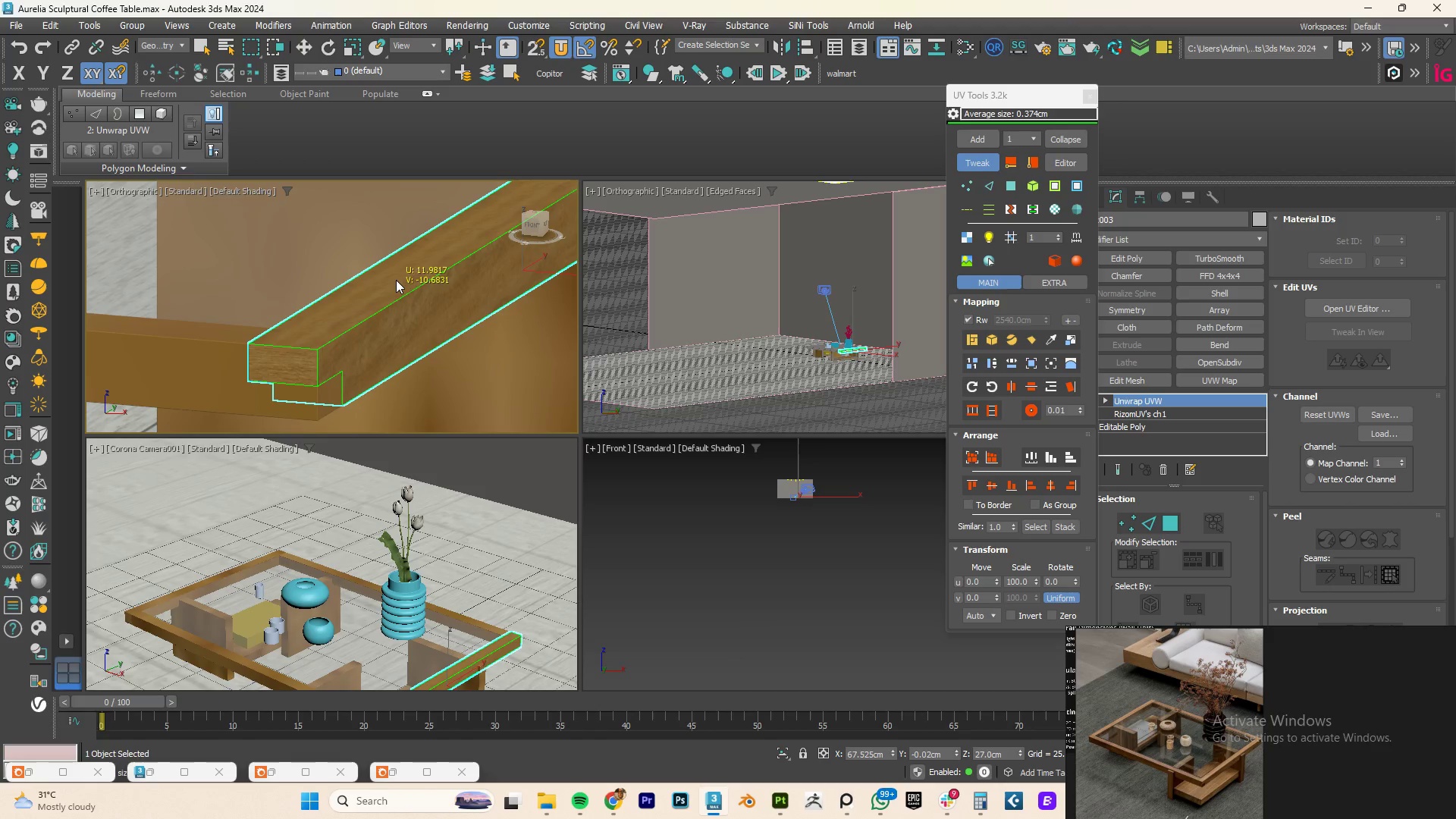 
left_click_drag(start_coordinate=[391, 279], to_coordinate=[336, 215])
 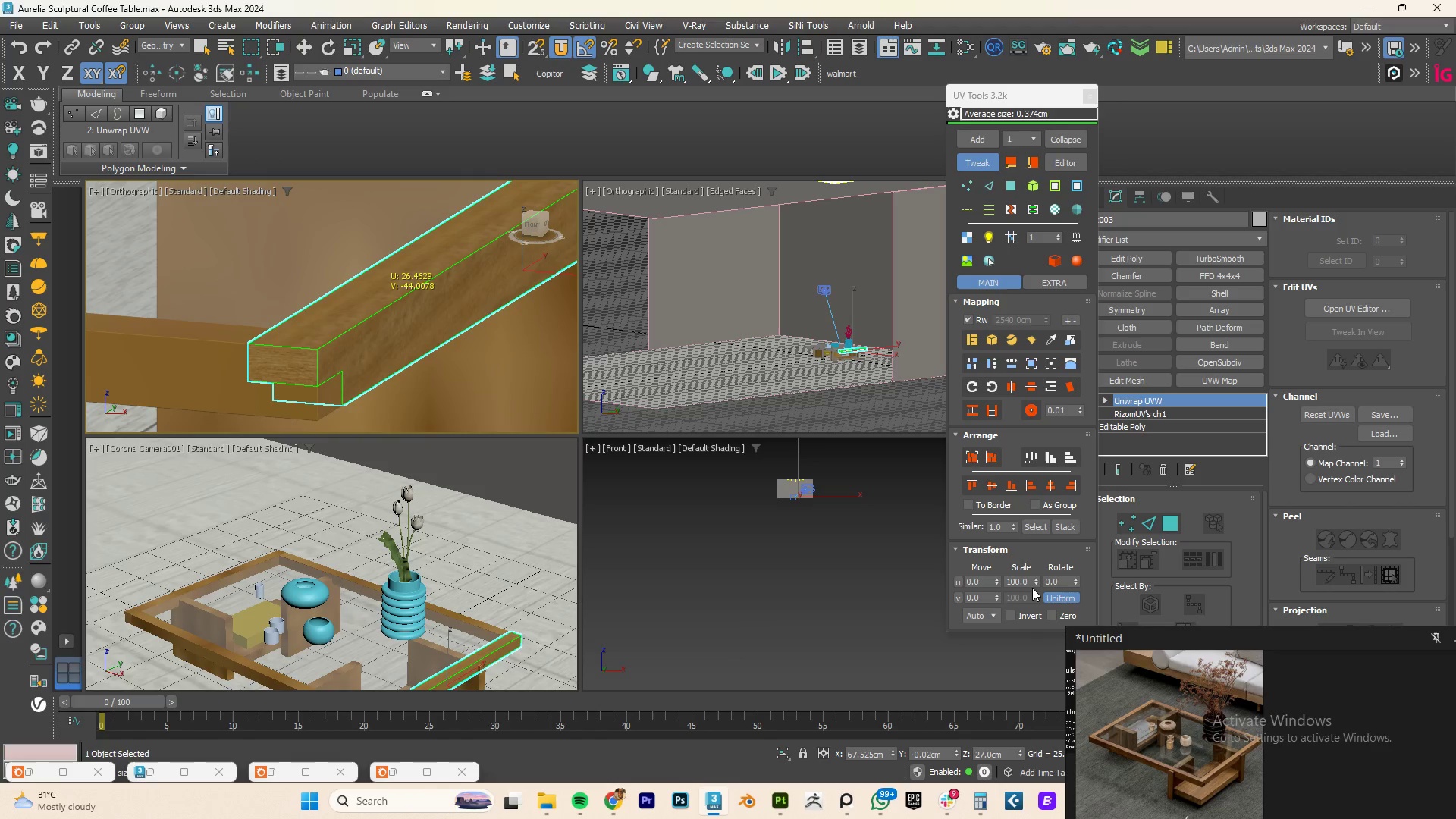 
left_click_drag(start_coordinate=[1035, 581], to_coordinate=[1078, 168])
 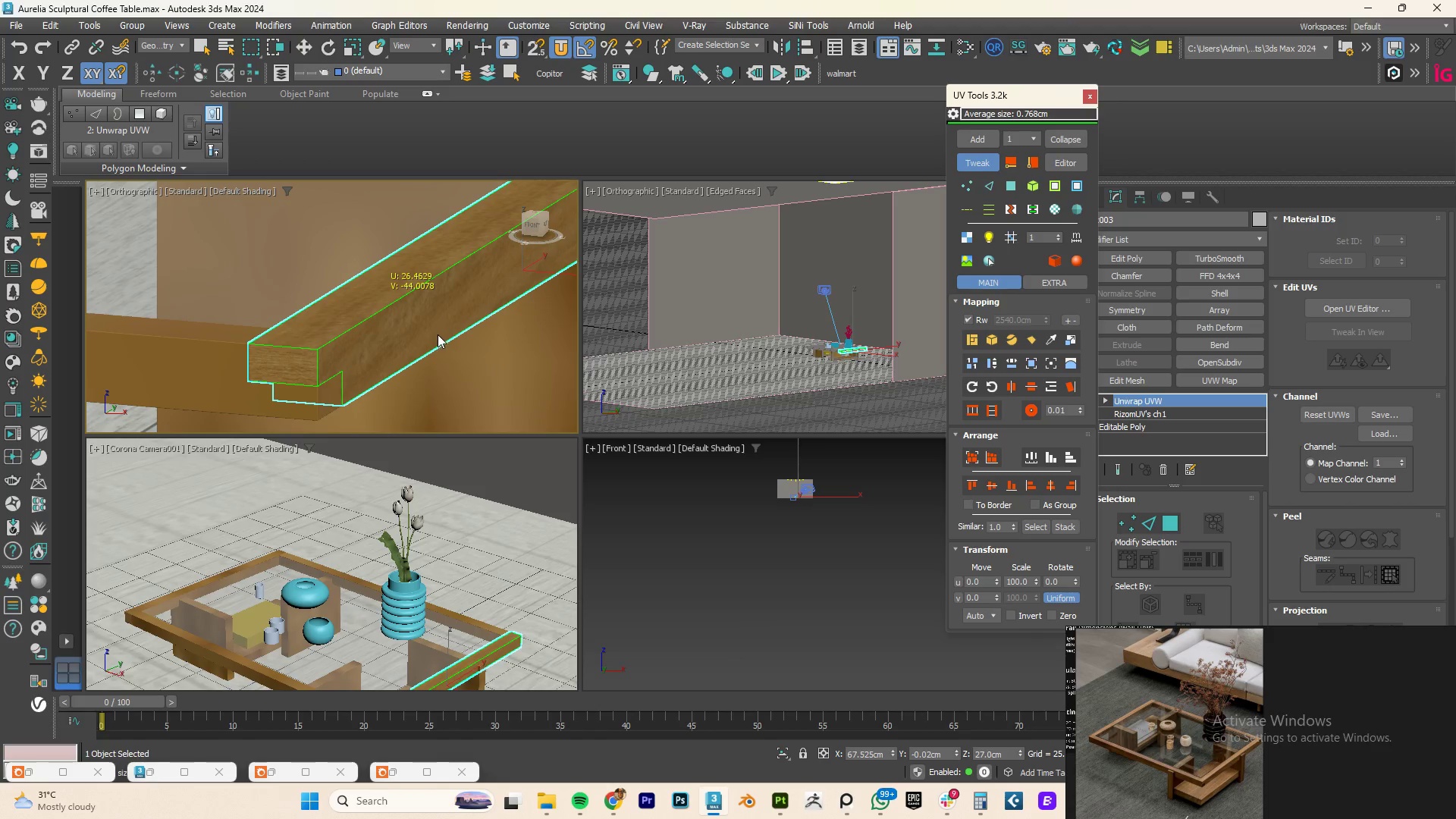 
left_click_drag(start_coordinate=[408, 335], to_coordinate=[491, 229])
 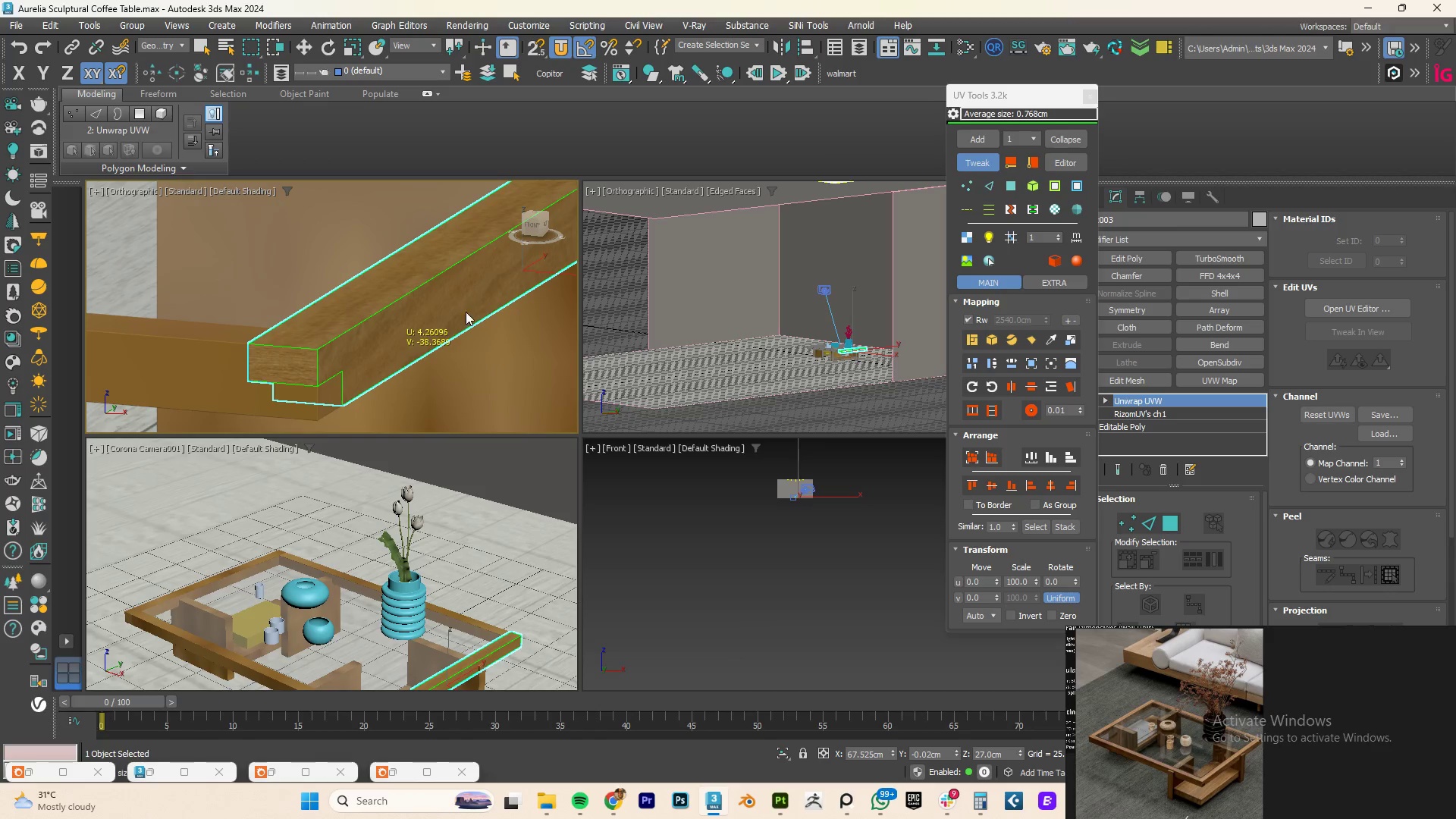 
left_click_drag(start_coordinate=[465, 312], to_coordinate=[494, 265])
 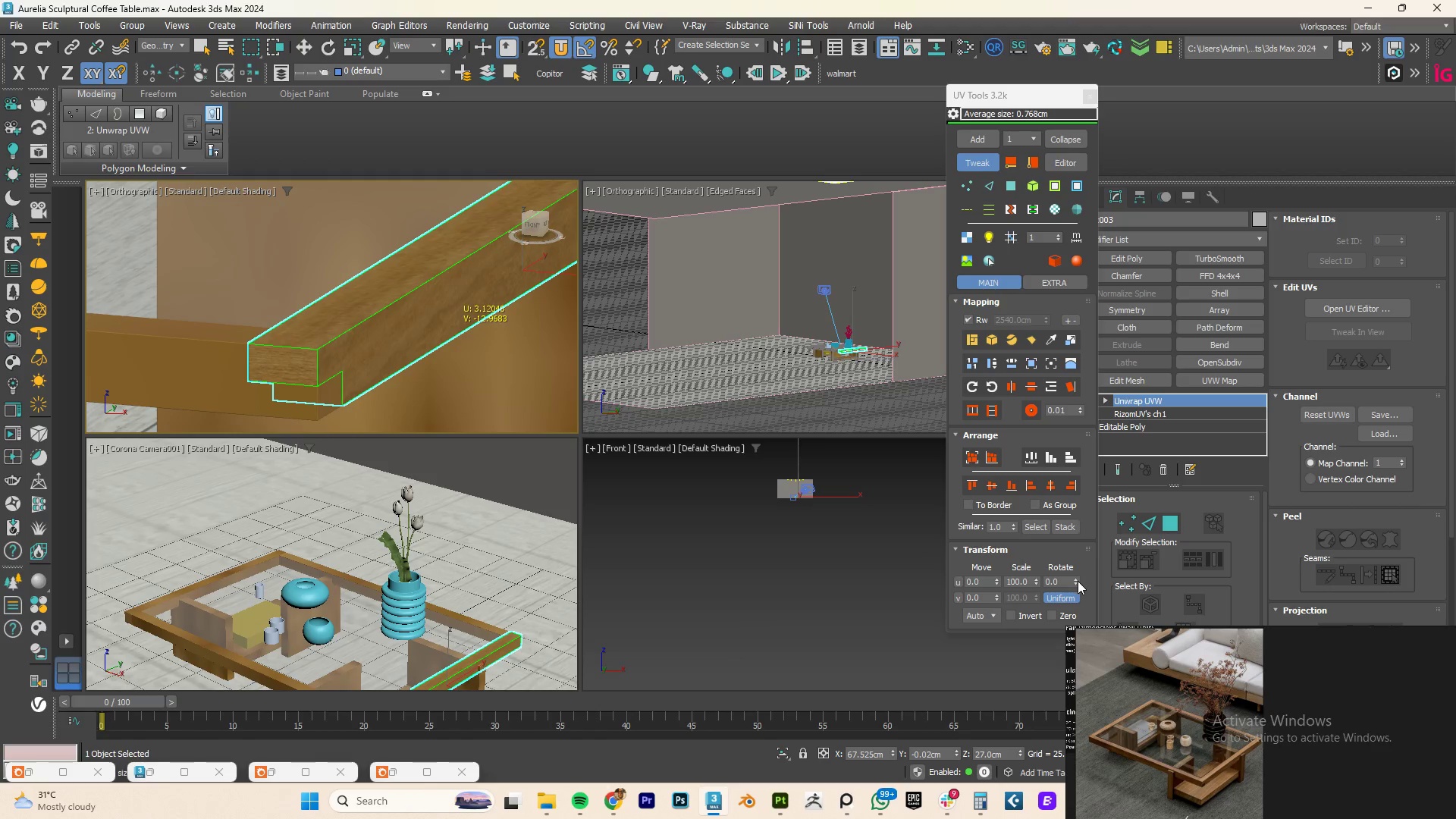 
left_click_drag(start_coordinate=[1075, 582], to_coordinate=[1069, 626])
 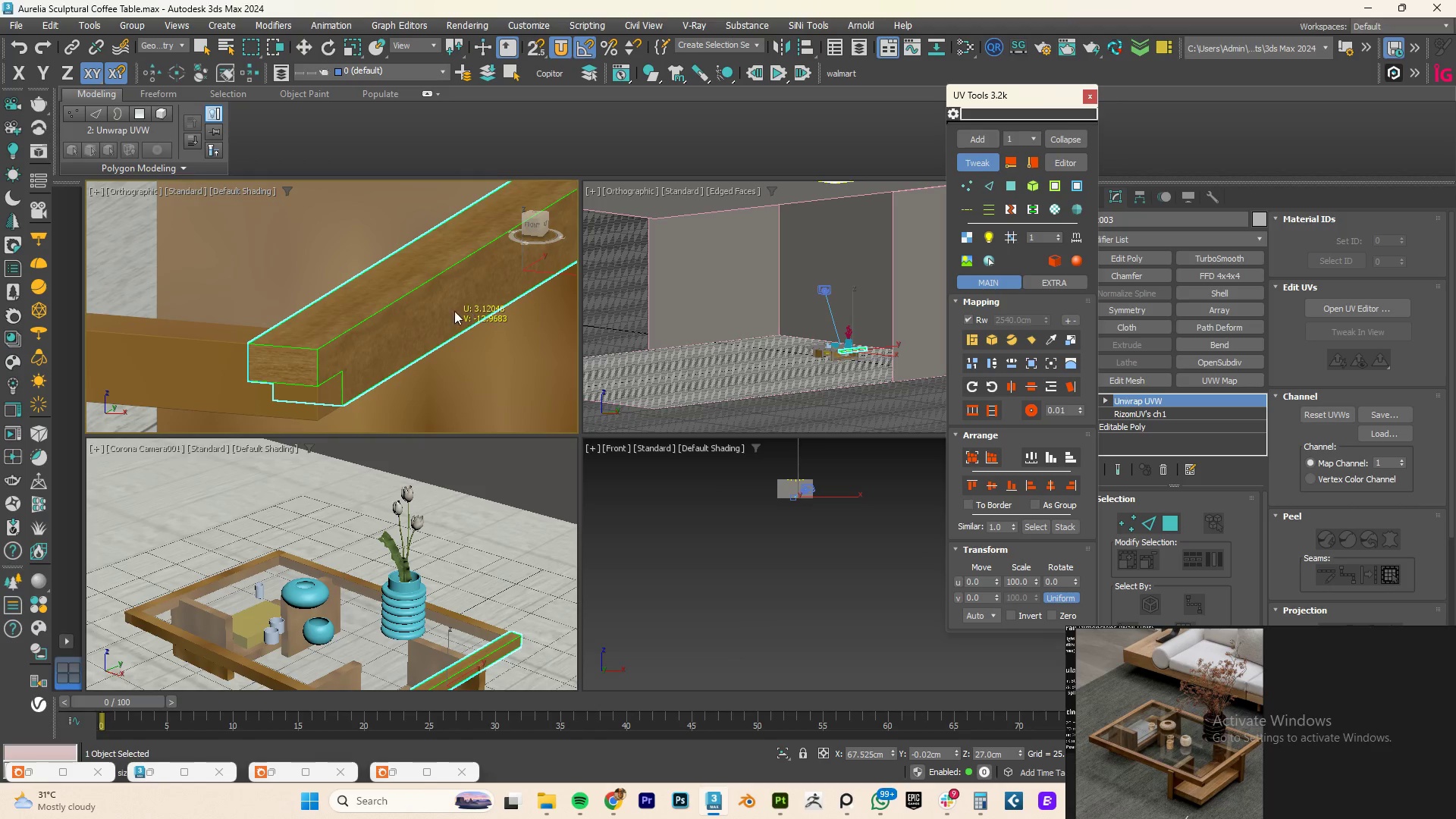 
left_click_drag(start_coordinate=[439, 309], to_coordinate=[502, 293])
 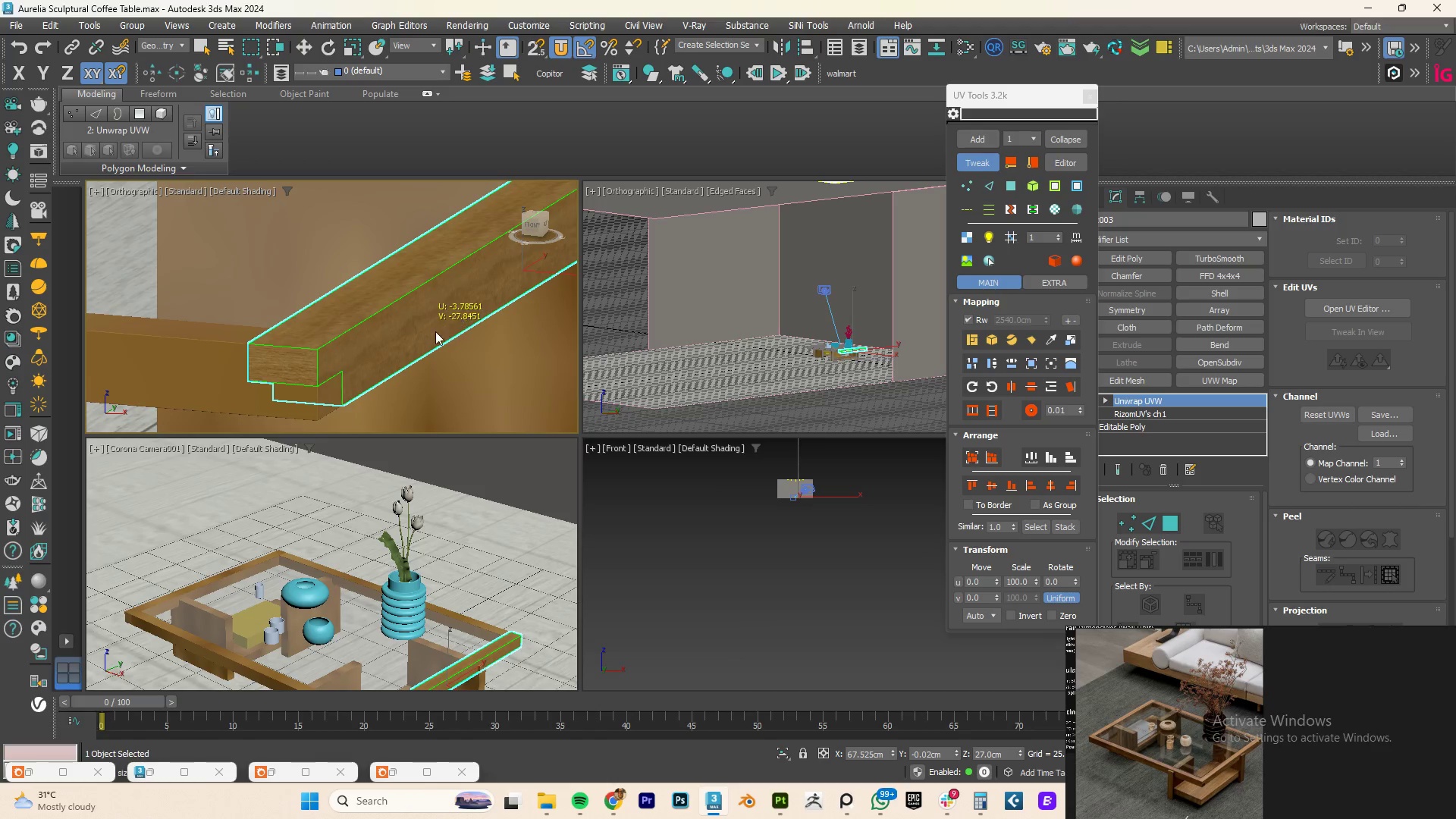 
left_click_drag(start_coordinate=[432, 332], to_coordinate=[471, 176])
 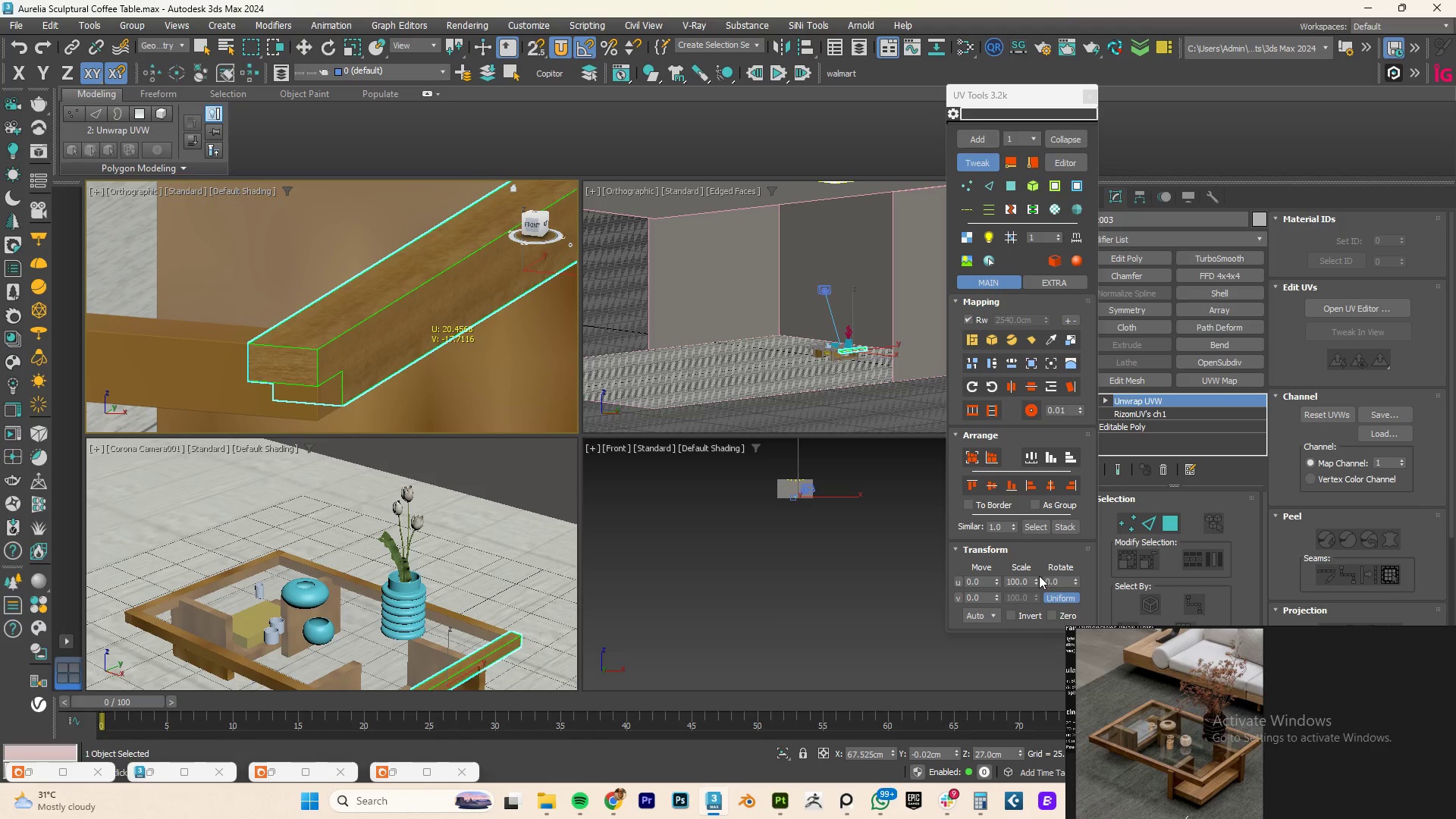 
left_click_drag(start_coordinate=[1037, 579], to_coordinate=[1118, 773])
 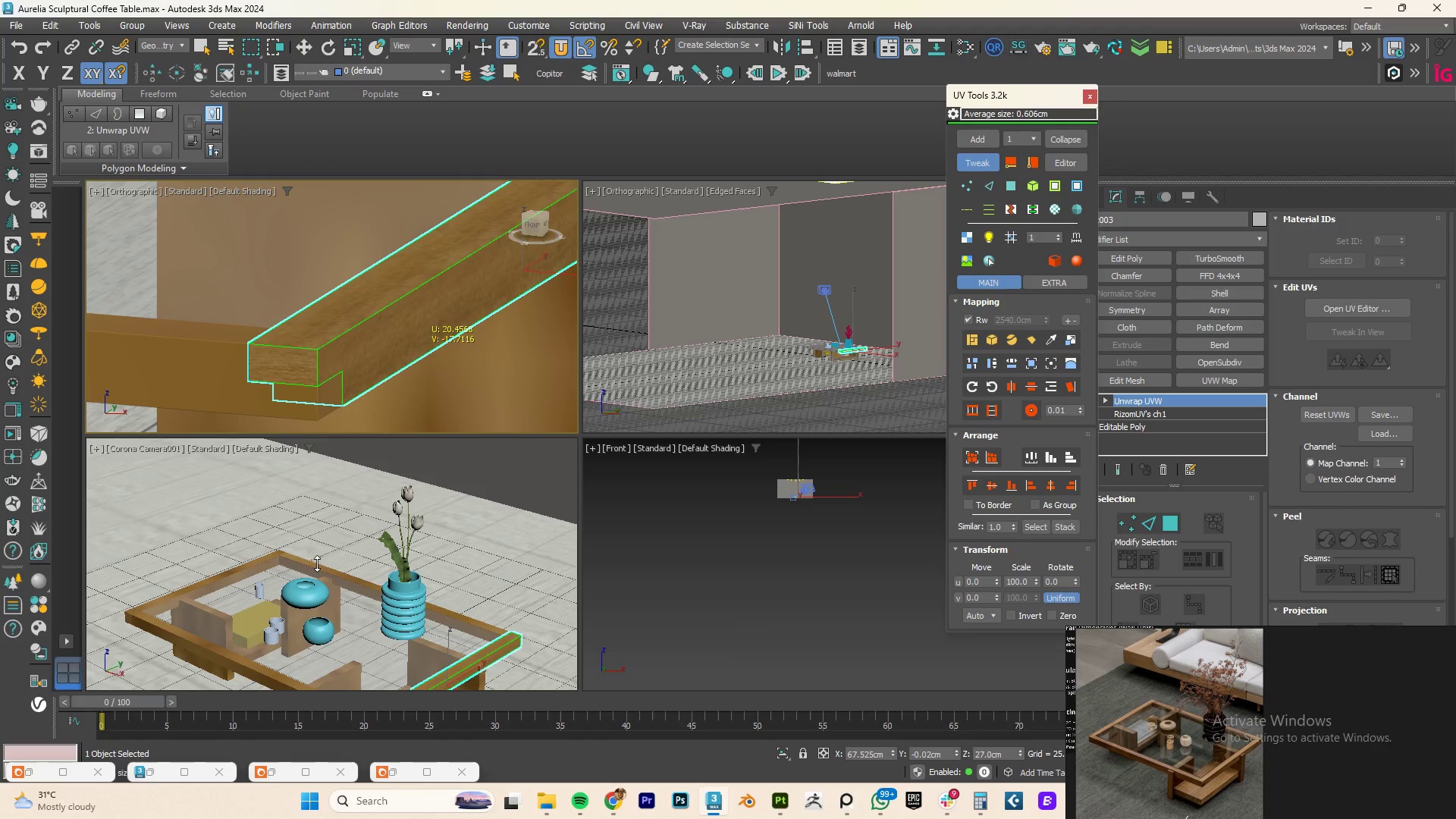 
wait(8.09)
 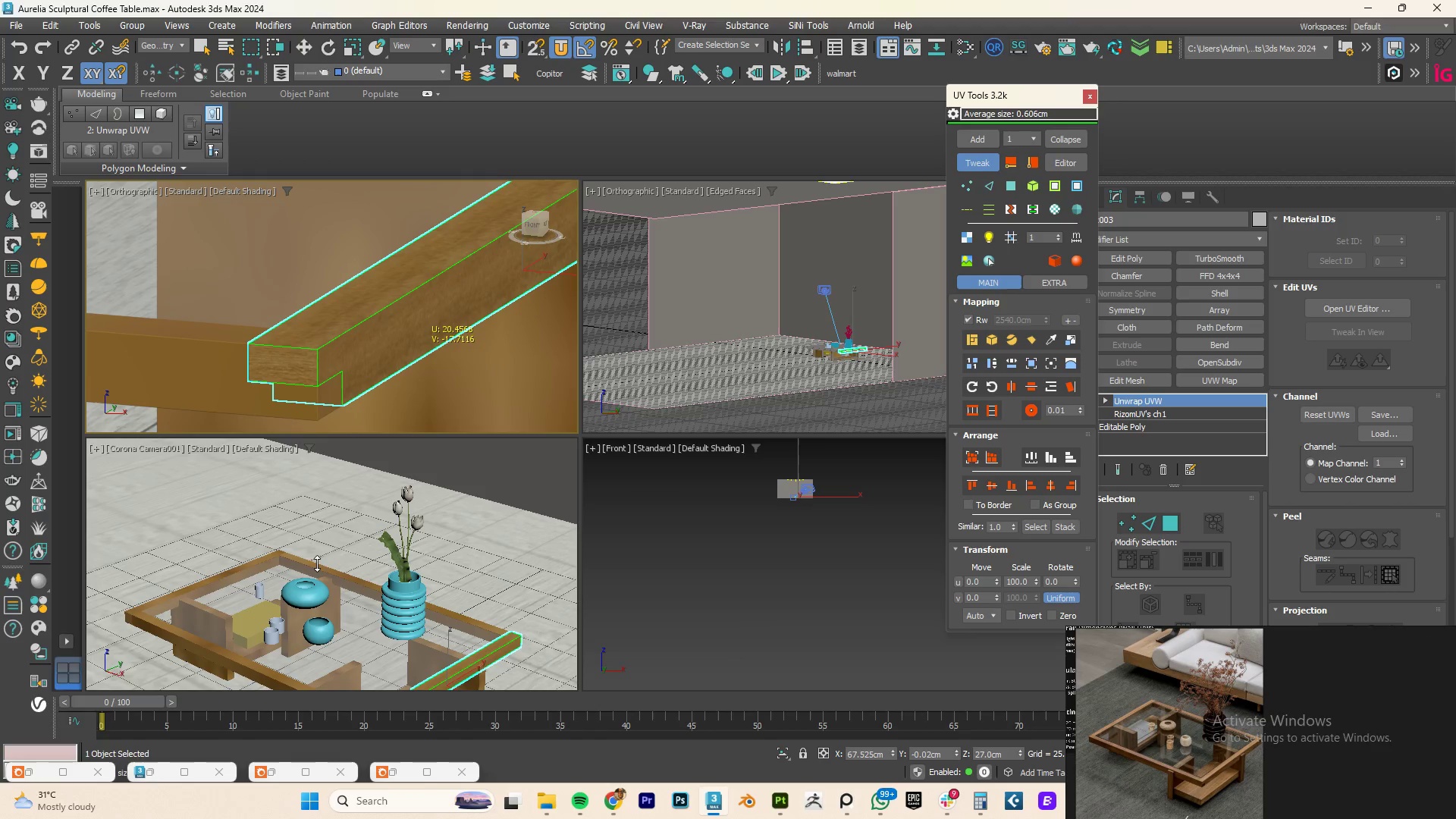 
scroll: coordinate [344, 622], scroll_direction: down, amount: 7.0
 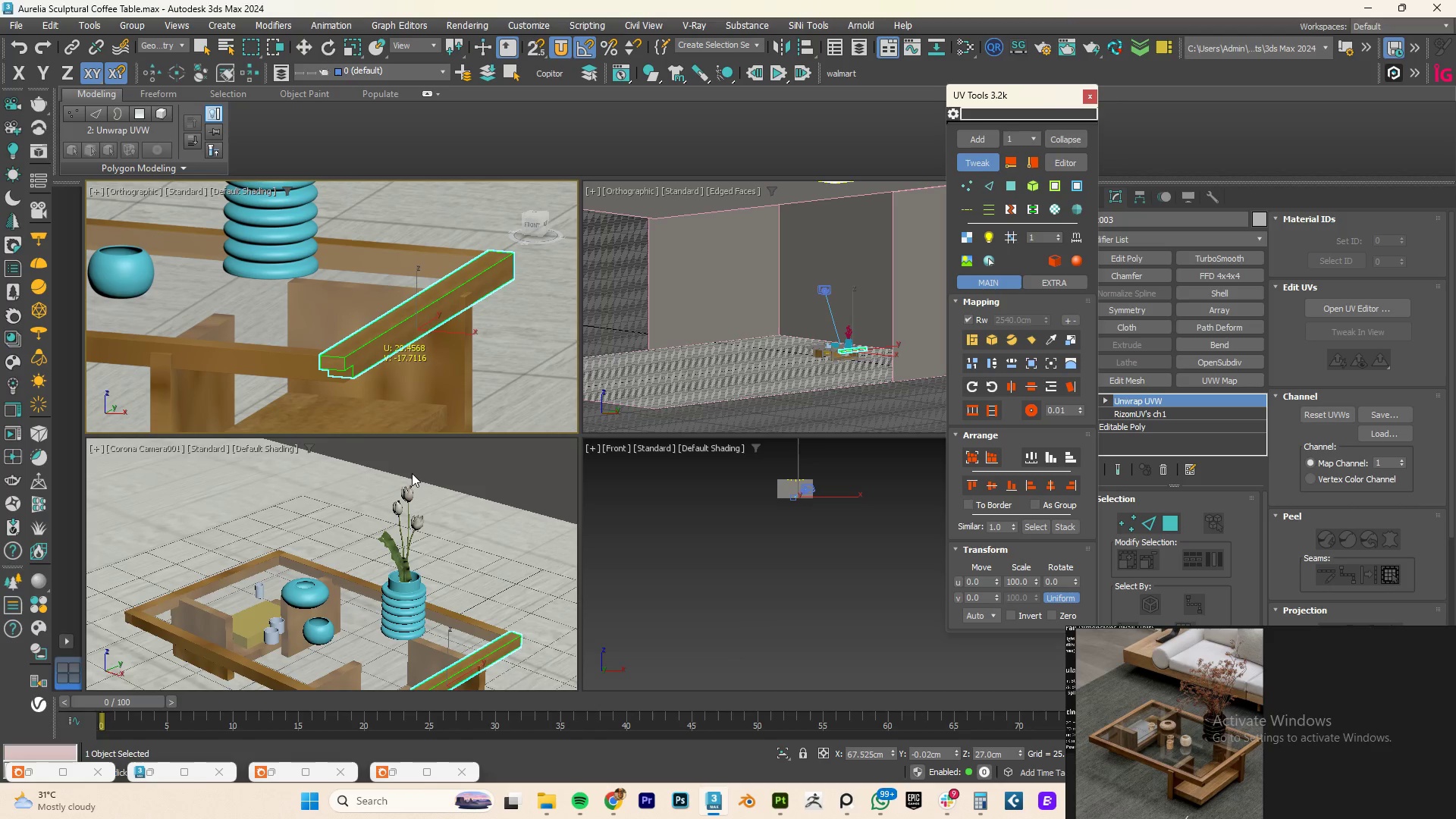 
type(fz)
 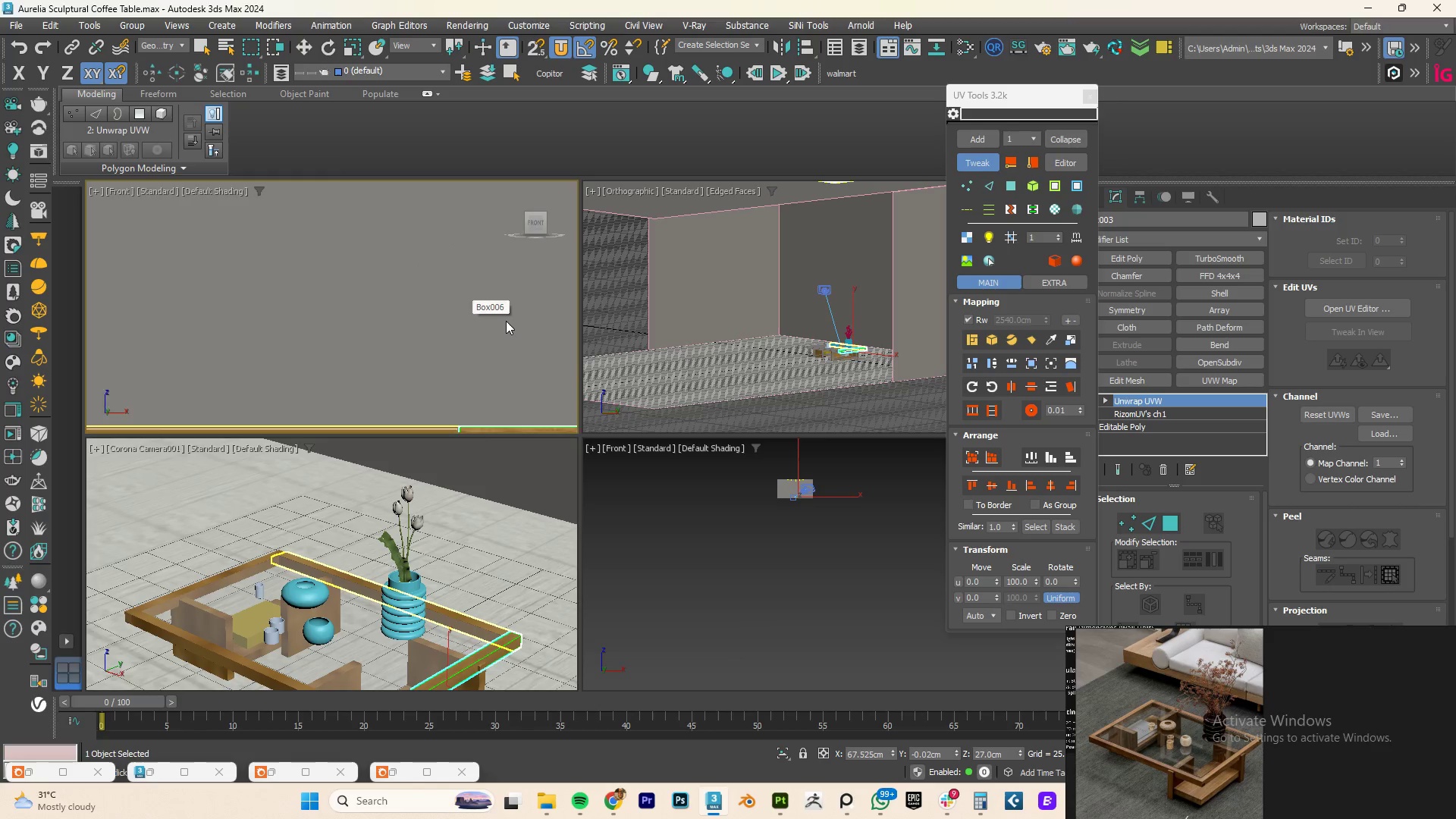 
scroll: coordinate [406, 366], scroll_direction: down, amount: 3.0
 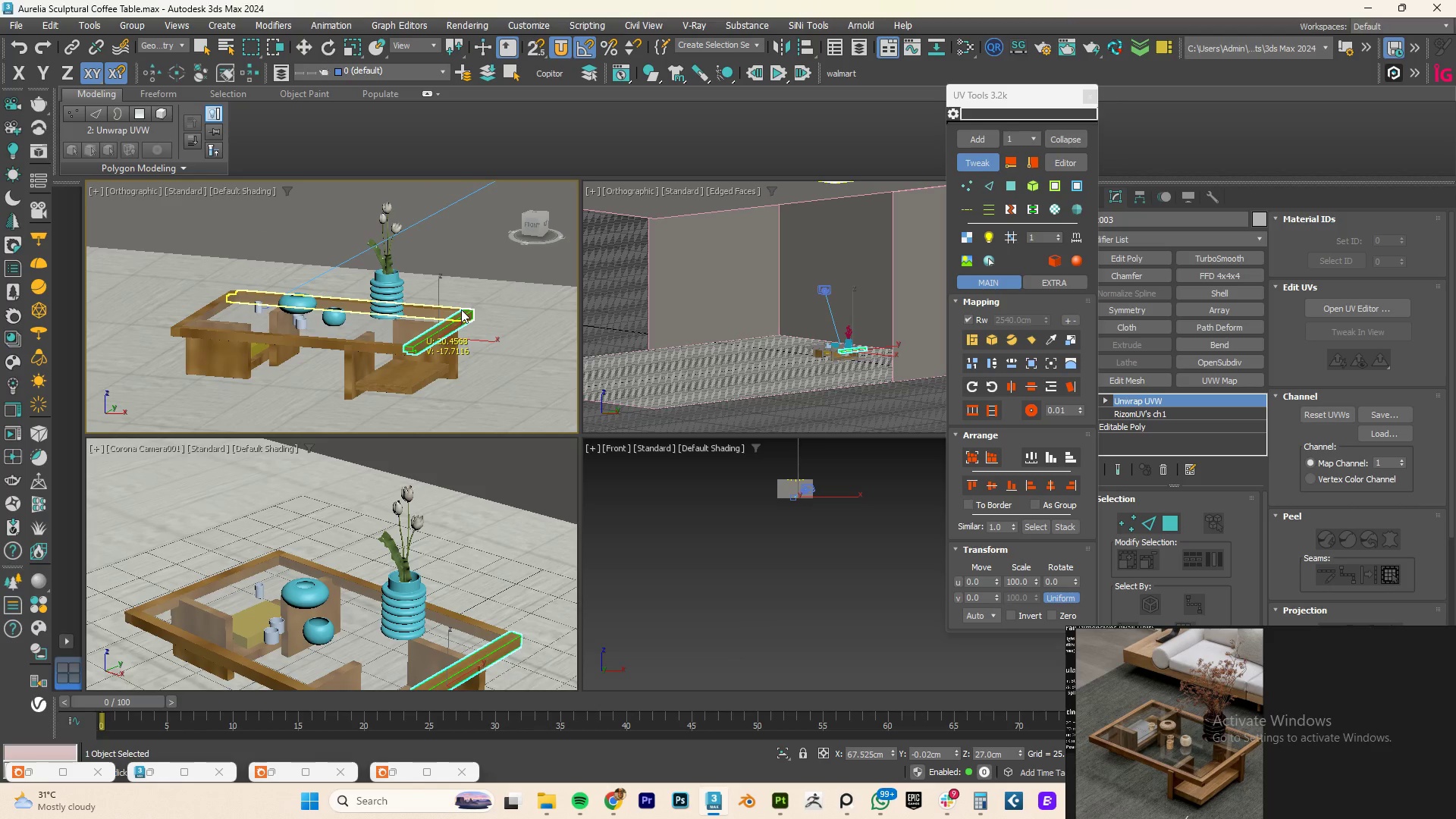 
left_click_drag(start_coordinate=[536, 404], to_coordinate=[330, 344])
 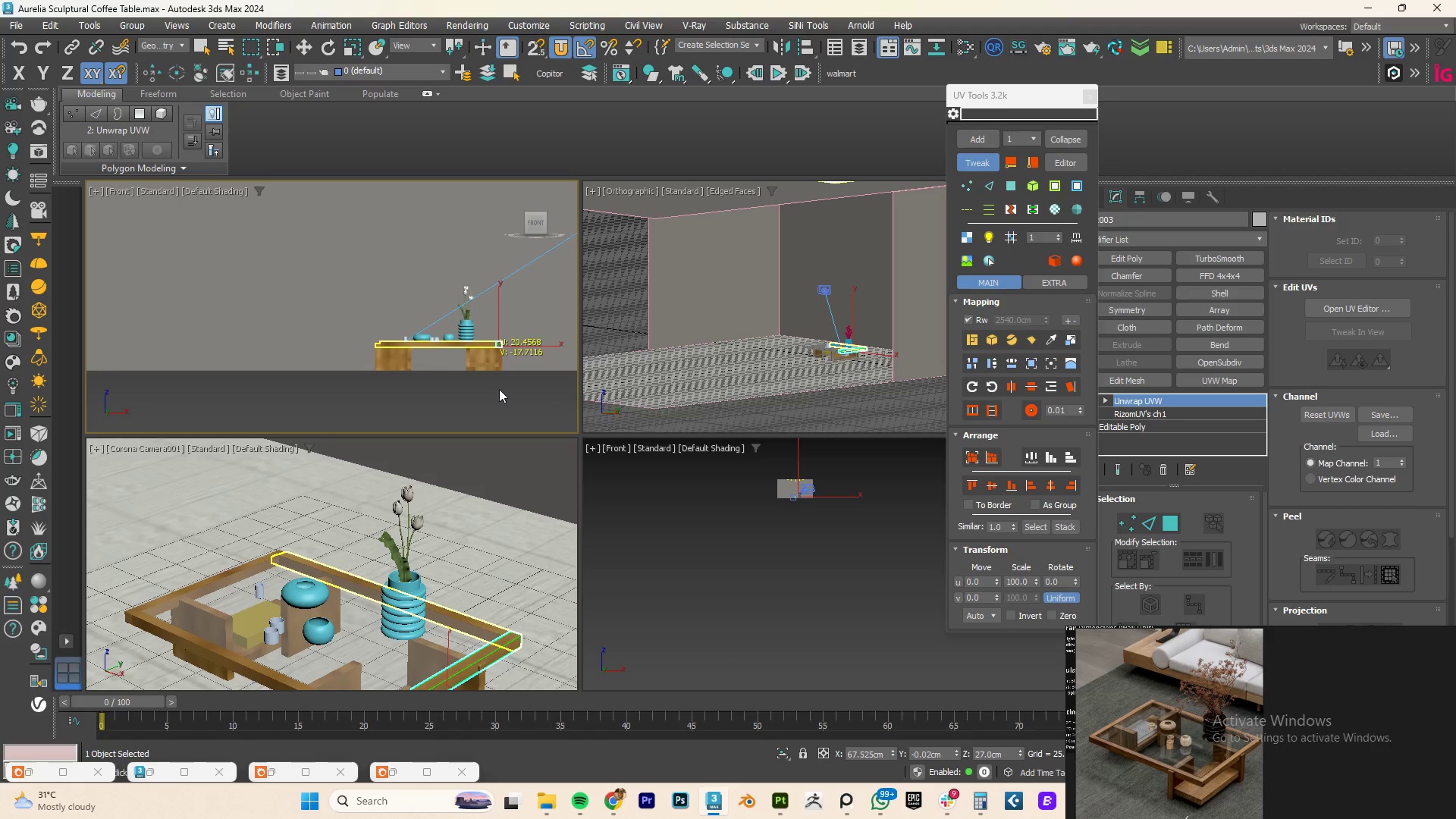 
scroll: coordinate [485, 334], scroll_direction: down, amount: 10.0
 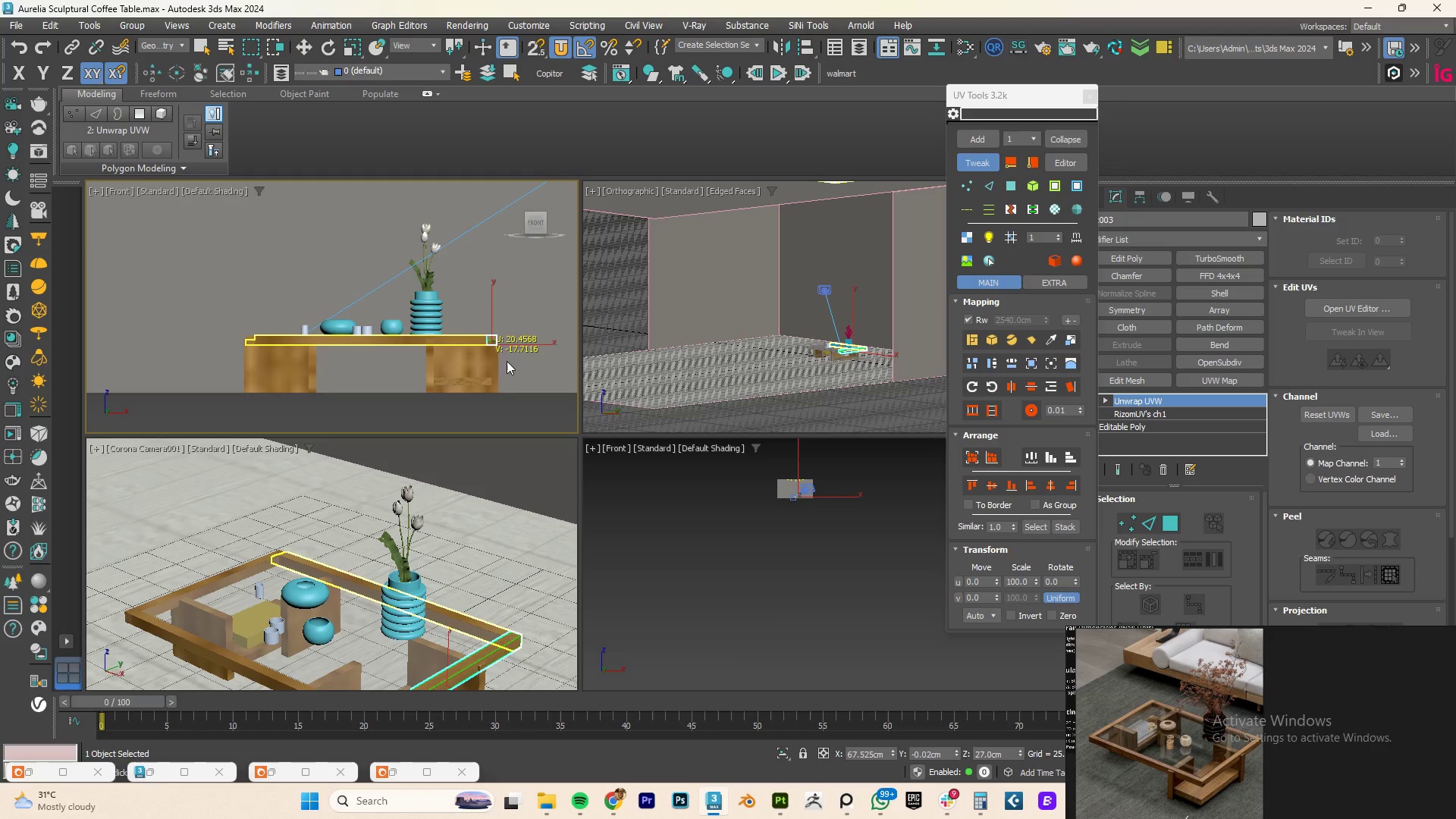 
left_click_drag(start_coordinate=[512, 396], to_coordinate=[367, 334])
 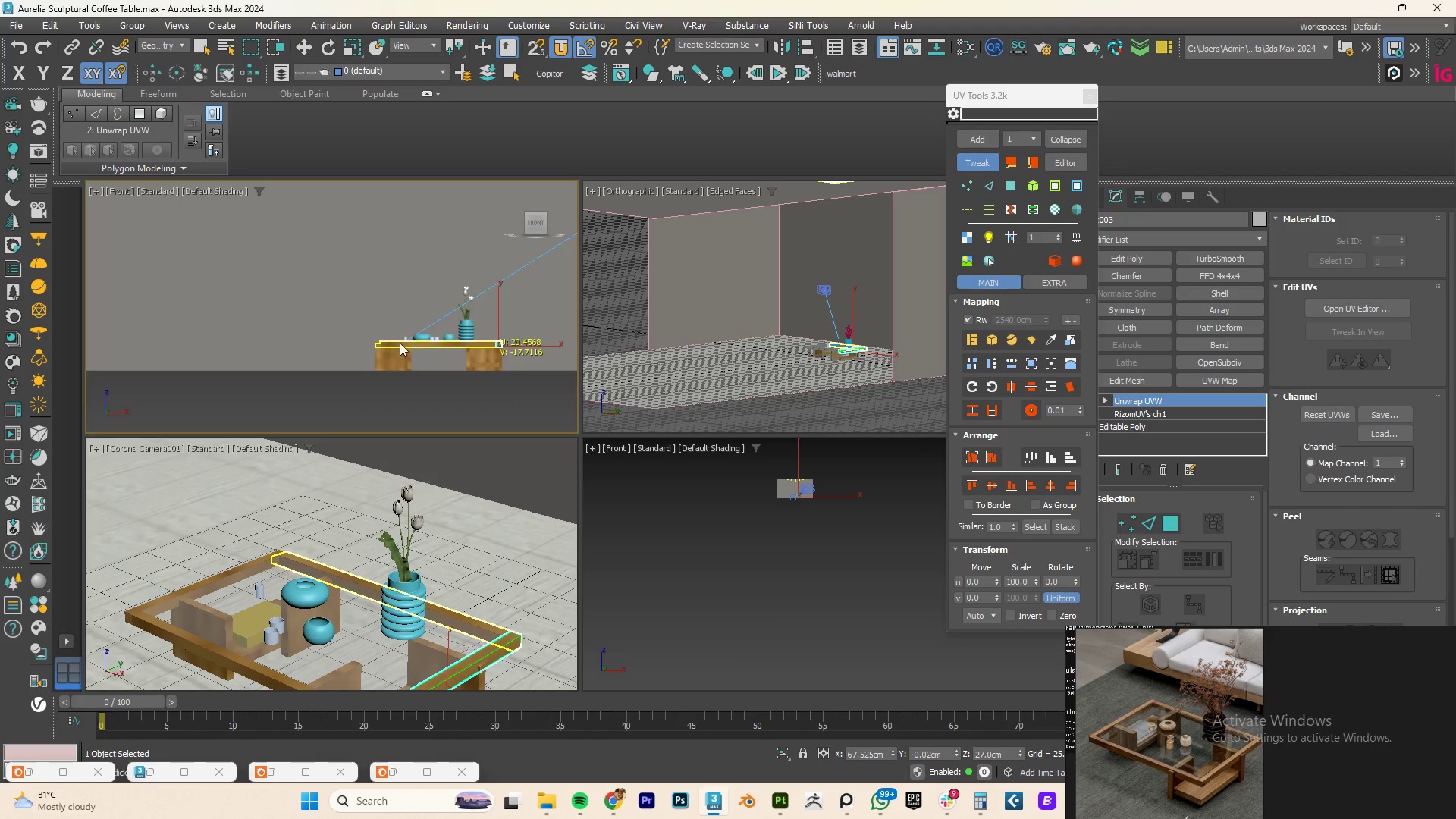 
scroll: coordinate [506, 348], scroll_direction: down, amount: 2.0
 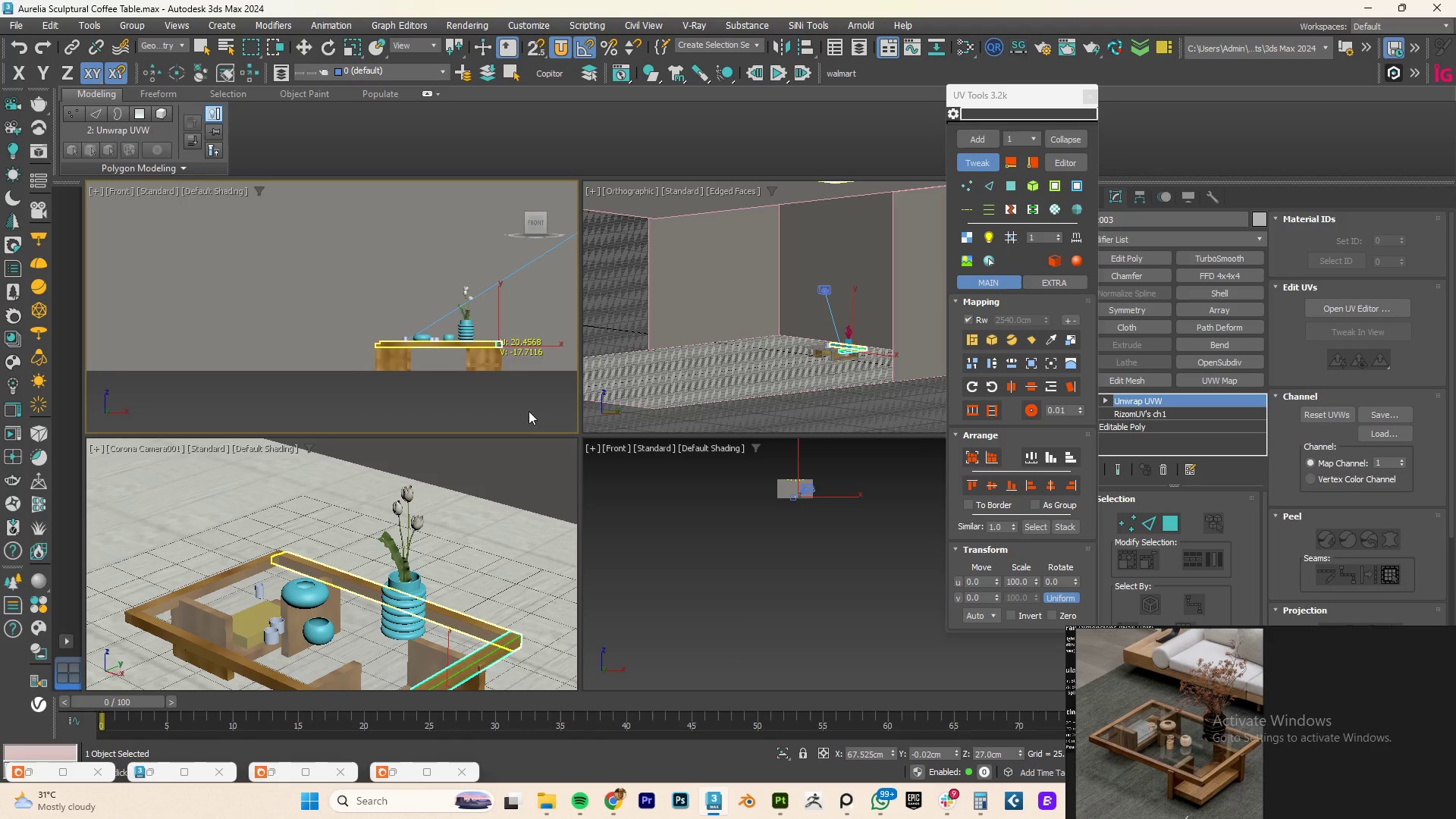 
left_click([212, 334])
 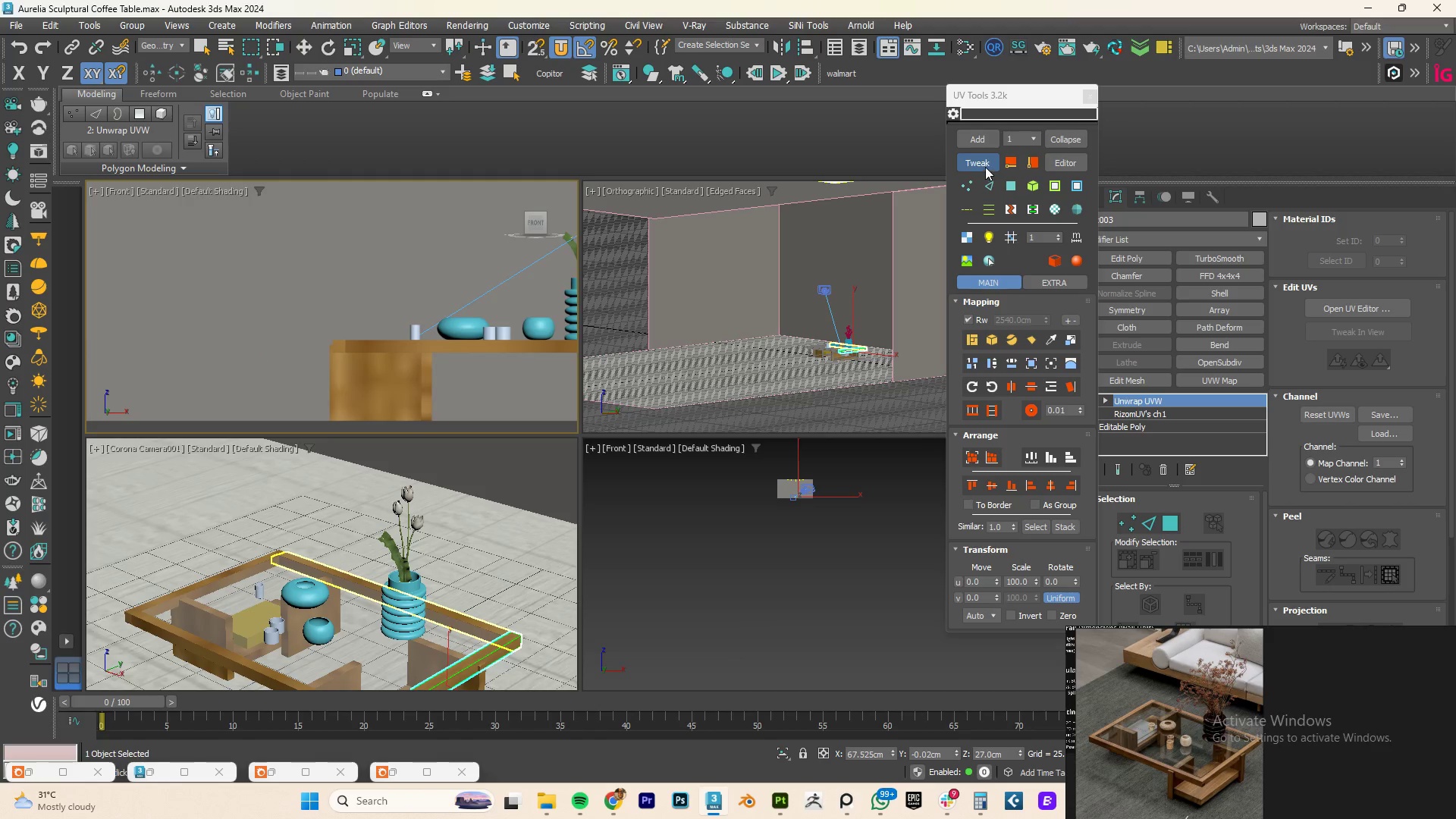 
scroll: coordinate [400, 343], scroll_direction: up, amount: 3.0
 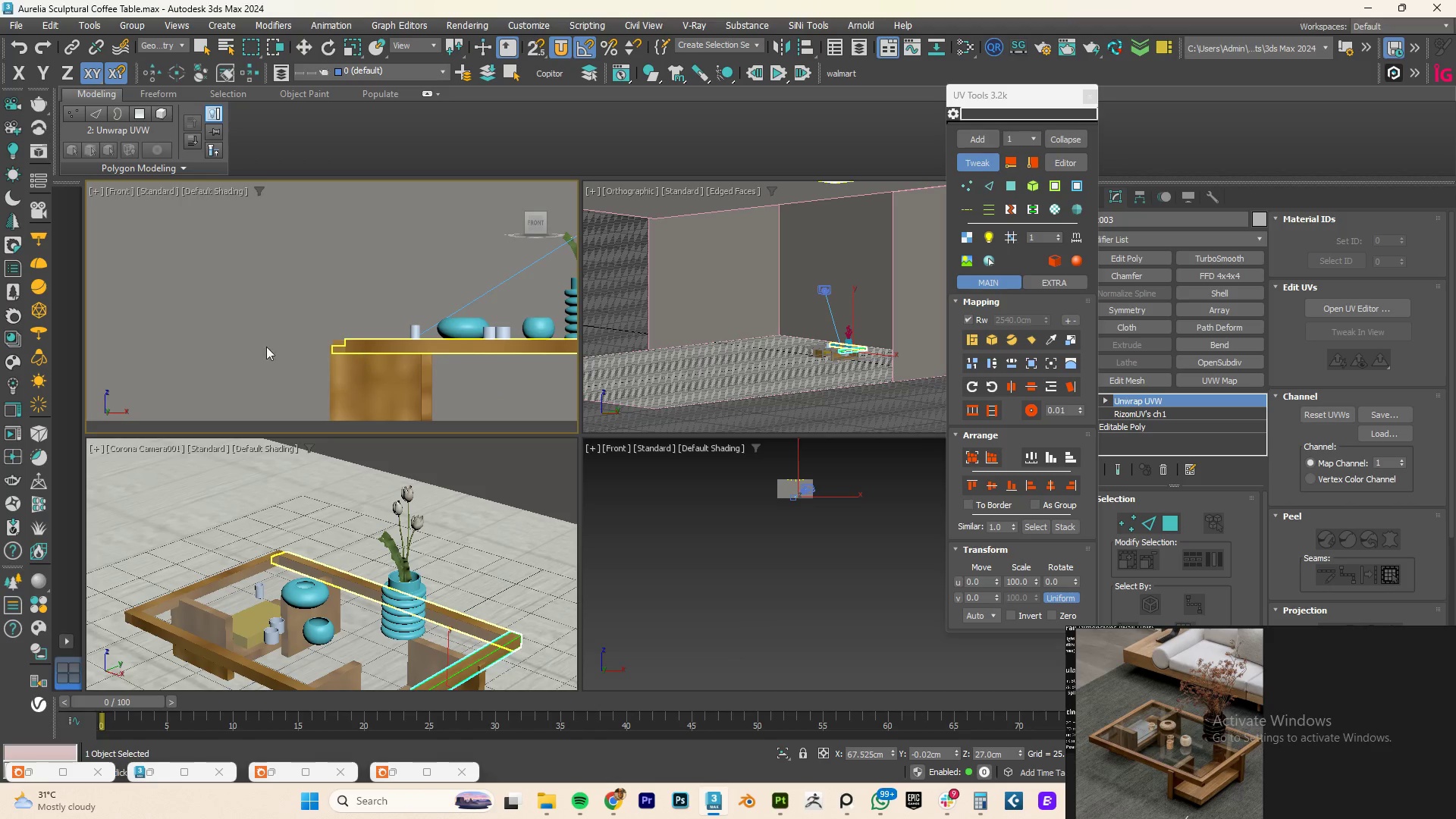 
left_click_drag(start_coordinate=[510, 386], to_coordinate=[296, 320])
 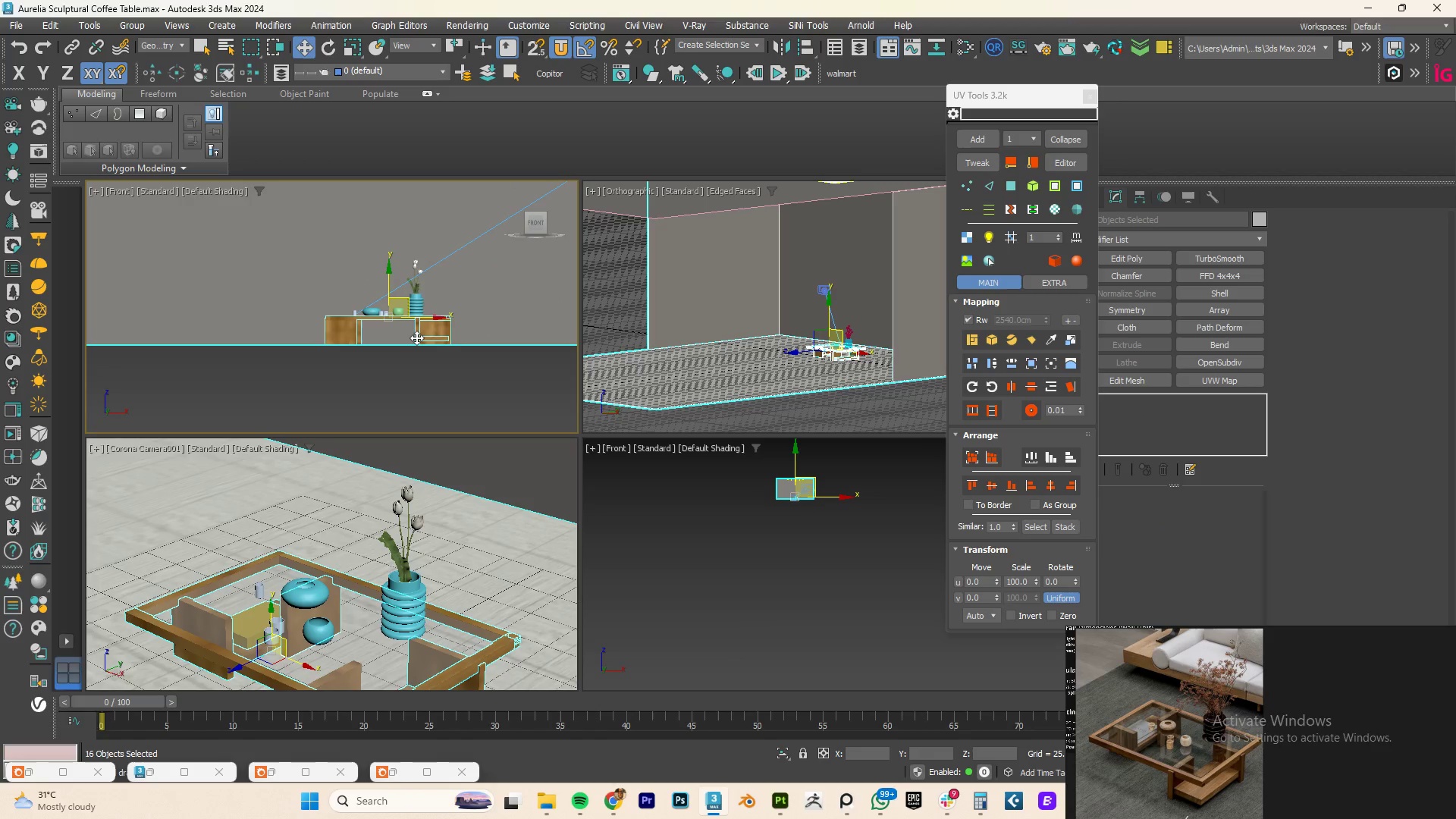 
scroll: coordinate [505, 253], scroll_direction: down, amount: 3.0
 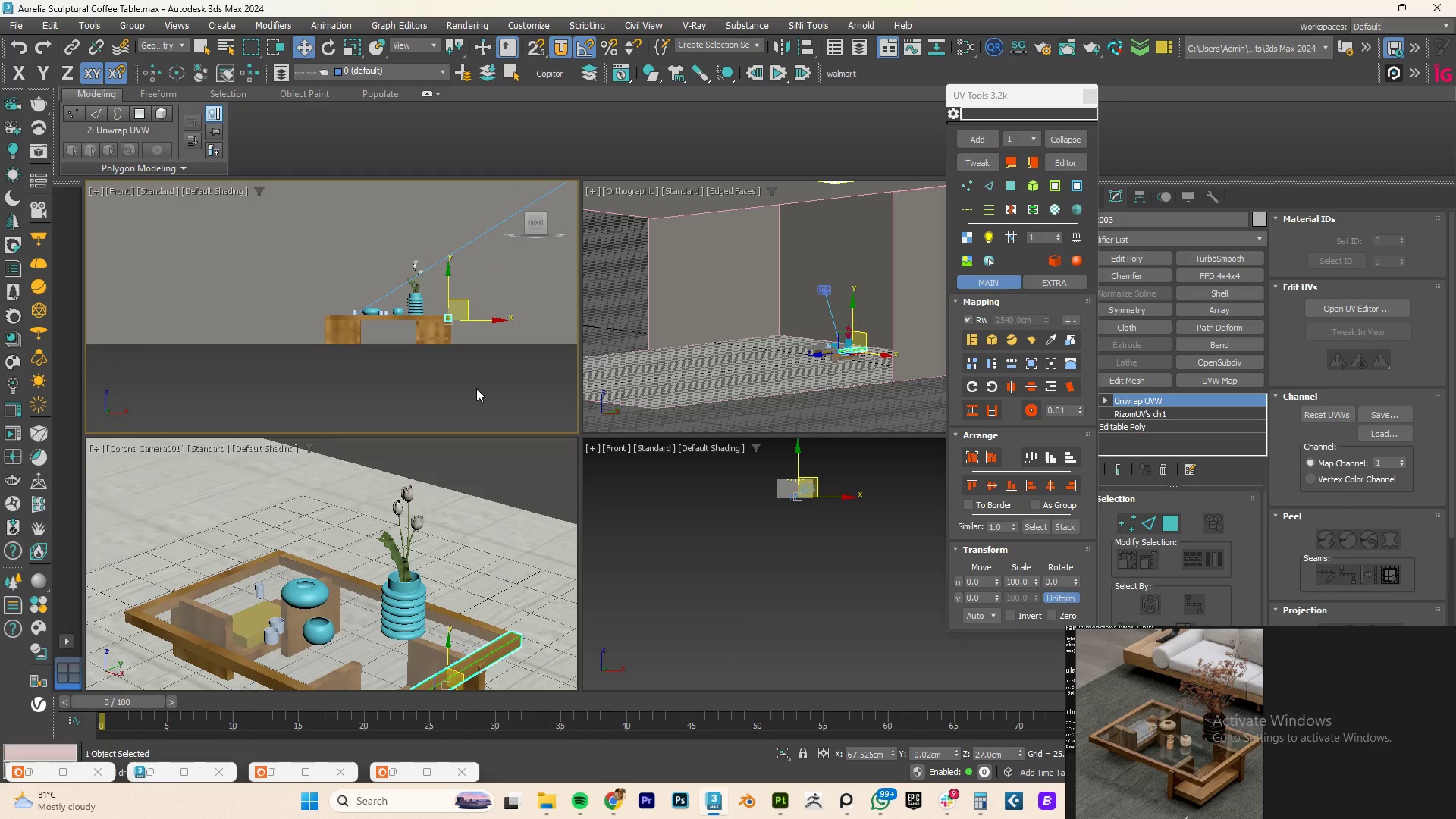 
hold_key(key=AltLeft, duration=0.53)
 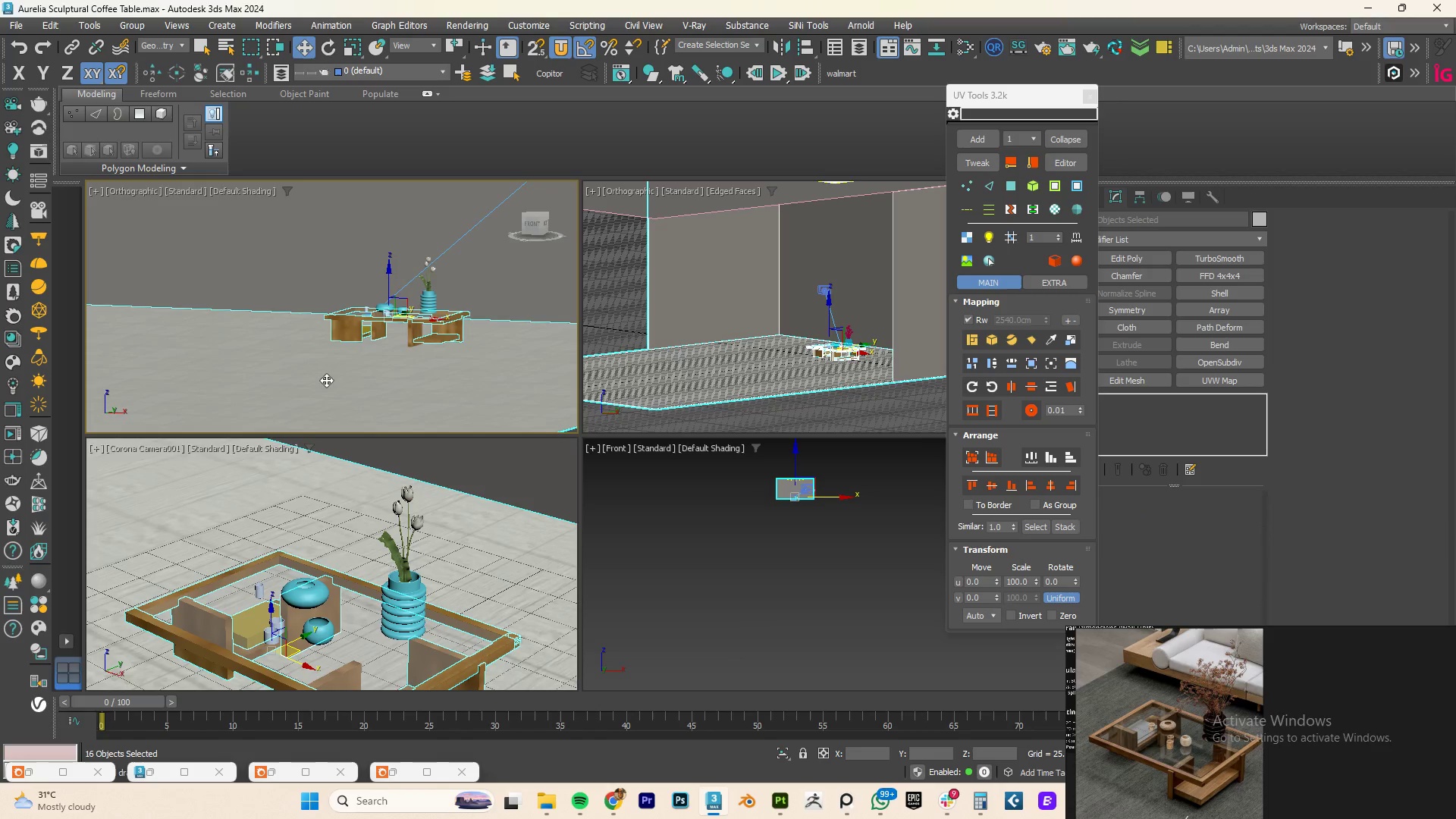 
hold_key(key=AltLeft, duration=1.27)
left_click([326, 380])
 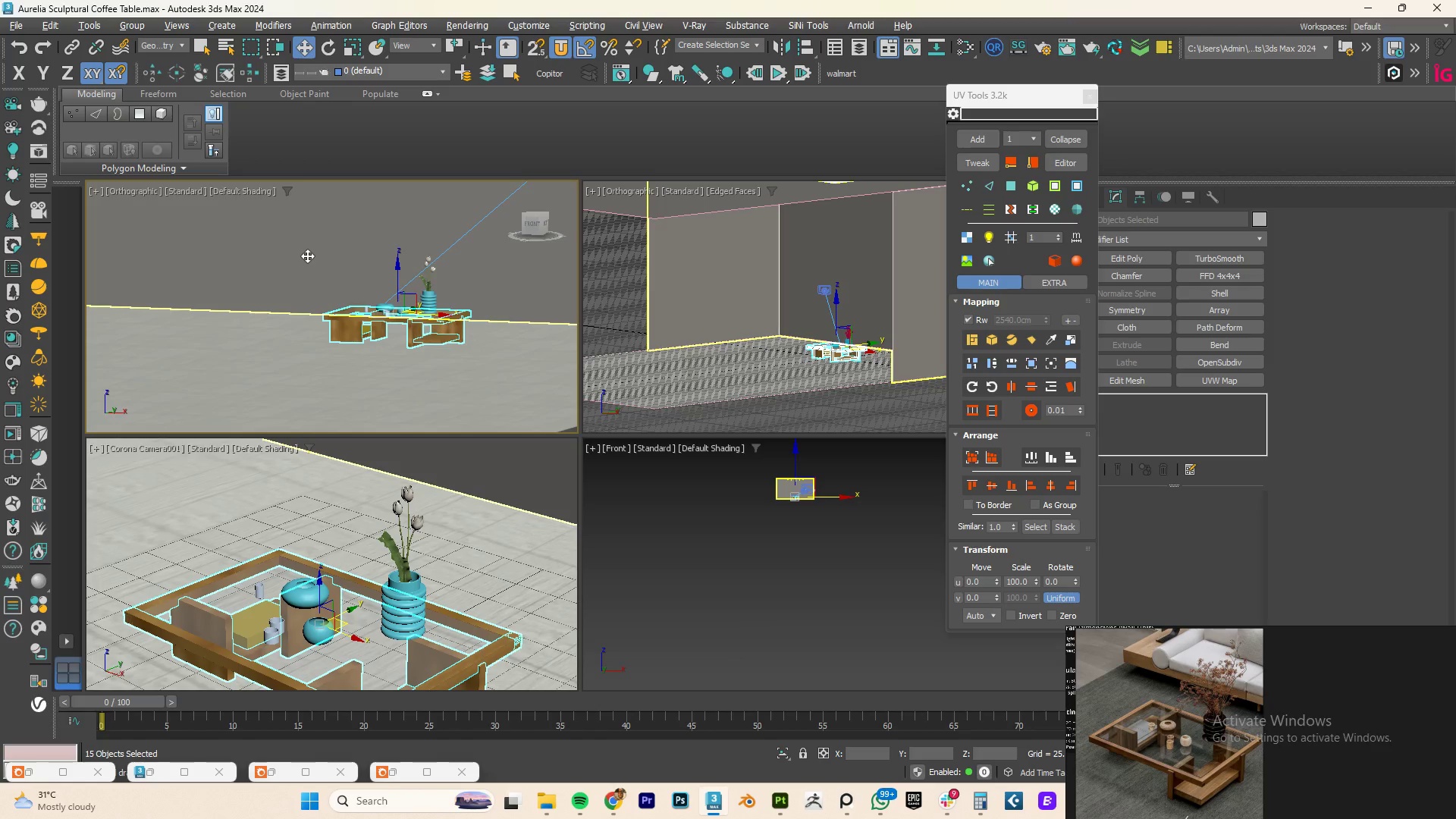 
left_click([306, 255])
 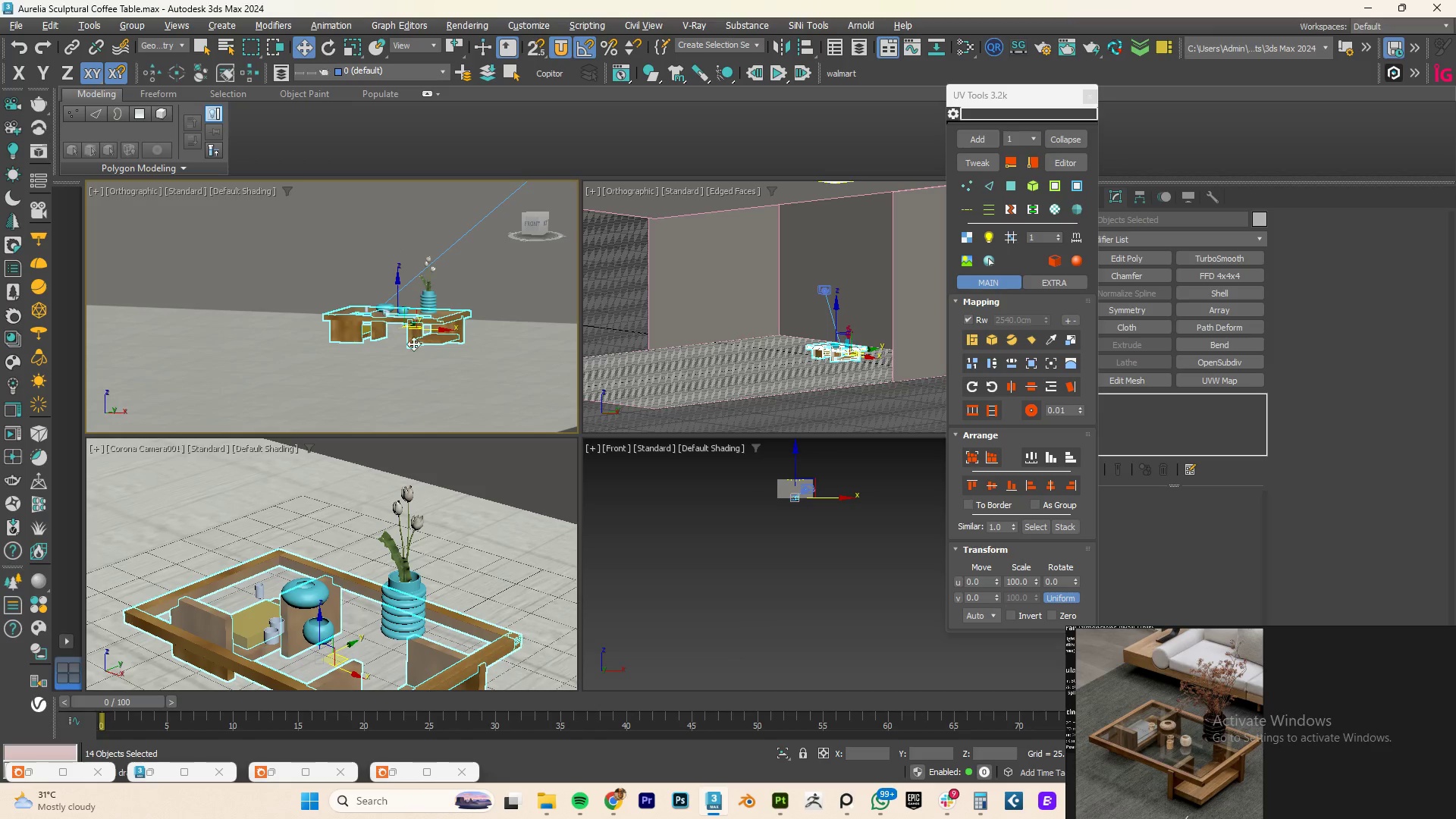 
hold_key(key=AltLeft, duration=0.53)
left_click([318, 270])
 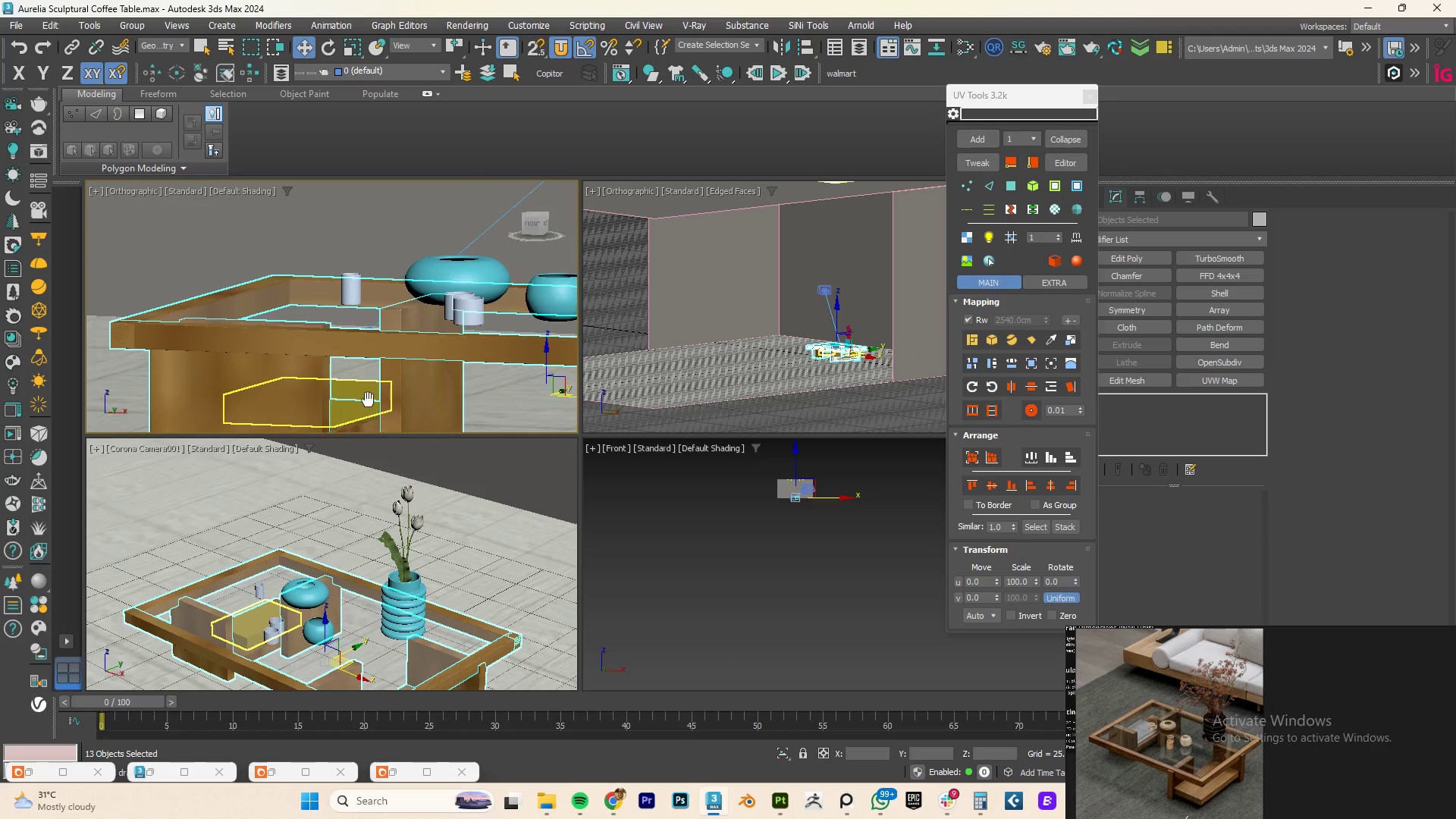 
hold_key(key=AltLeft, duration=0.56)
 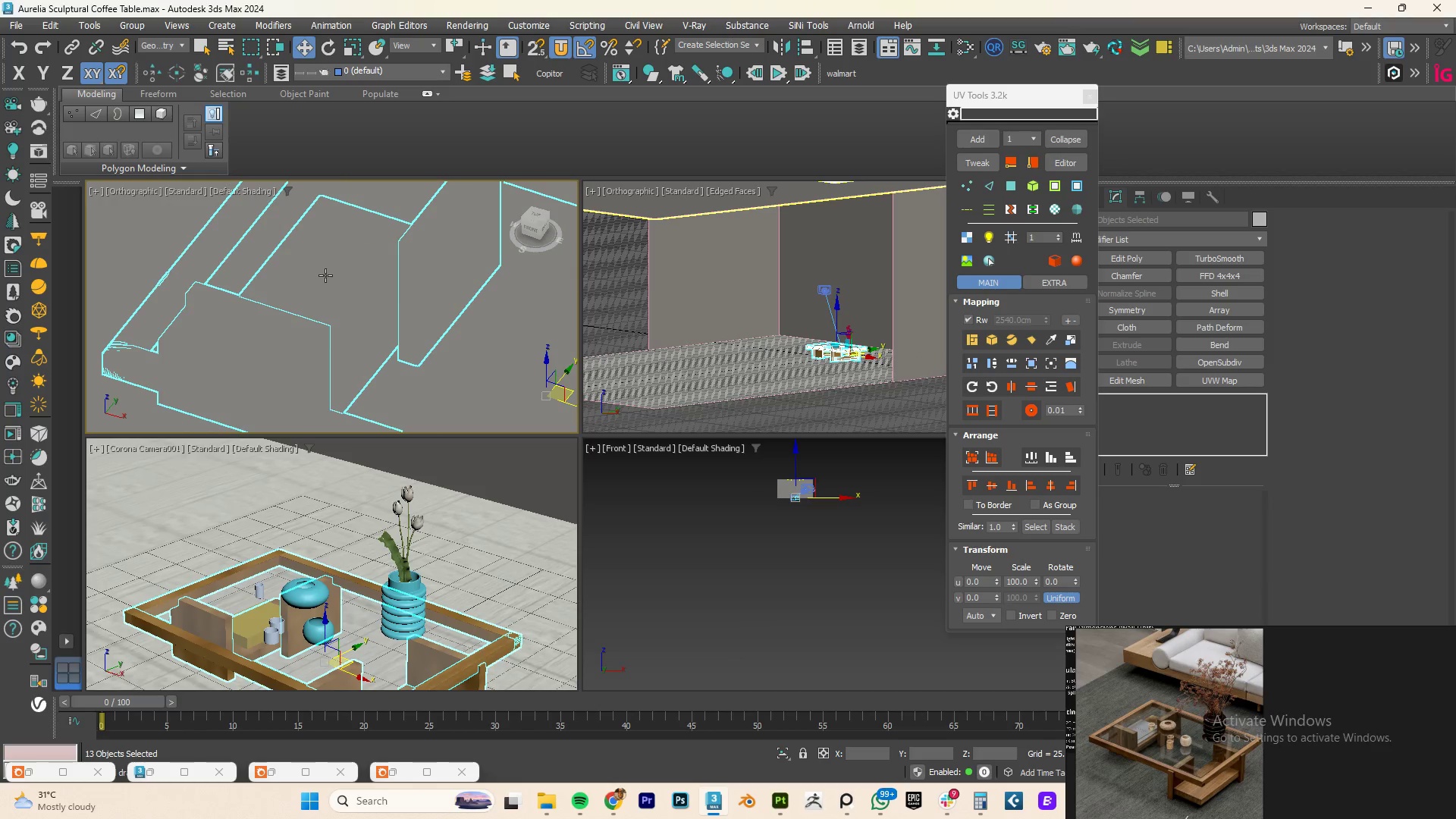 
scroll: coordinate [332, 319], scroll_direction: up, amount: 5.0
 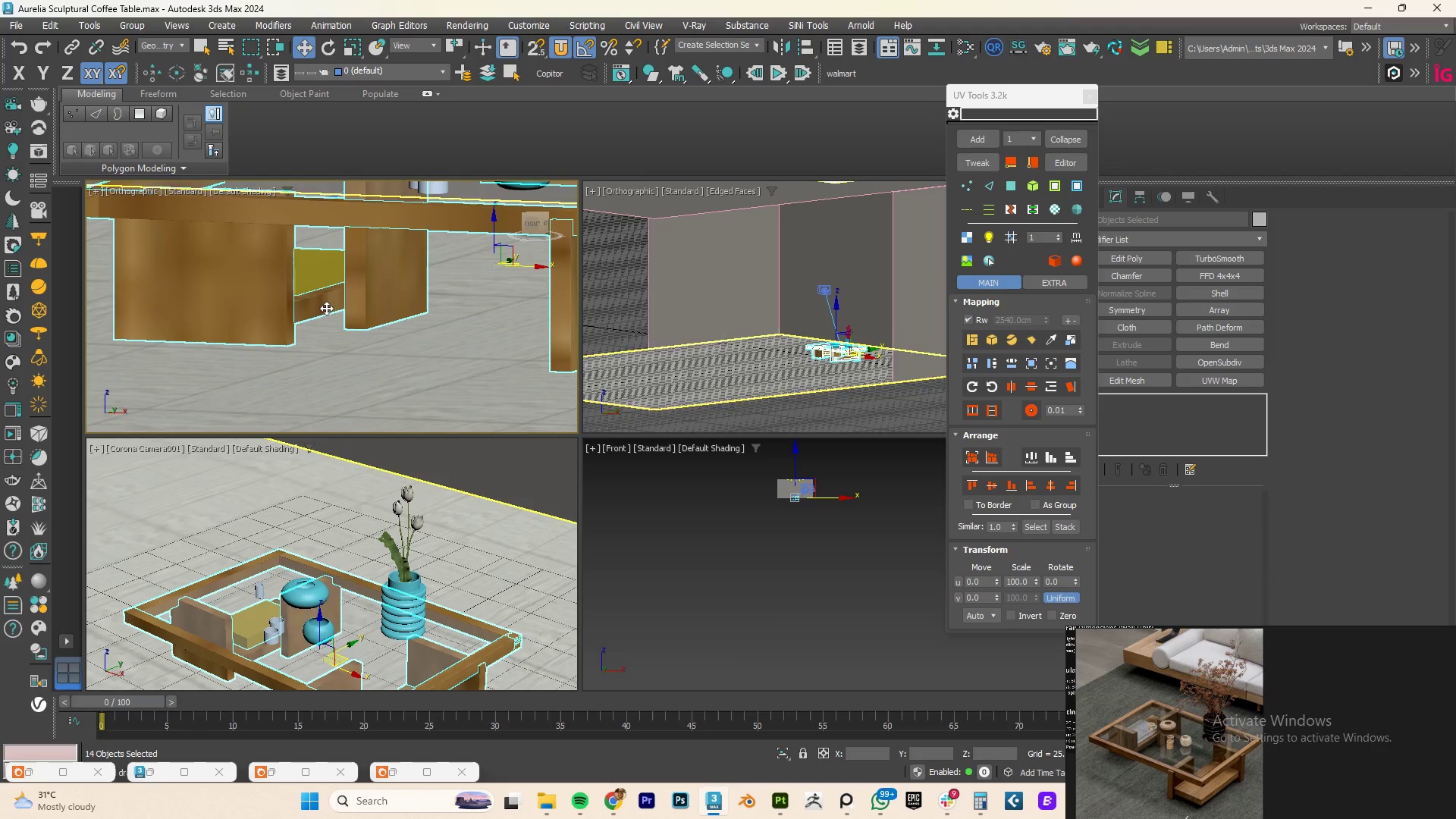 
hold_key(key=AltLeft, duration=0.55)
left_click([329, 265])
 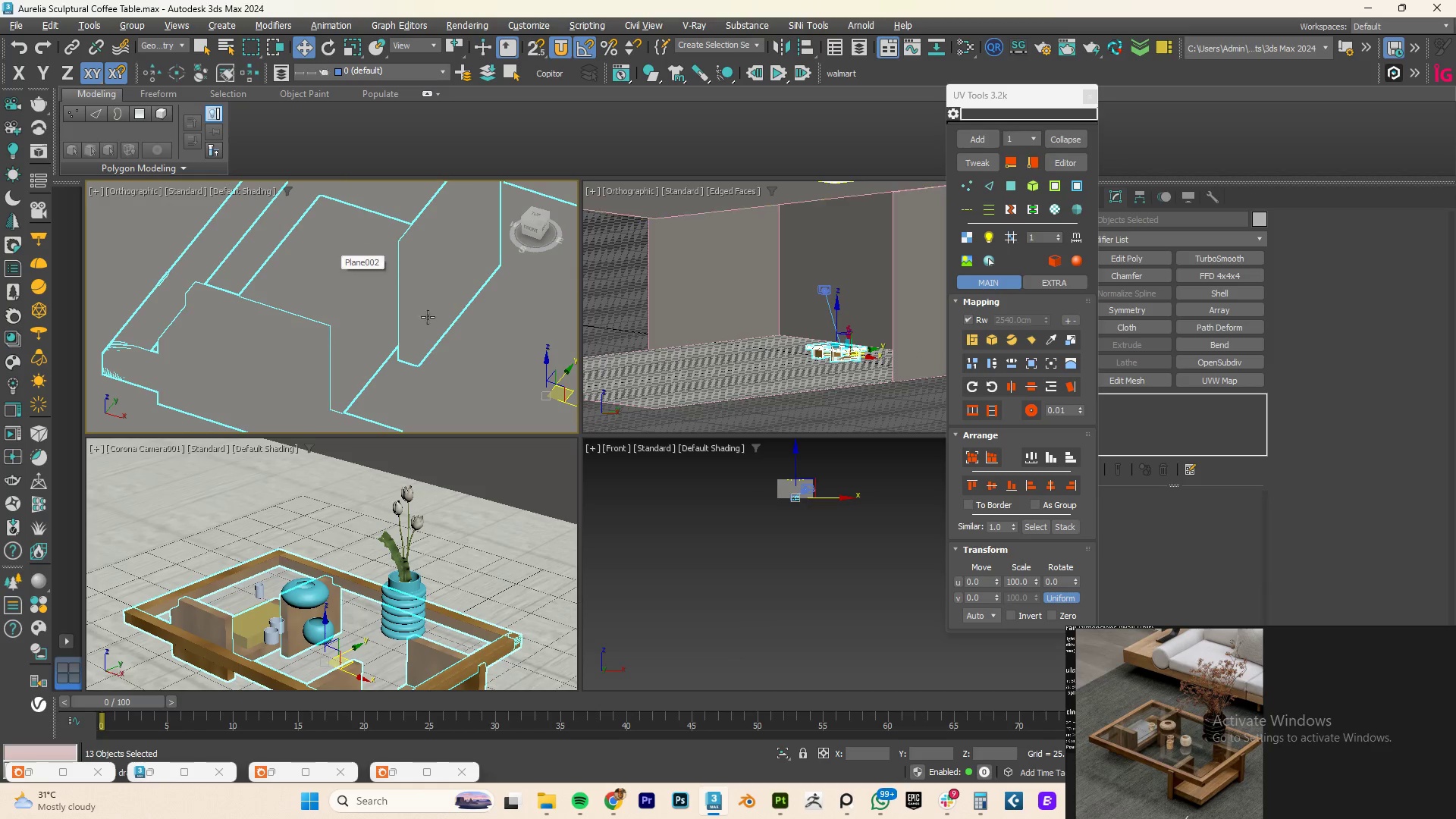 
hold_key(key=AltLeft, duration=0.8)
 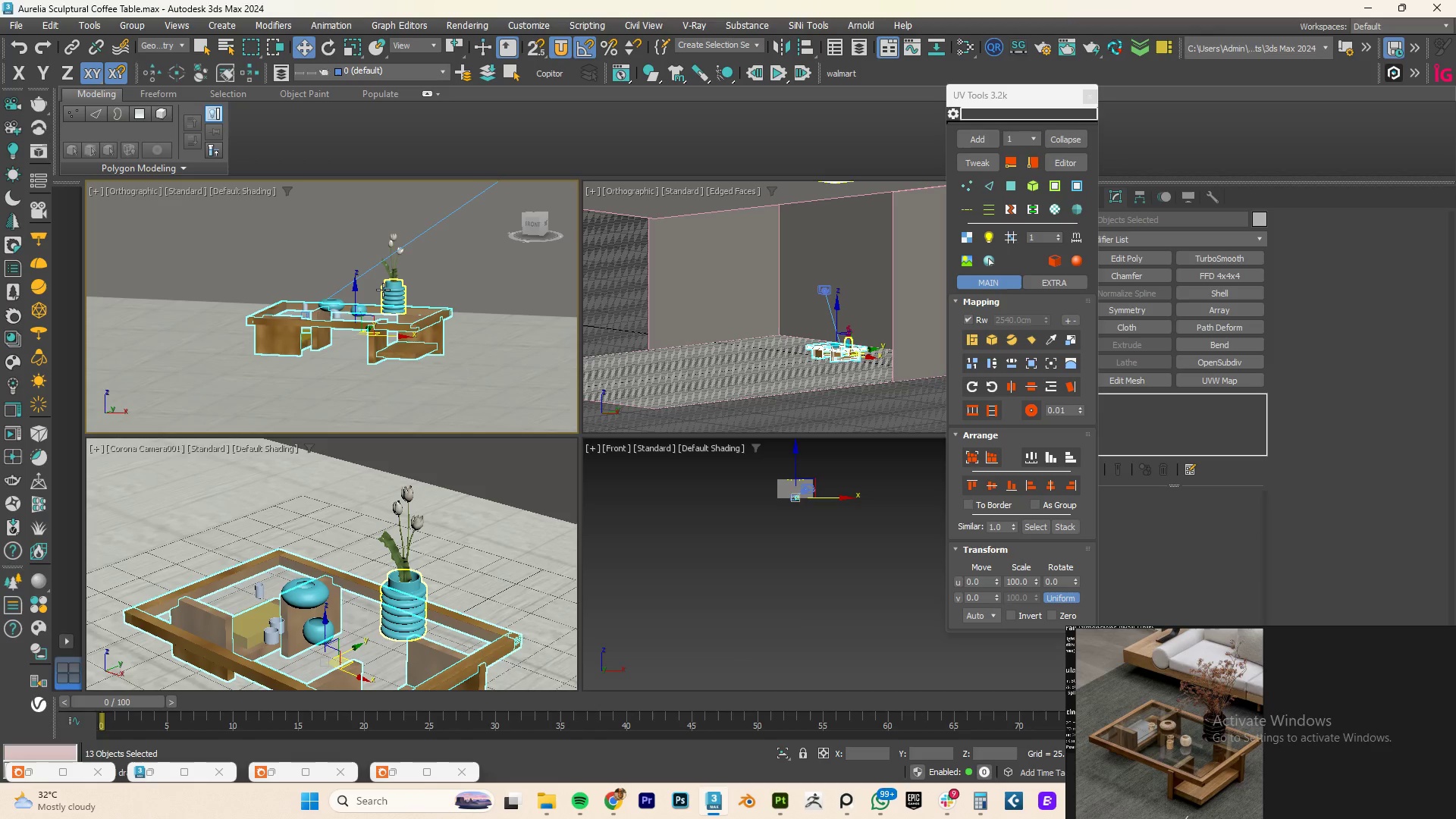 
scroll: coordinate [451, 339], scroll_direction: down, amount: 4.0
 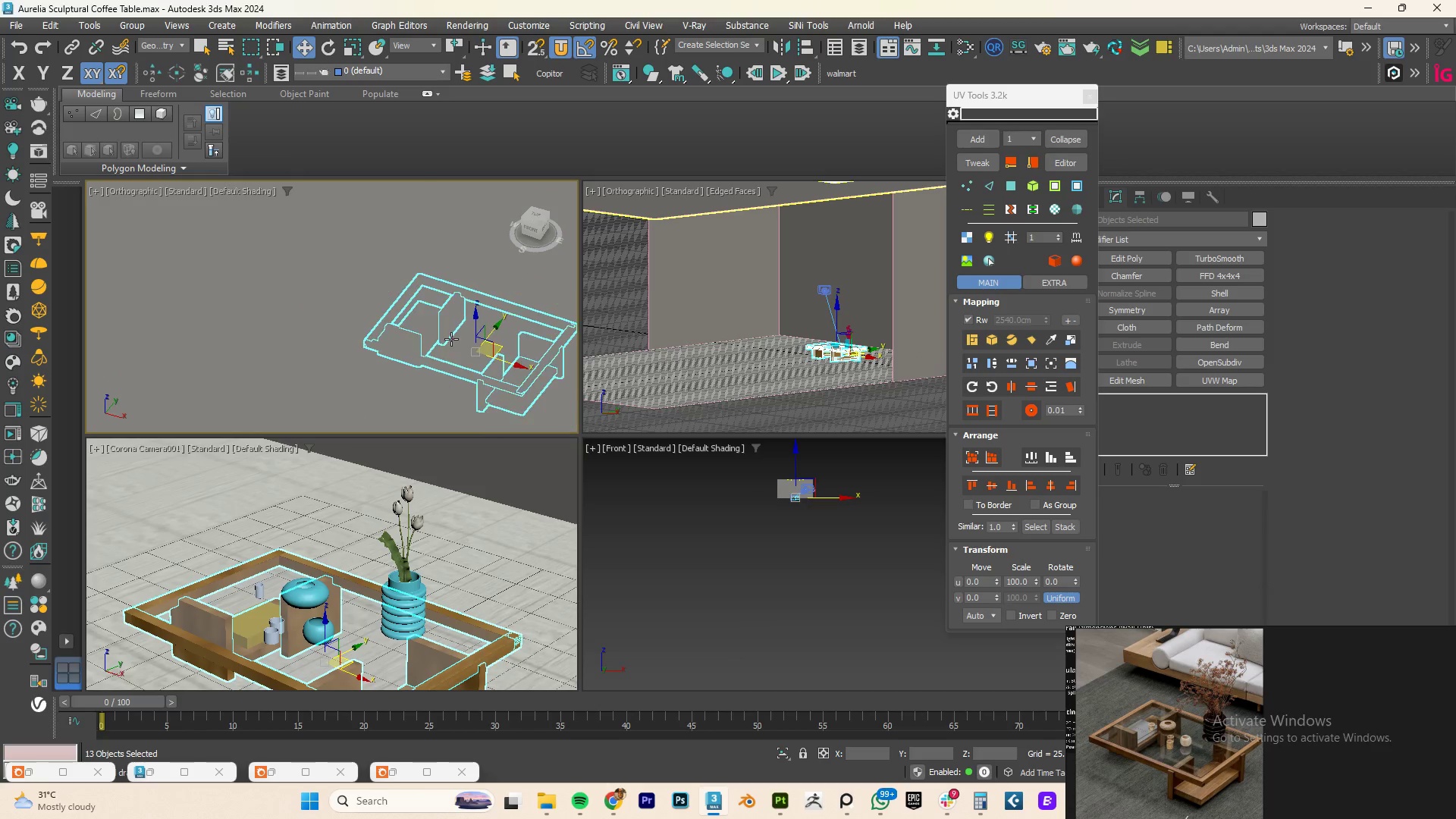 
wait(5.91)
 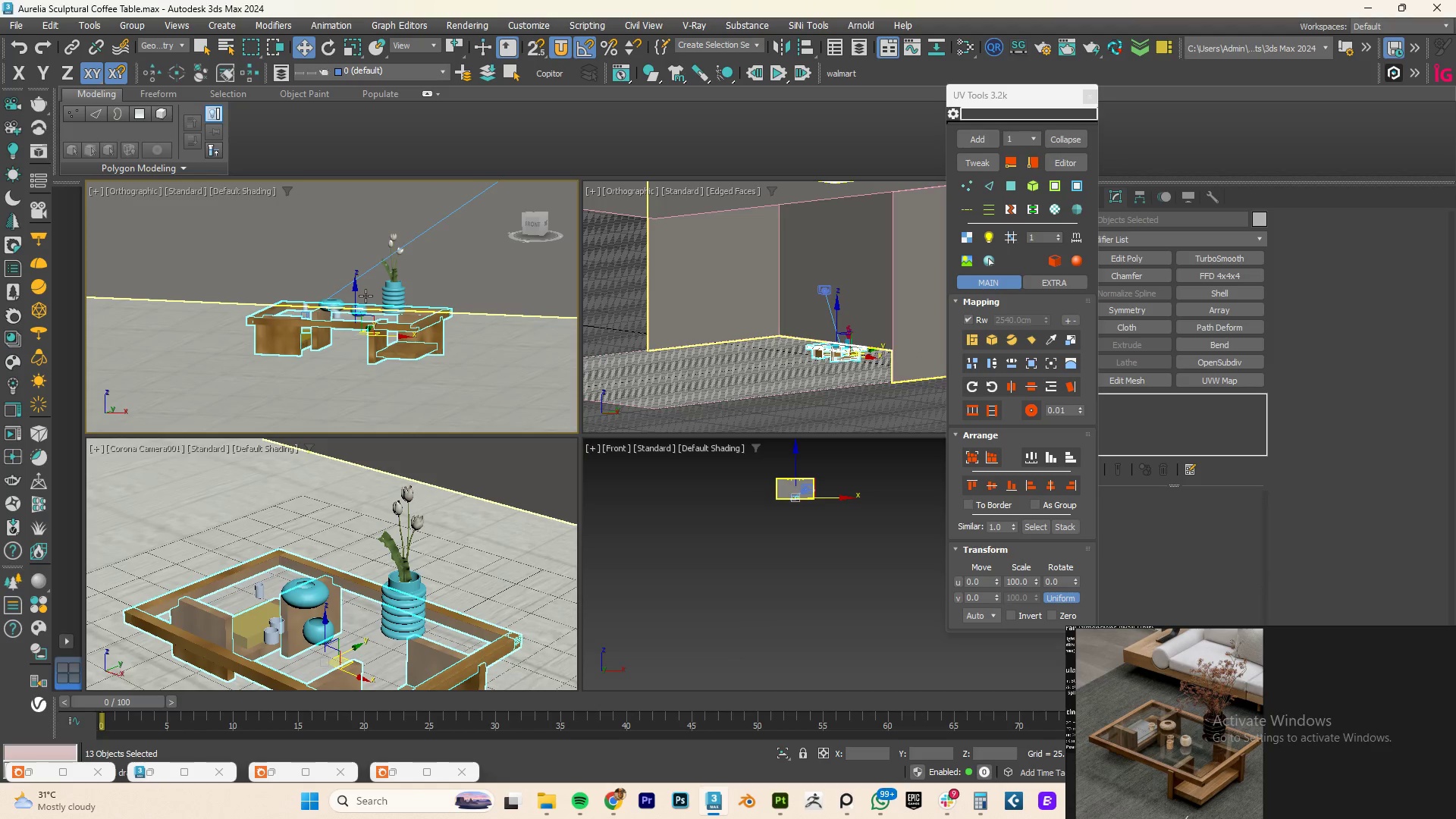 
hold_key(key=AltLeft, duration=1.38)
 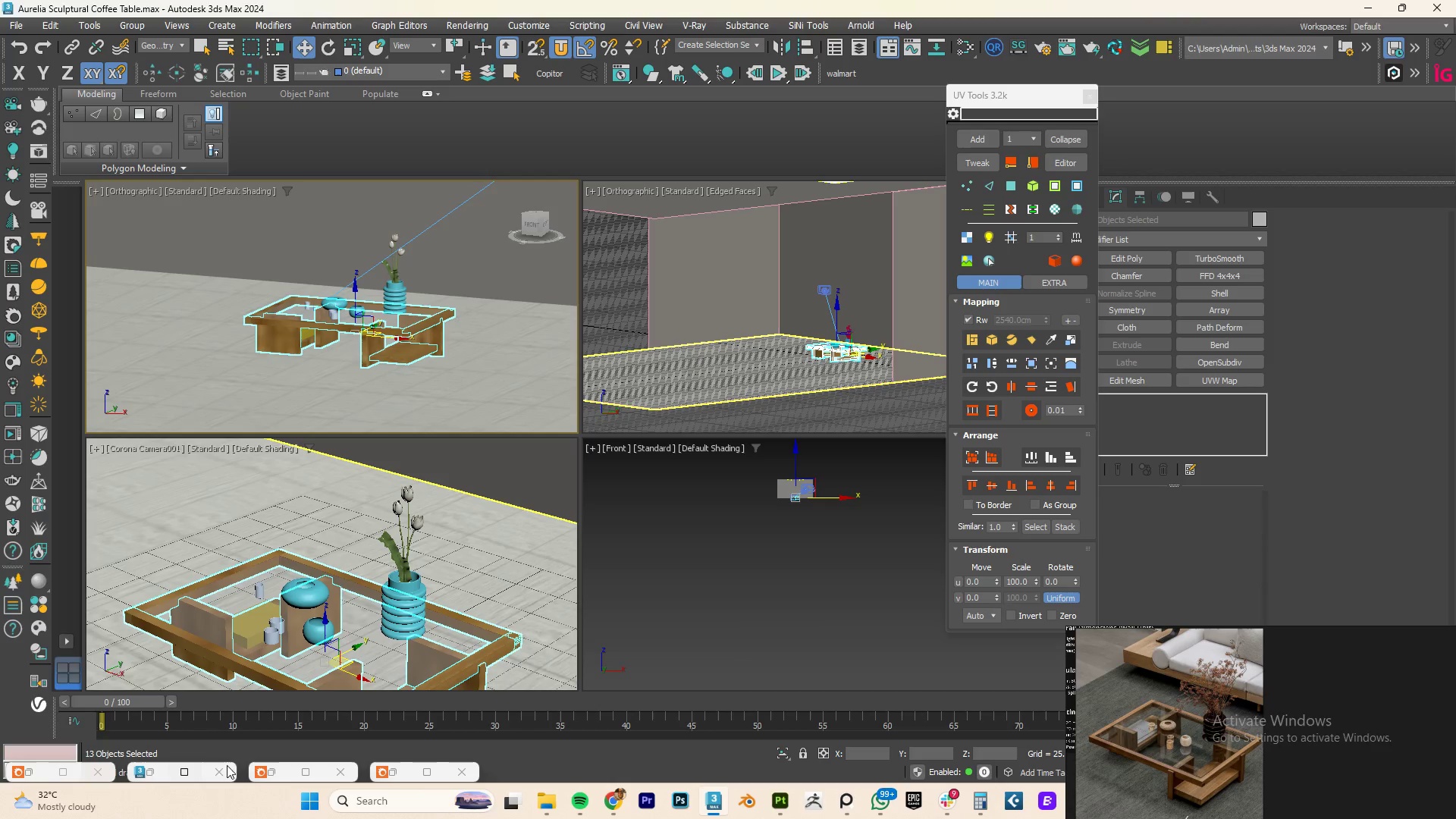 
left_click([278, 773])
 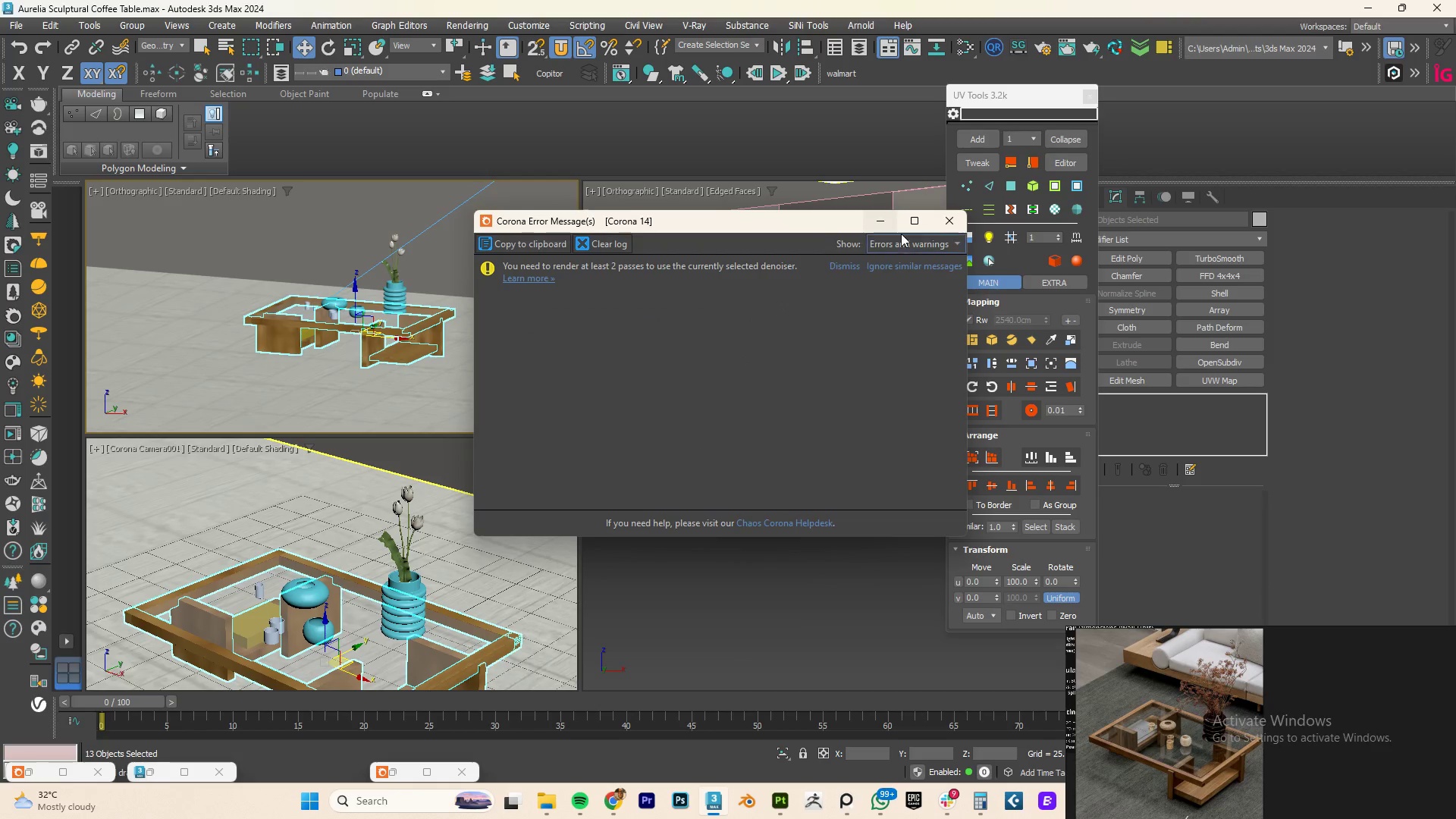 
left_click([956, 221])
 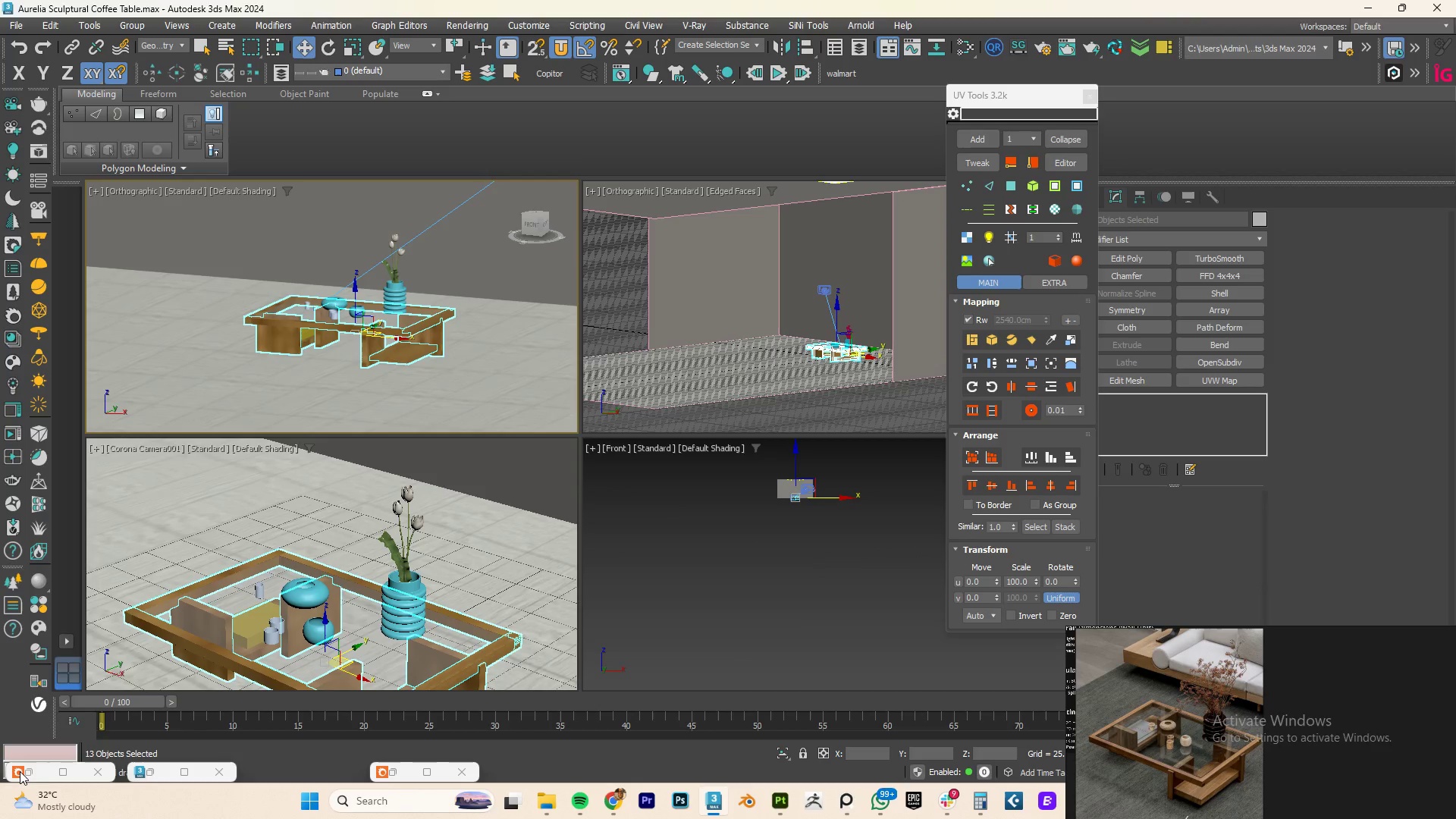 
left_click([28, 772])
 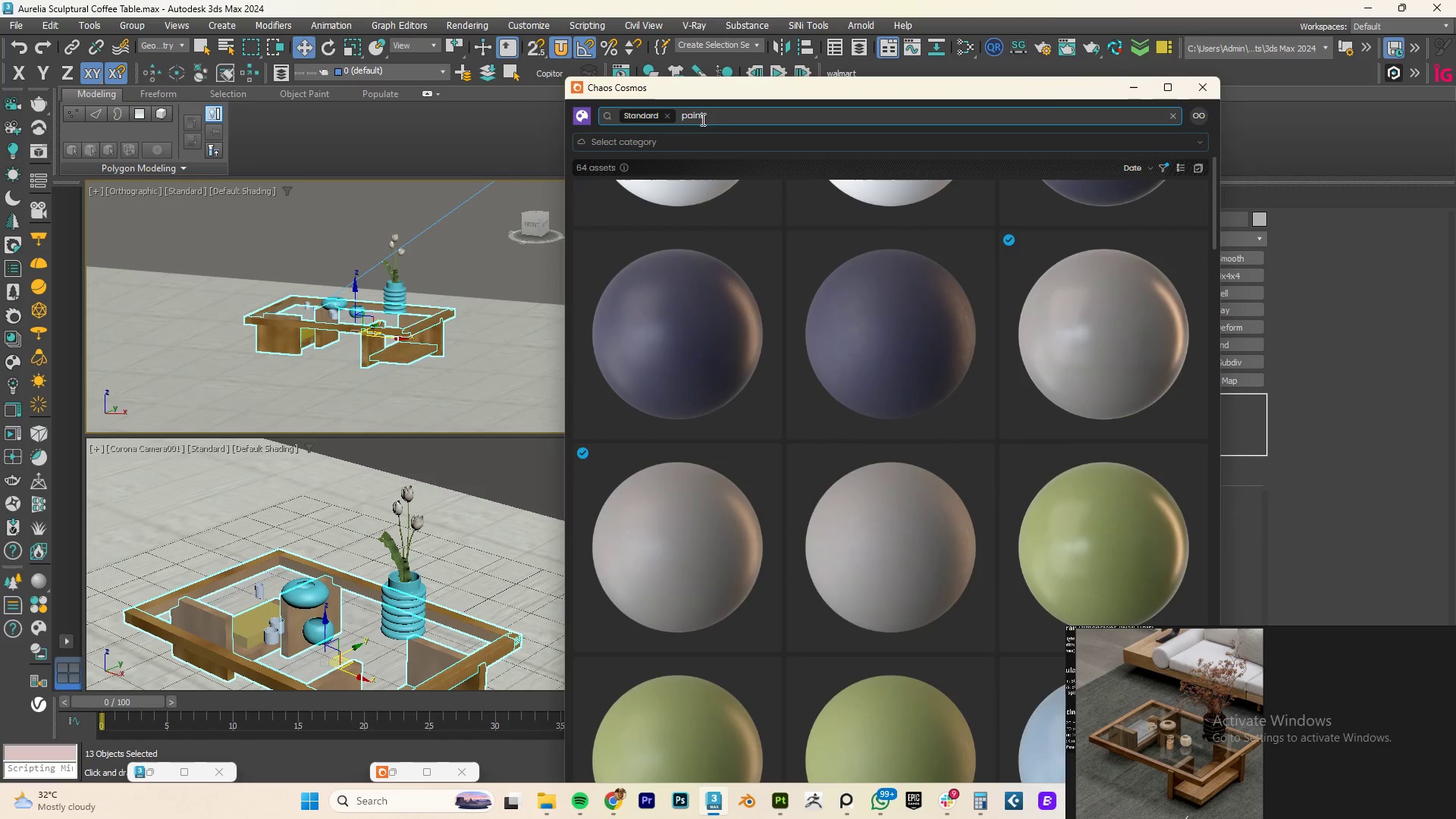 
double_click([698, 116])
 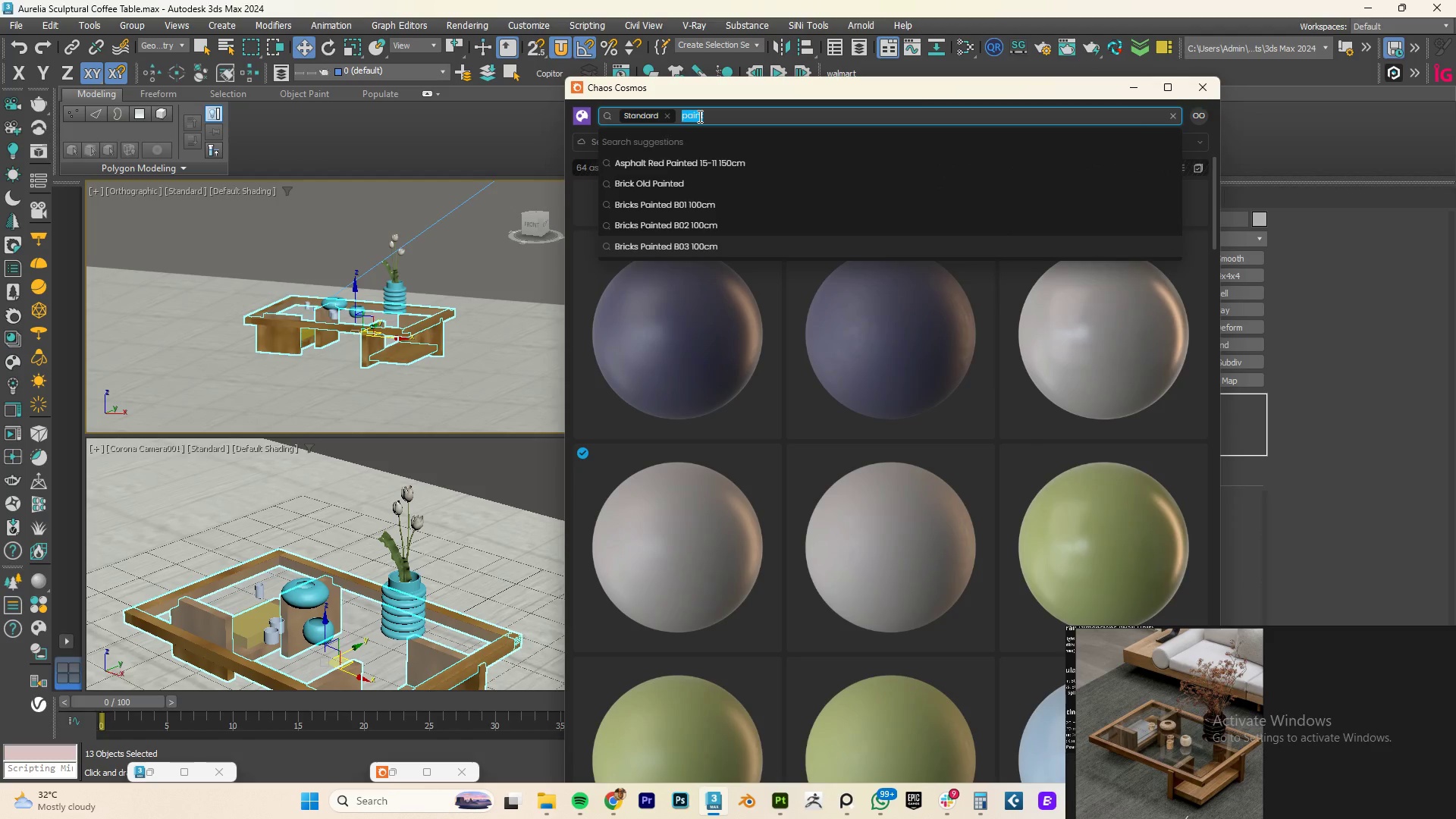 
type(wood)
 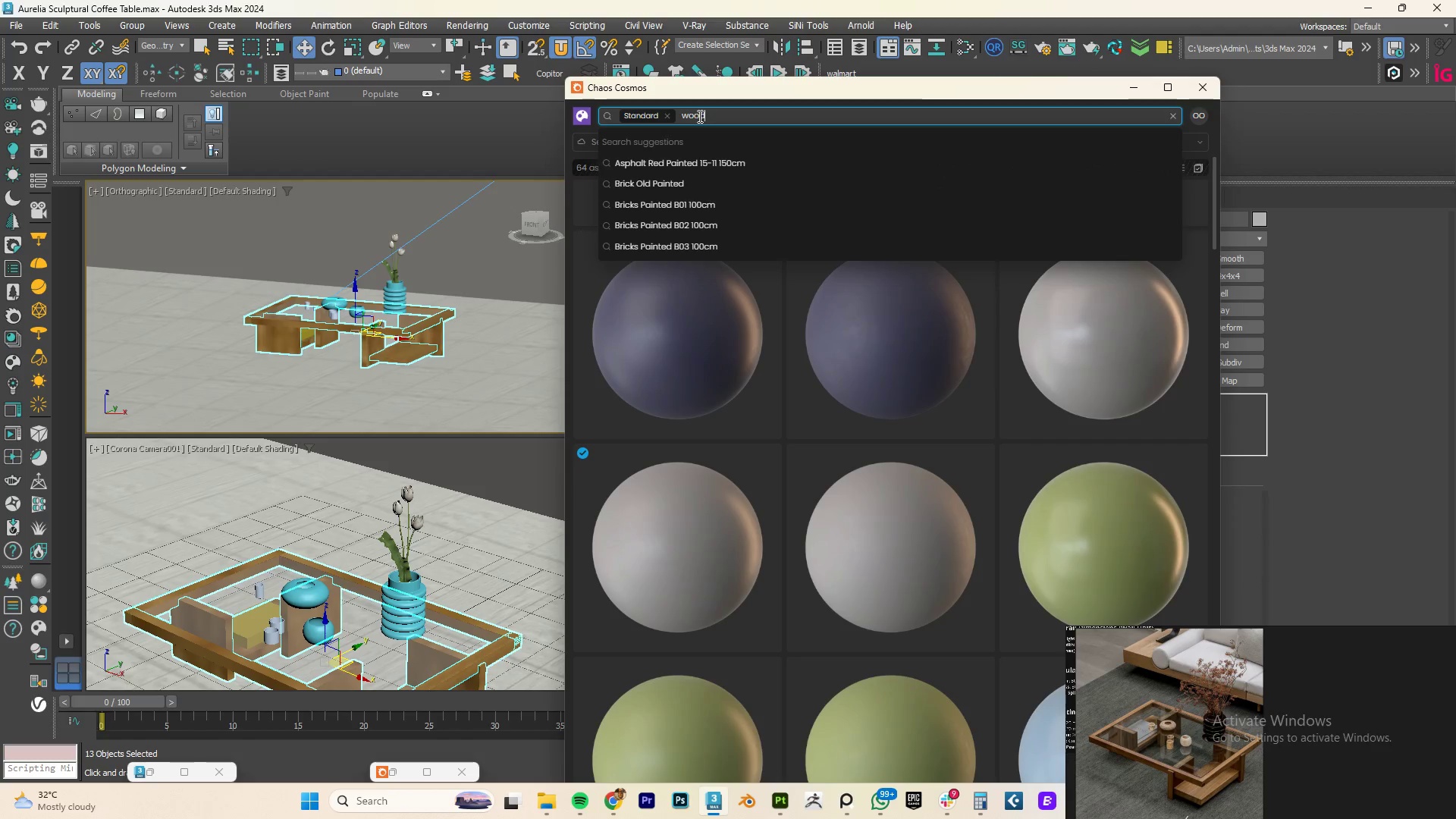 
key(Enter)
 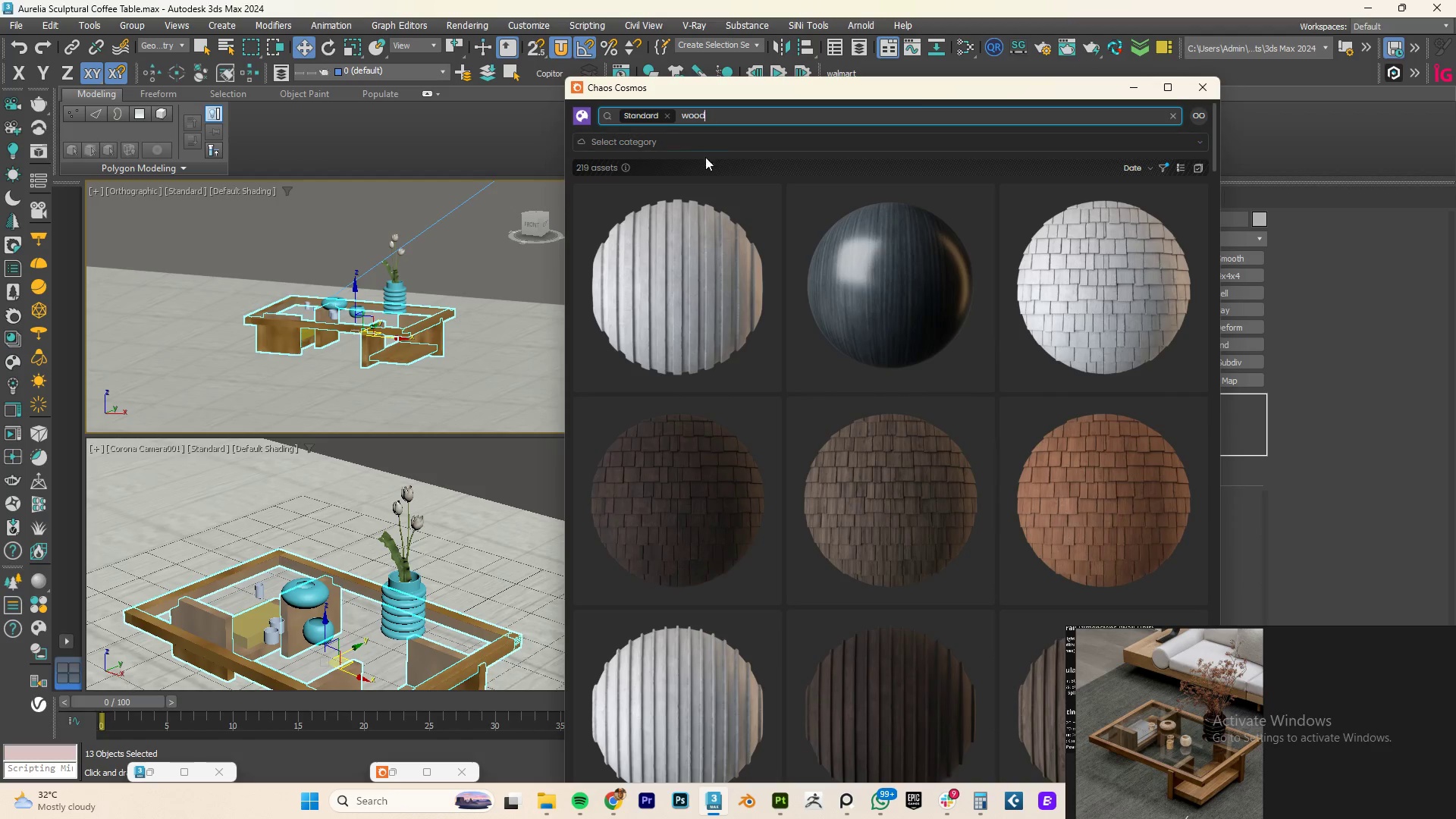 
scroll: coordinate [963, 443], scroll_direction: down, amount: 33.0
 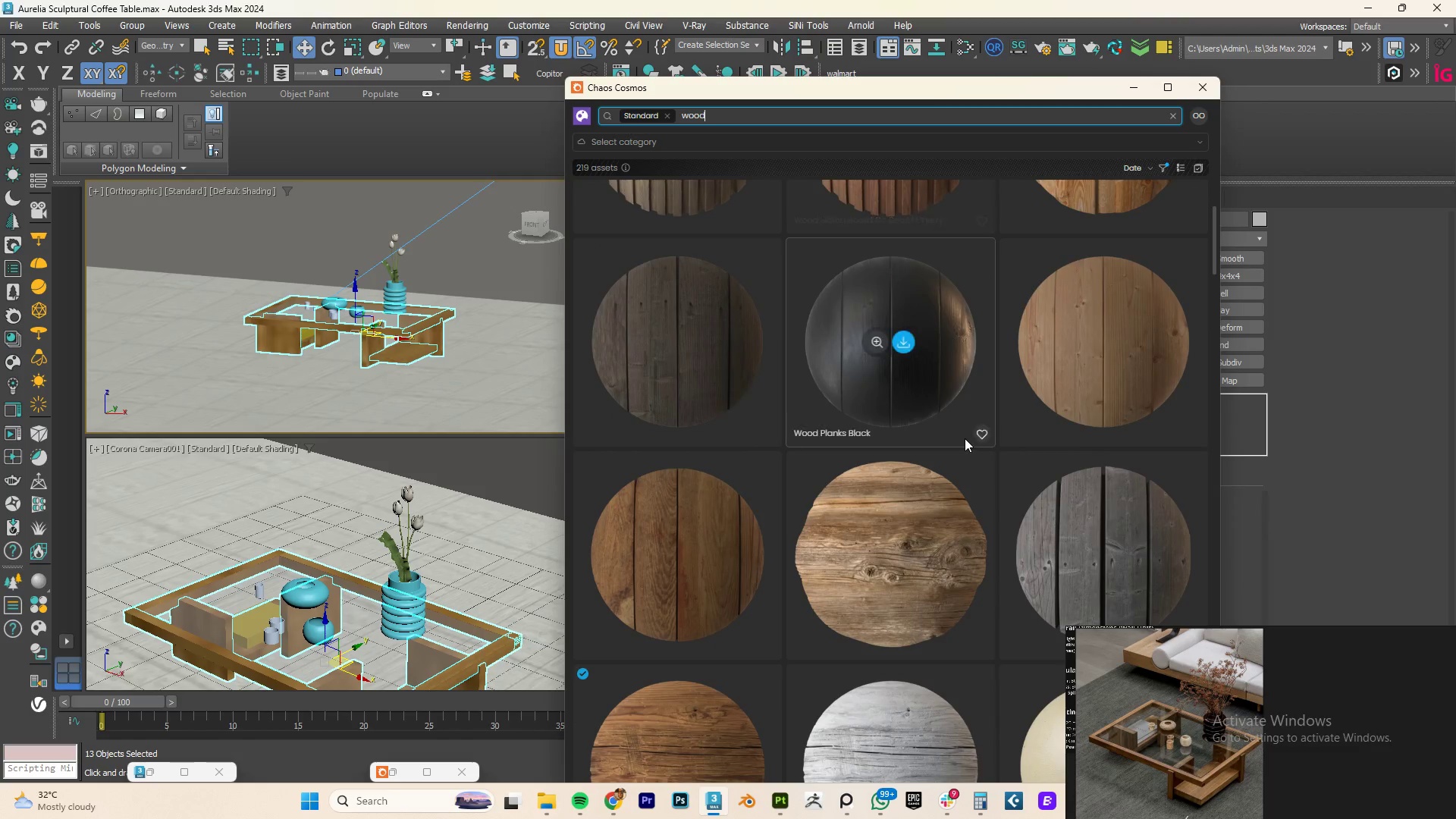 
scroll: coordinate [704, 473], scroll_direction: down, amount: 11.0
 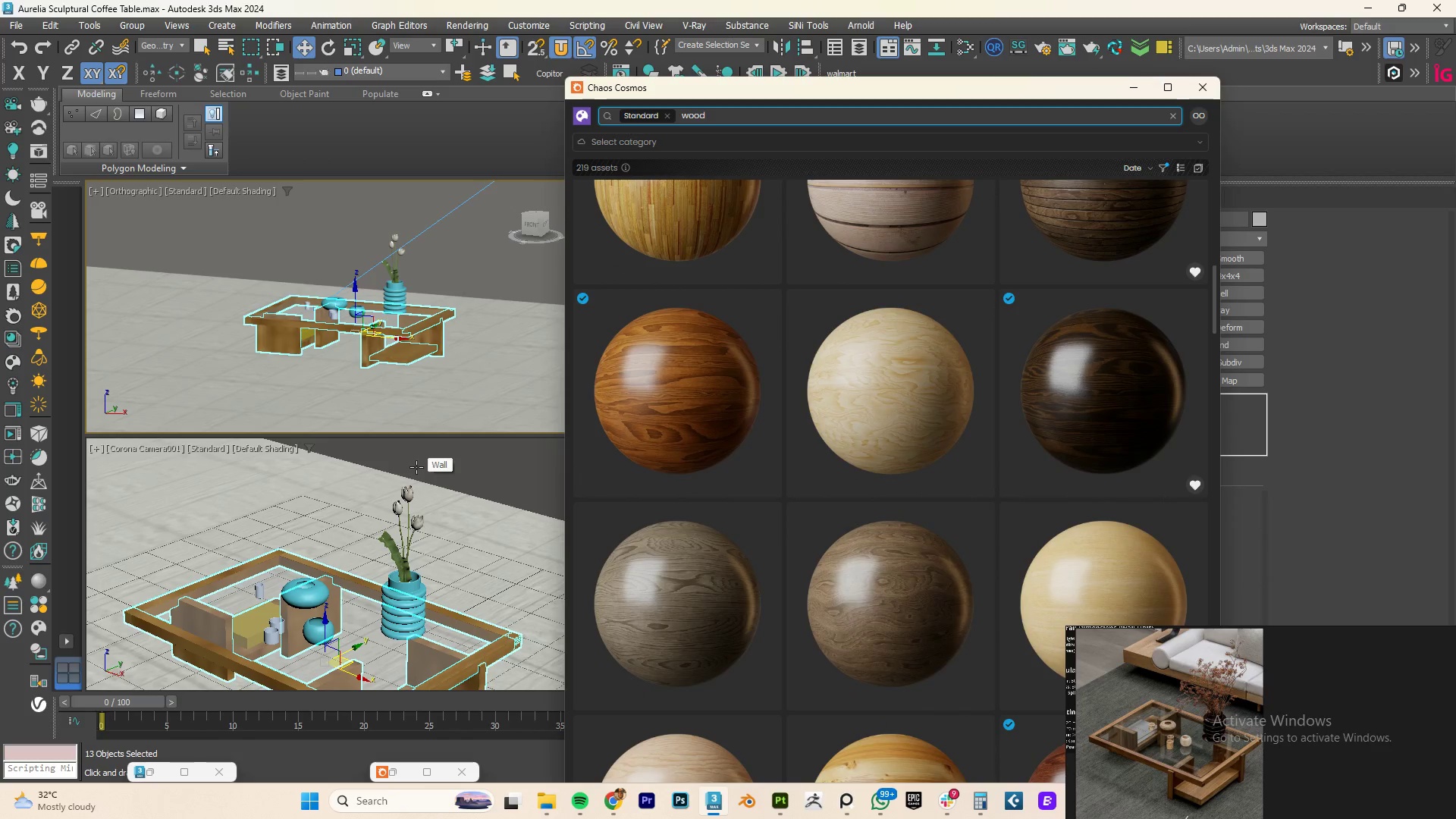 
mouse_move([444, 447])
 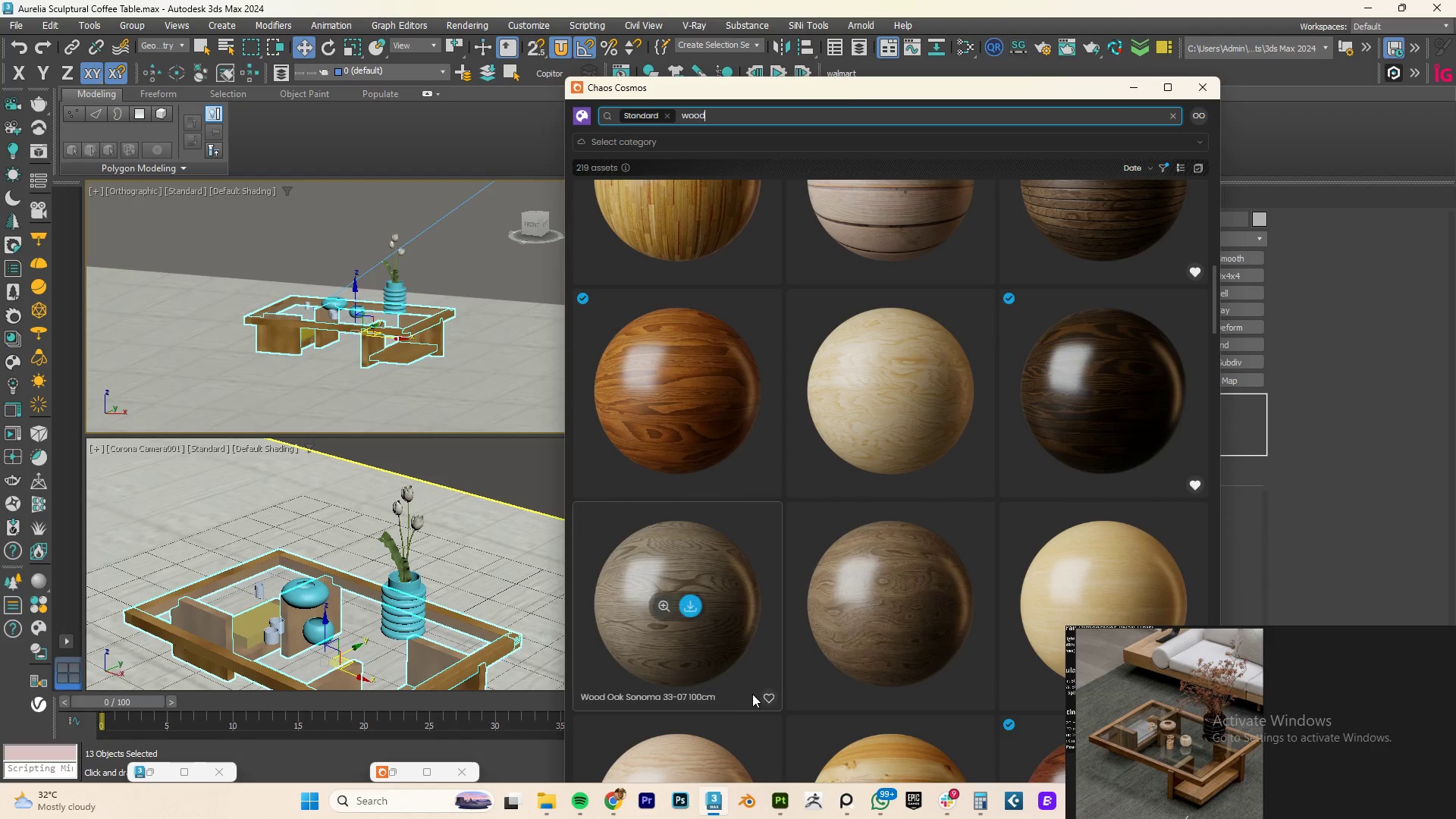 
type(mm)
key(Backspace)
key(Backspace)
 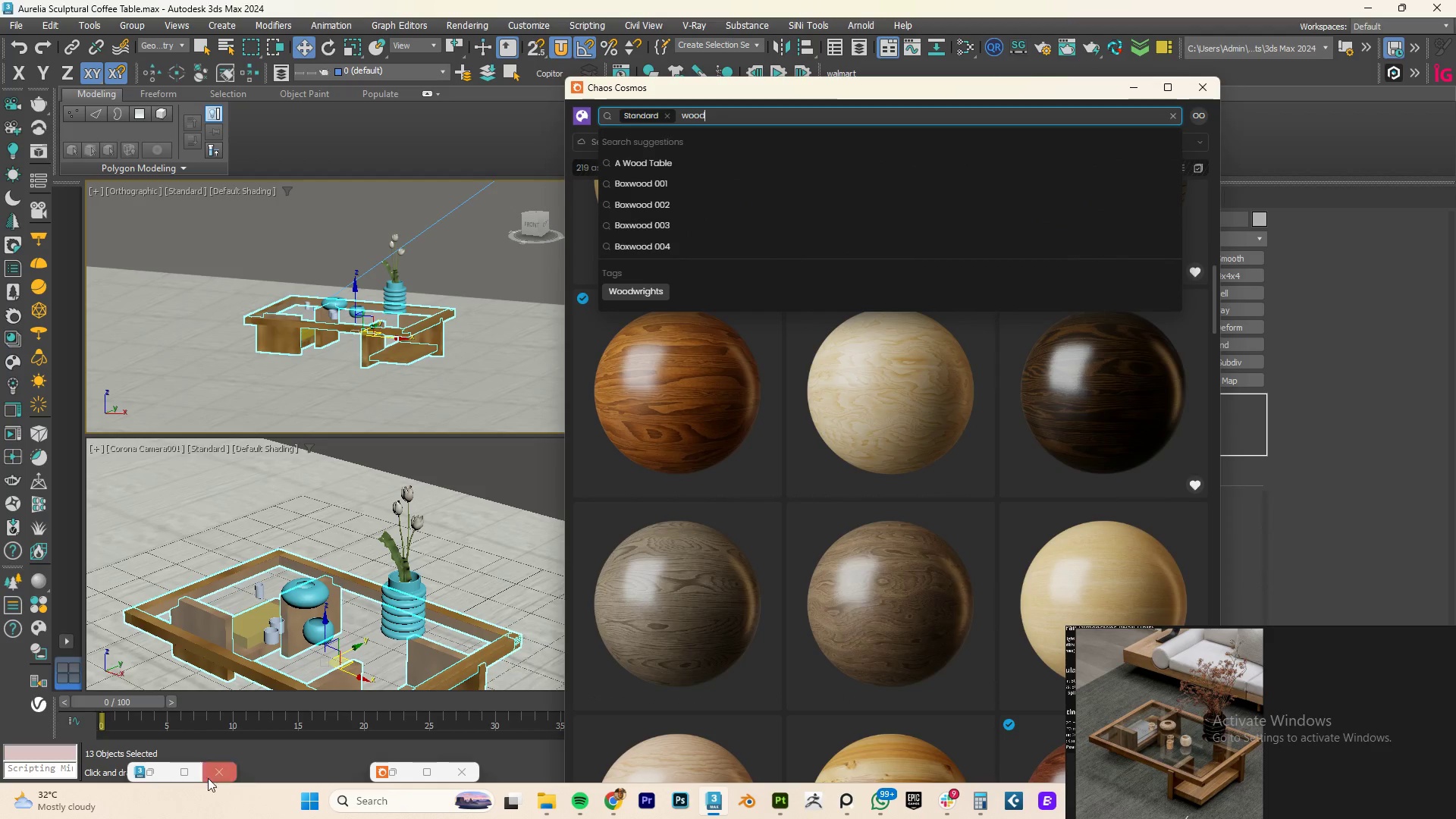 
left_click([148, 774])
 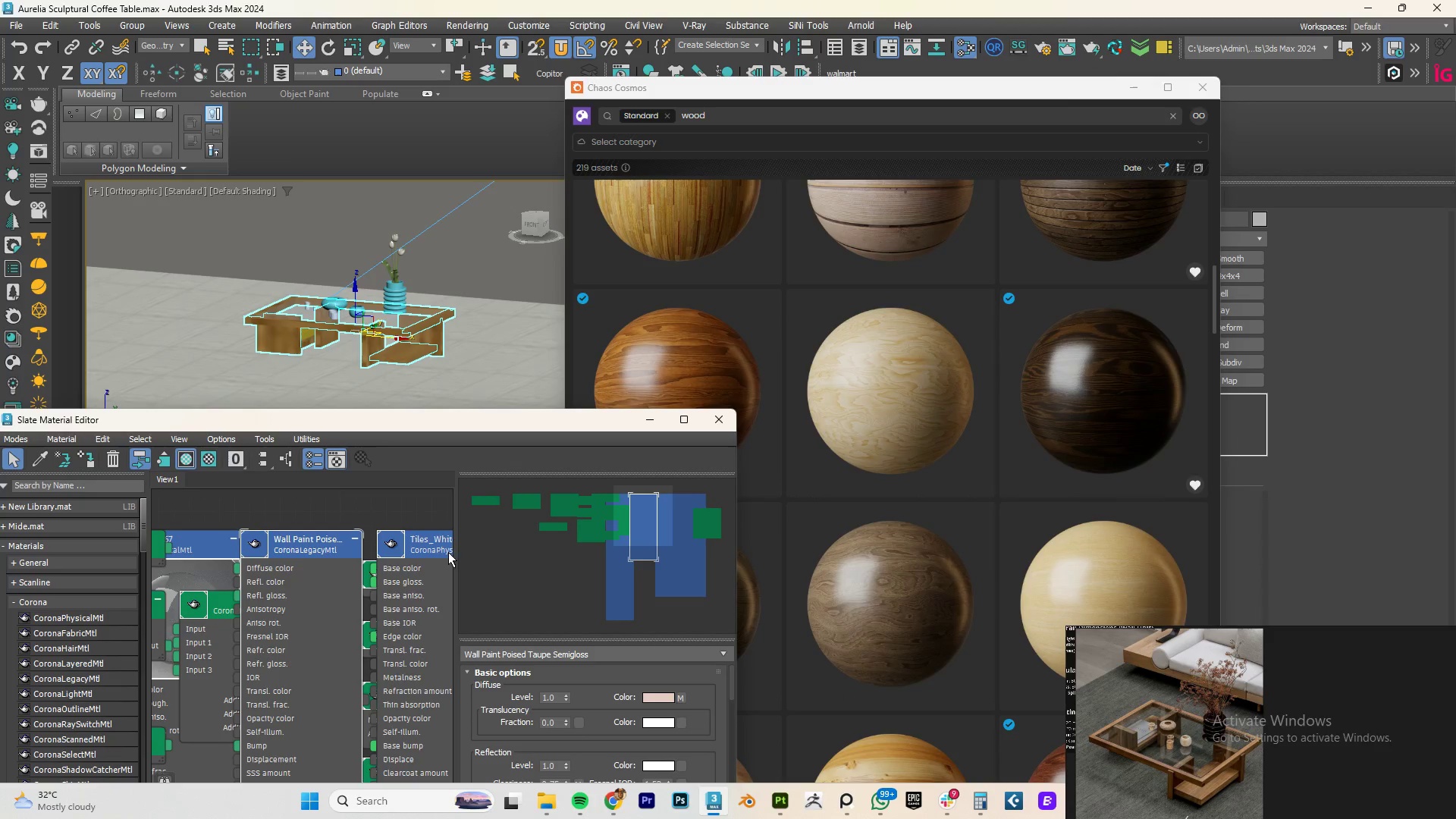 
scroll: coordinate [314, 573], scroll_direction: none, amount: 0.0
 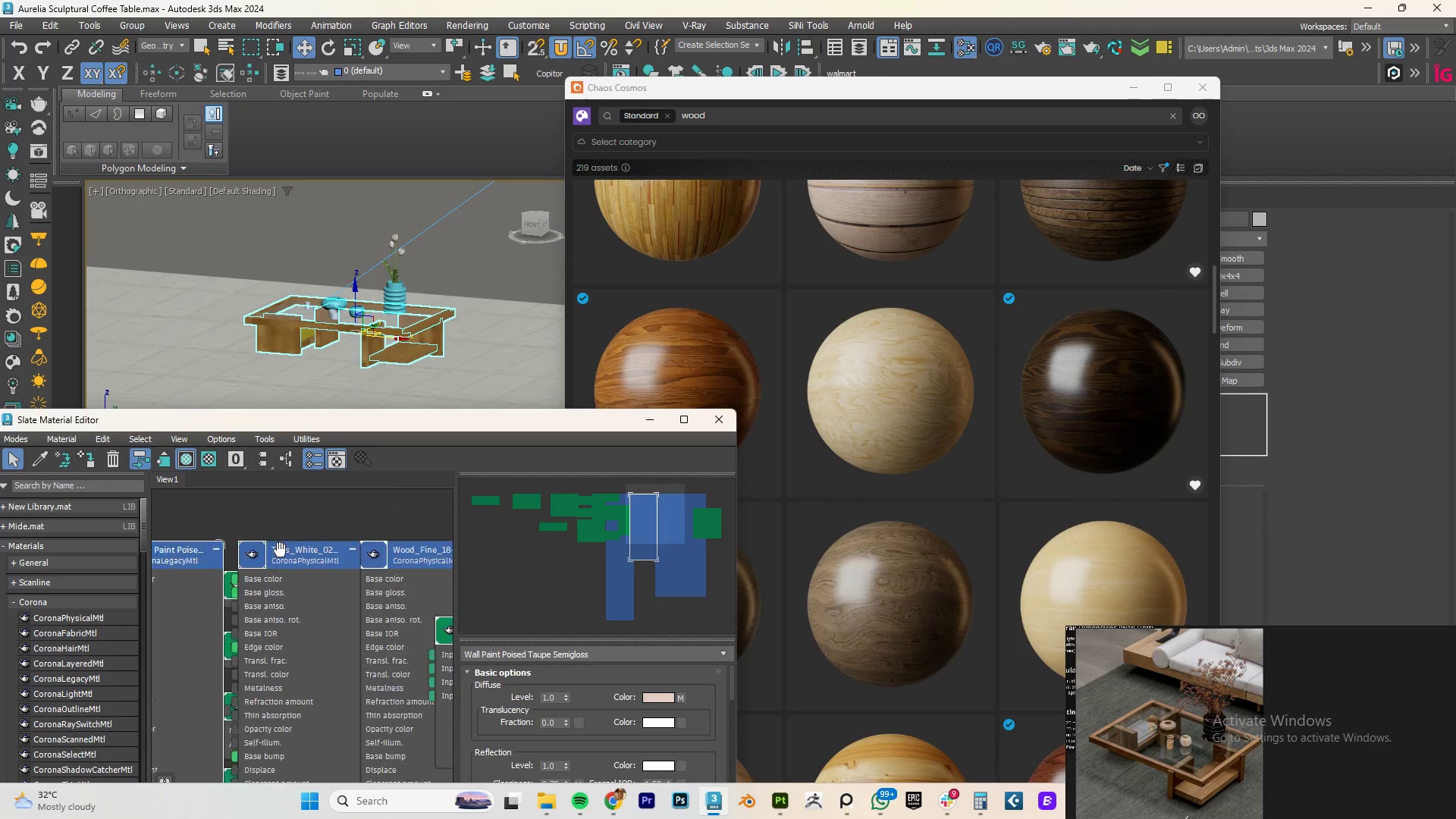 
left_click([369, 568])
 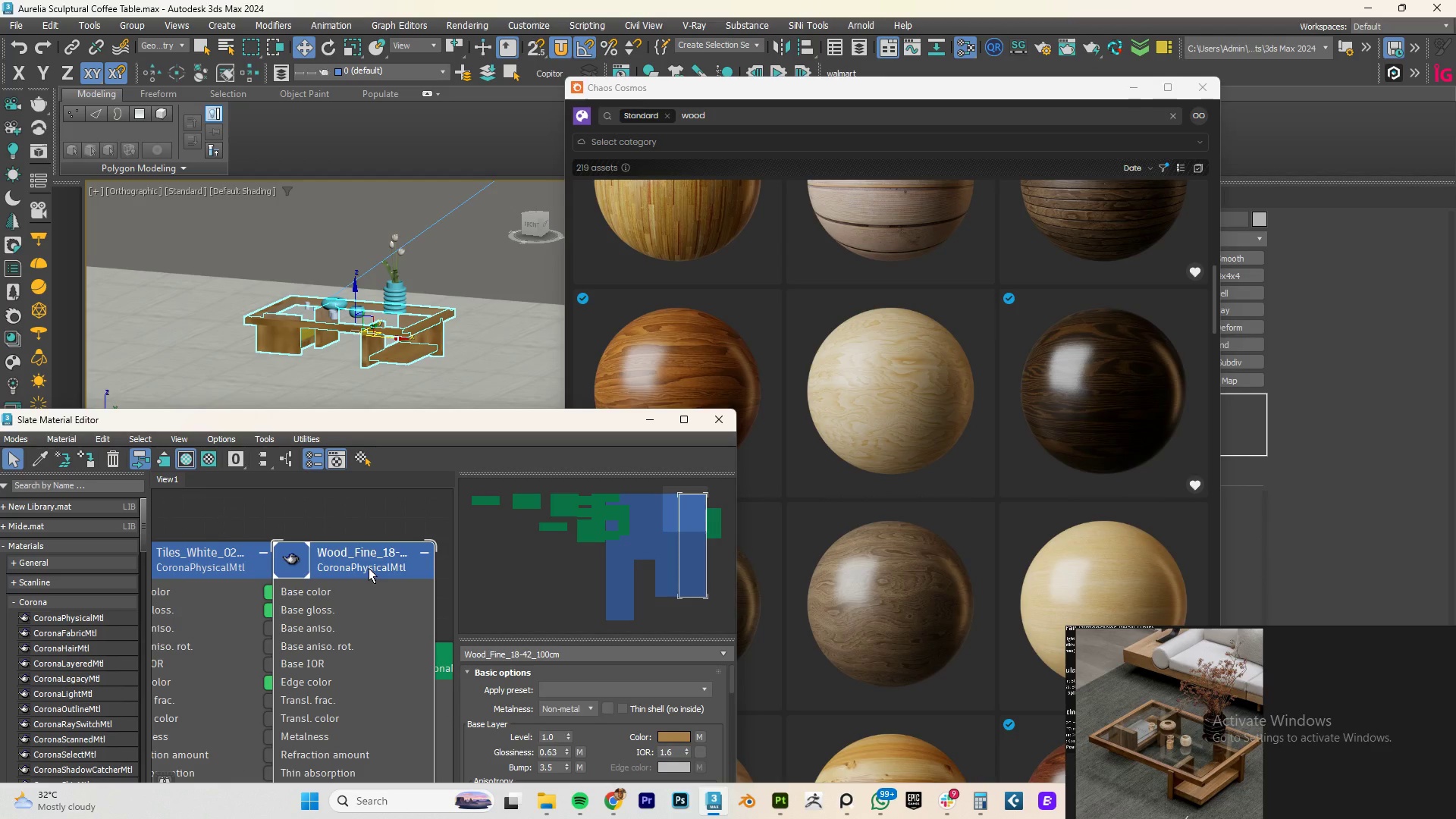 
key(Delete)
 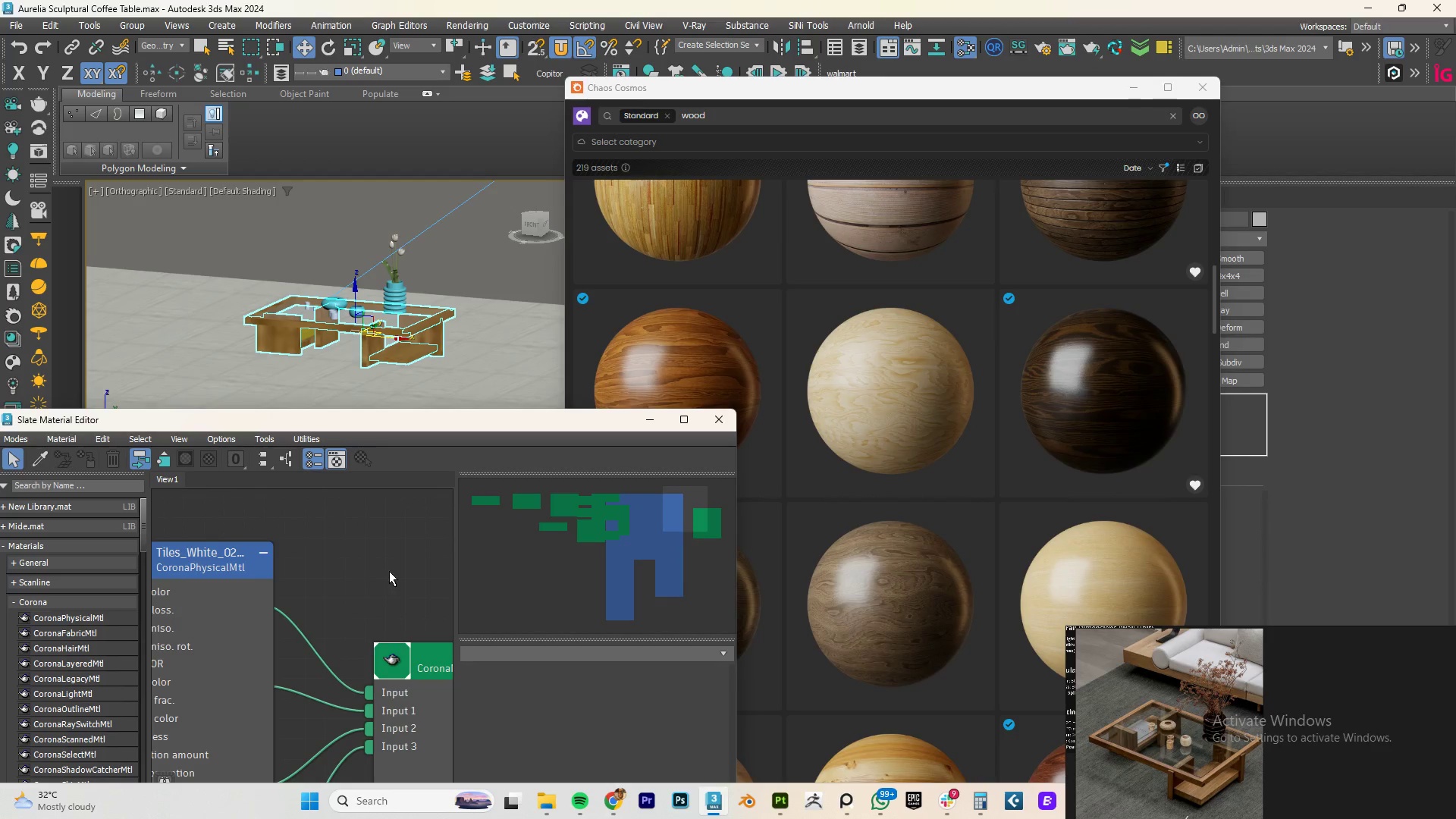 
scroll: coordinate [382, 551], scroll_direction: up, amount: 3.0
 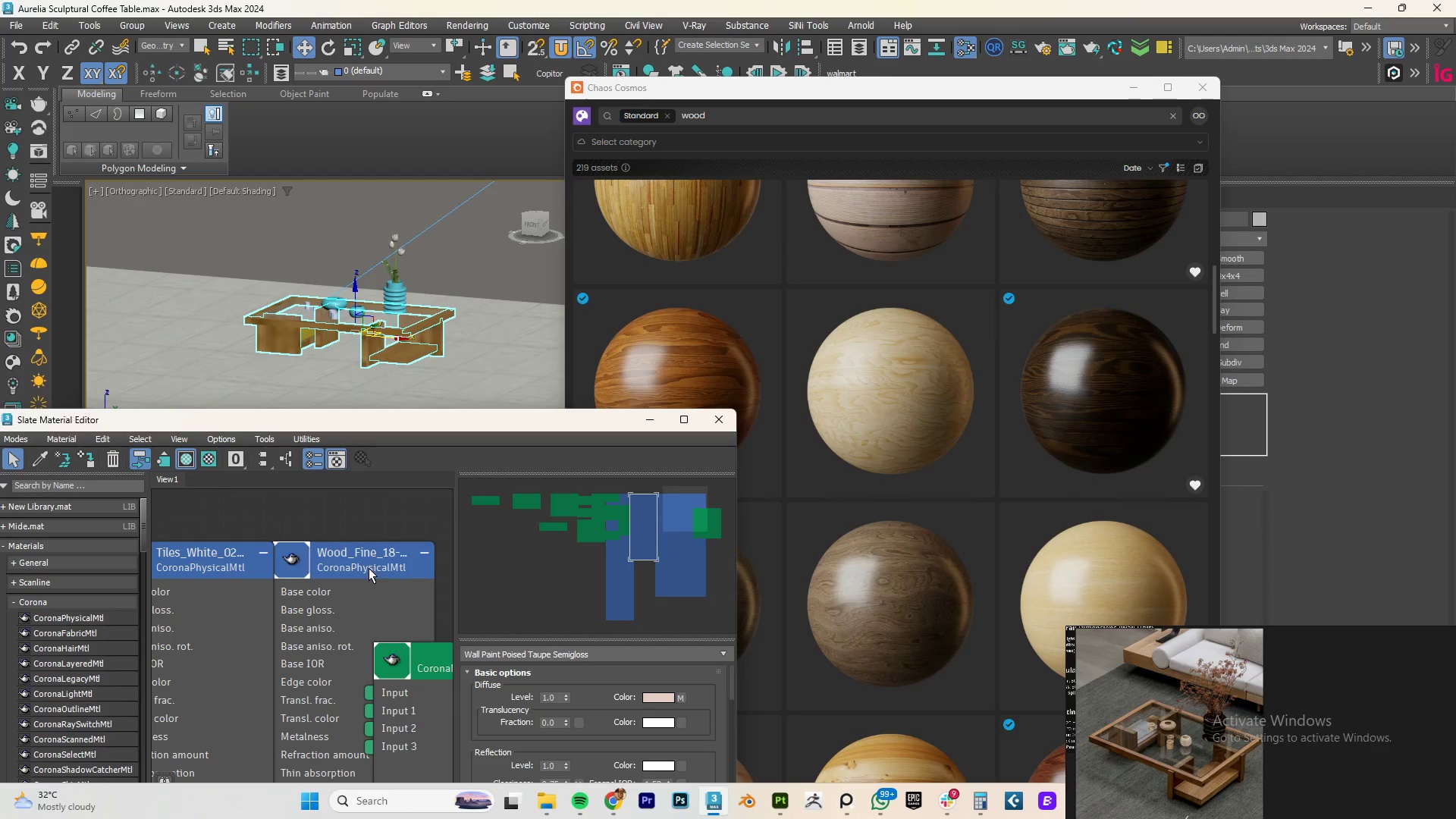 
left_click_drag(start_coordinate=[527, 424], to_coordinate=[474, 453])
 